 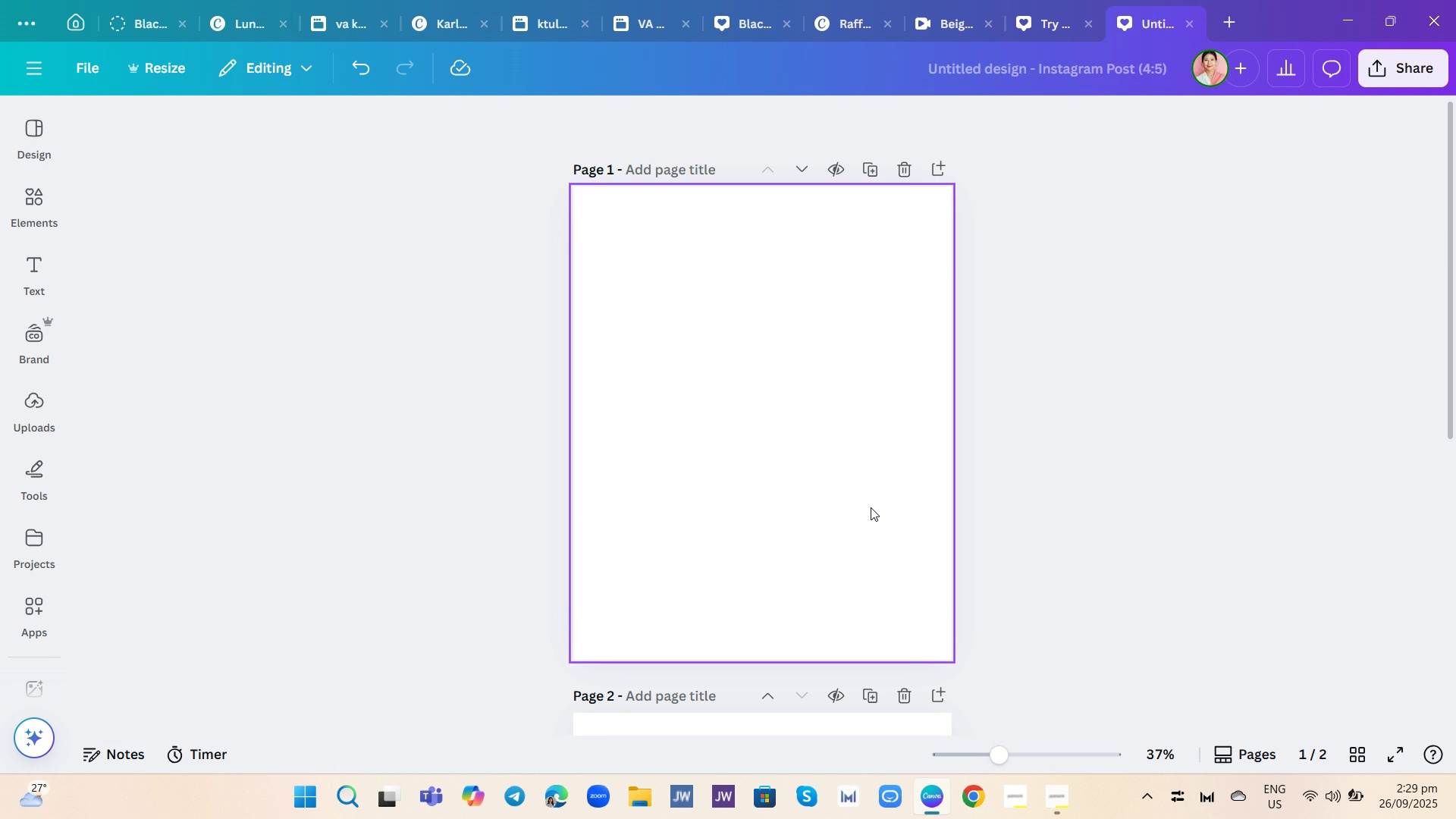 
left_click([809, 286])
 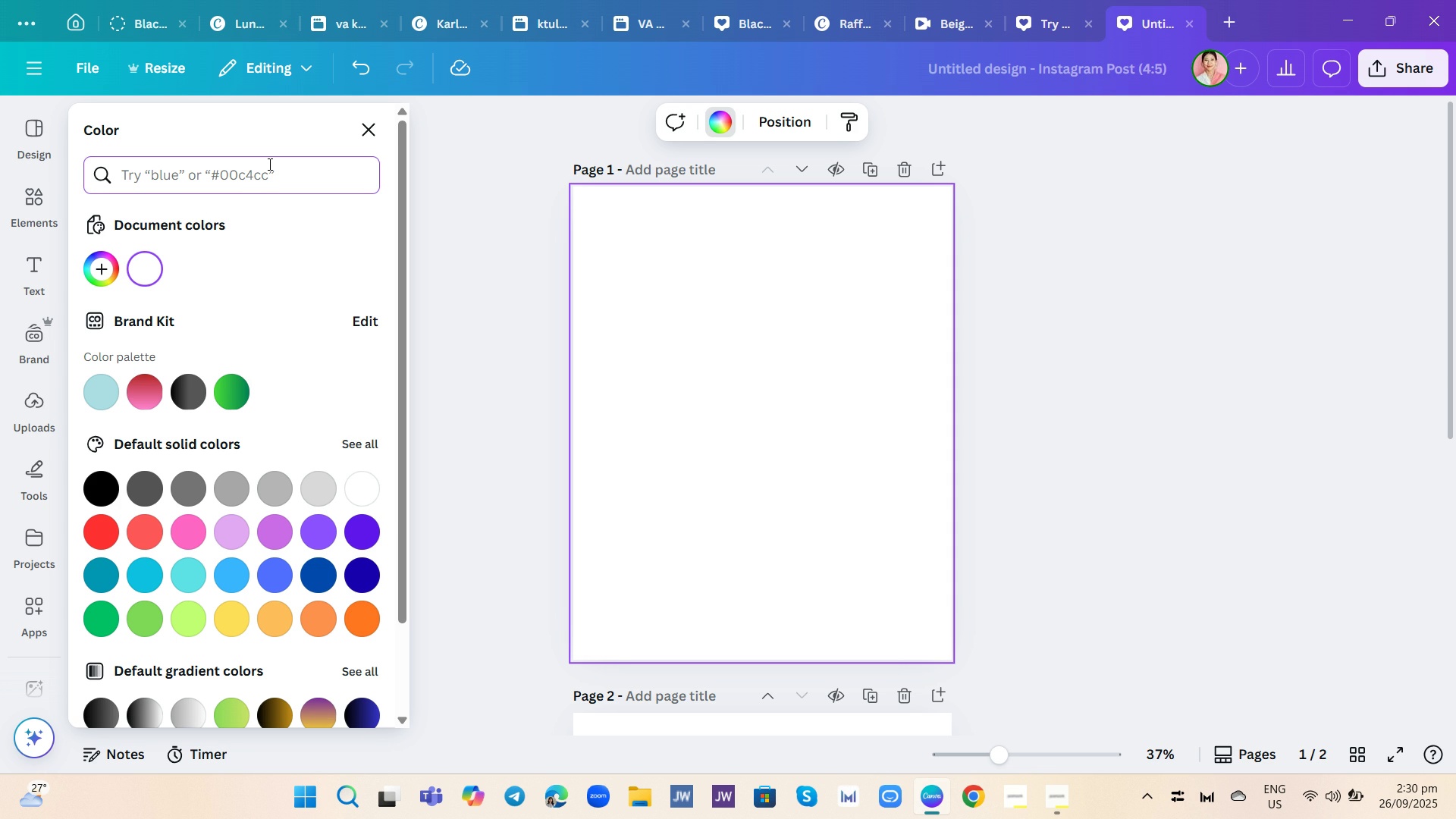 
wait(40.53)
 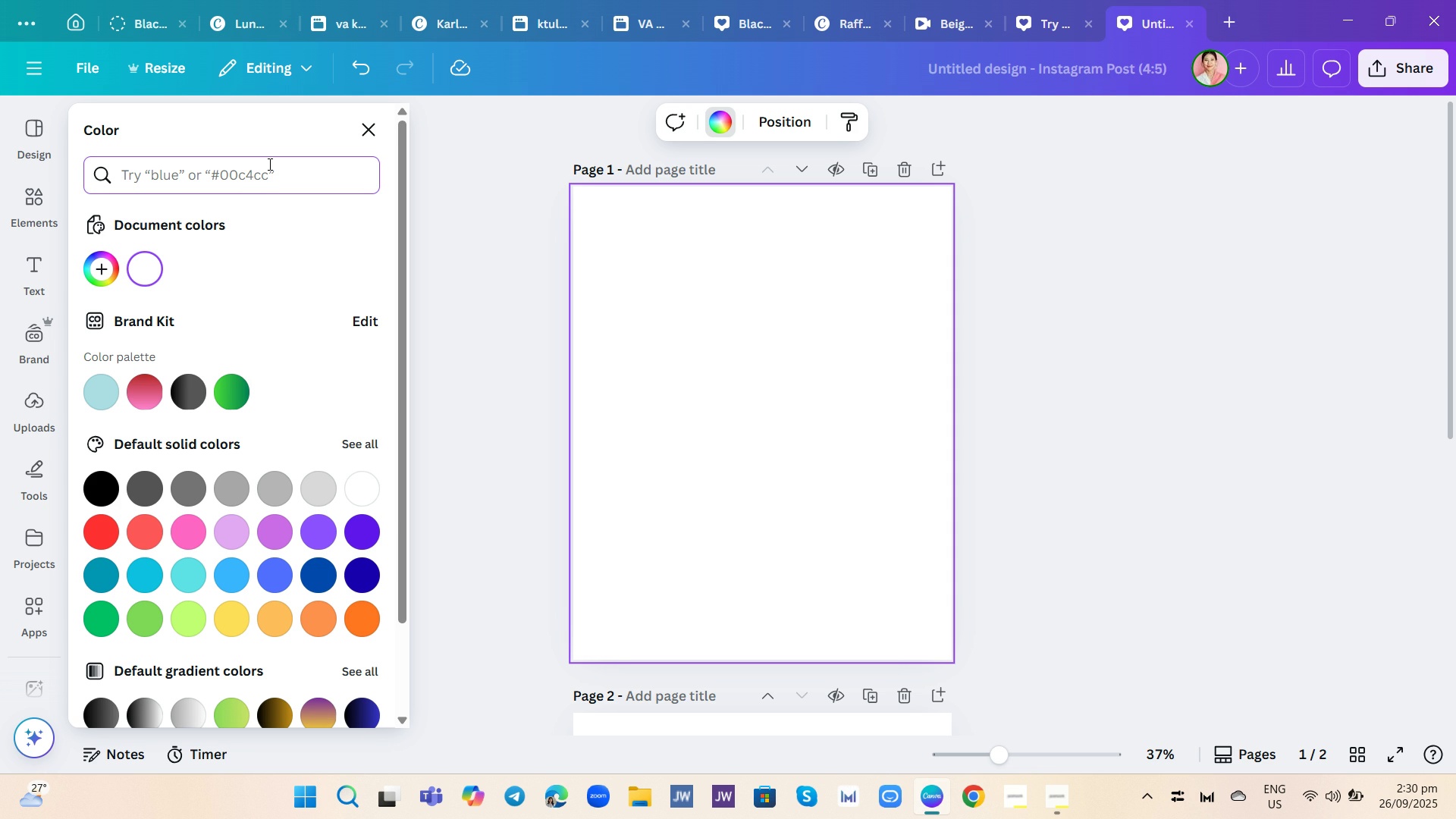 
type(f5f5f5)
 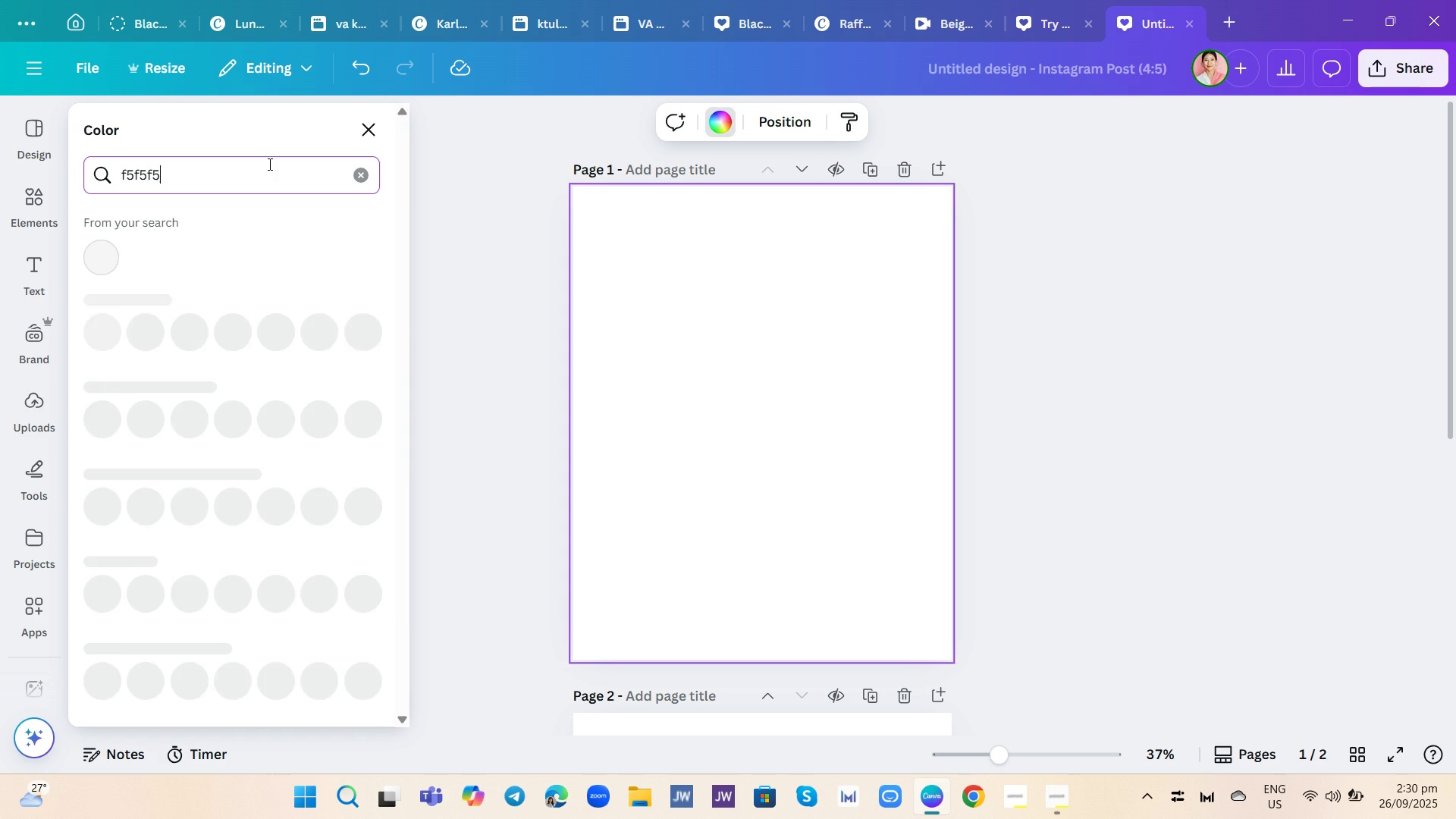 
key(Enter)
 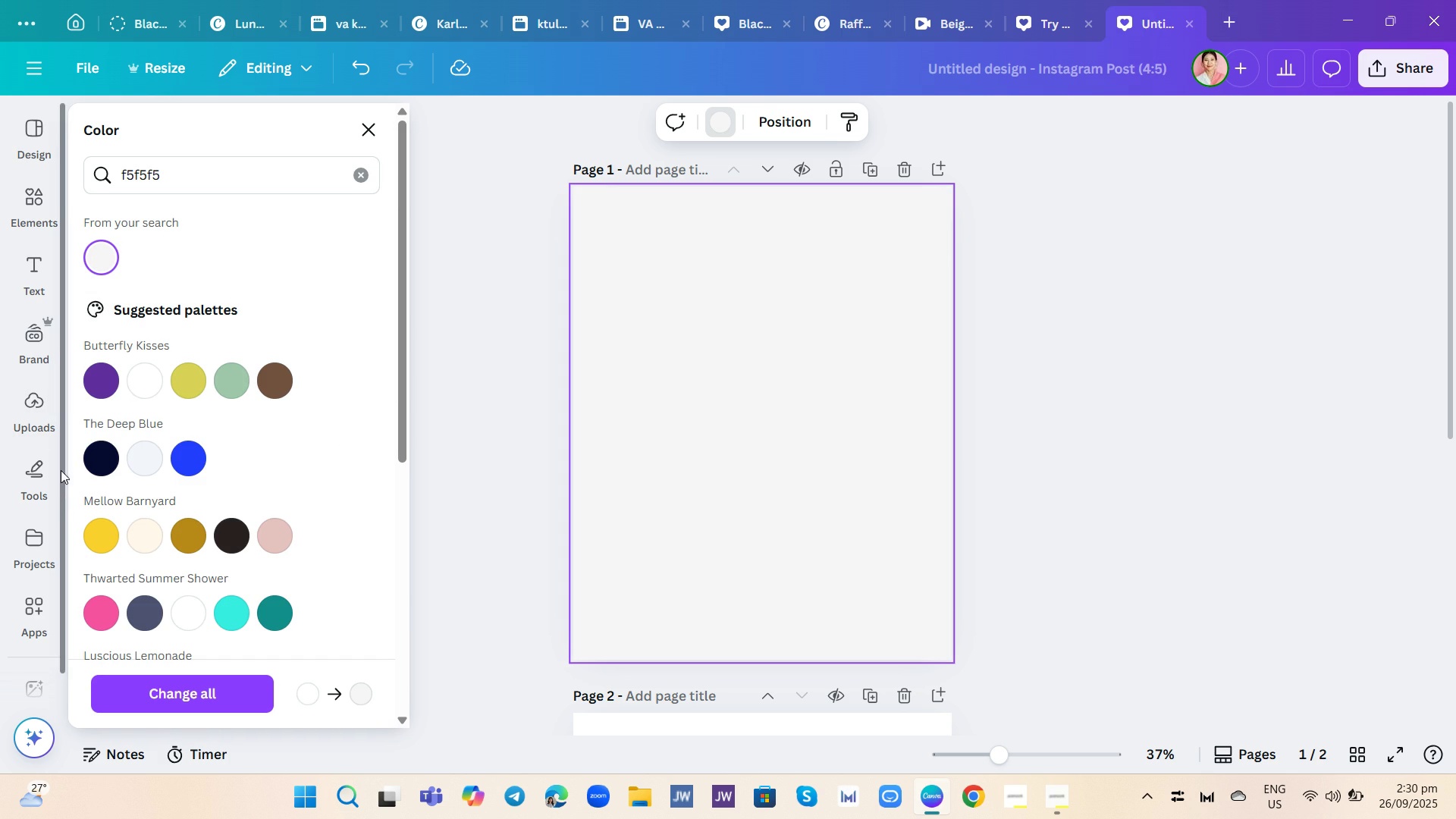 
wait(7.03)
 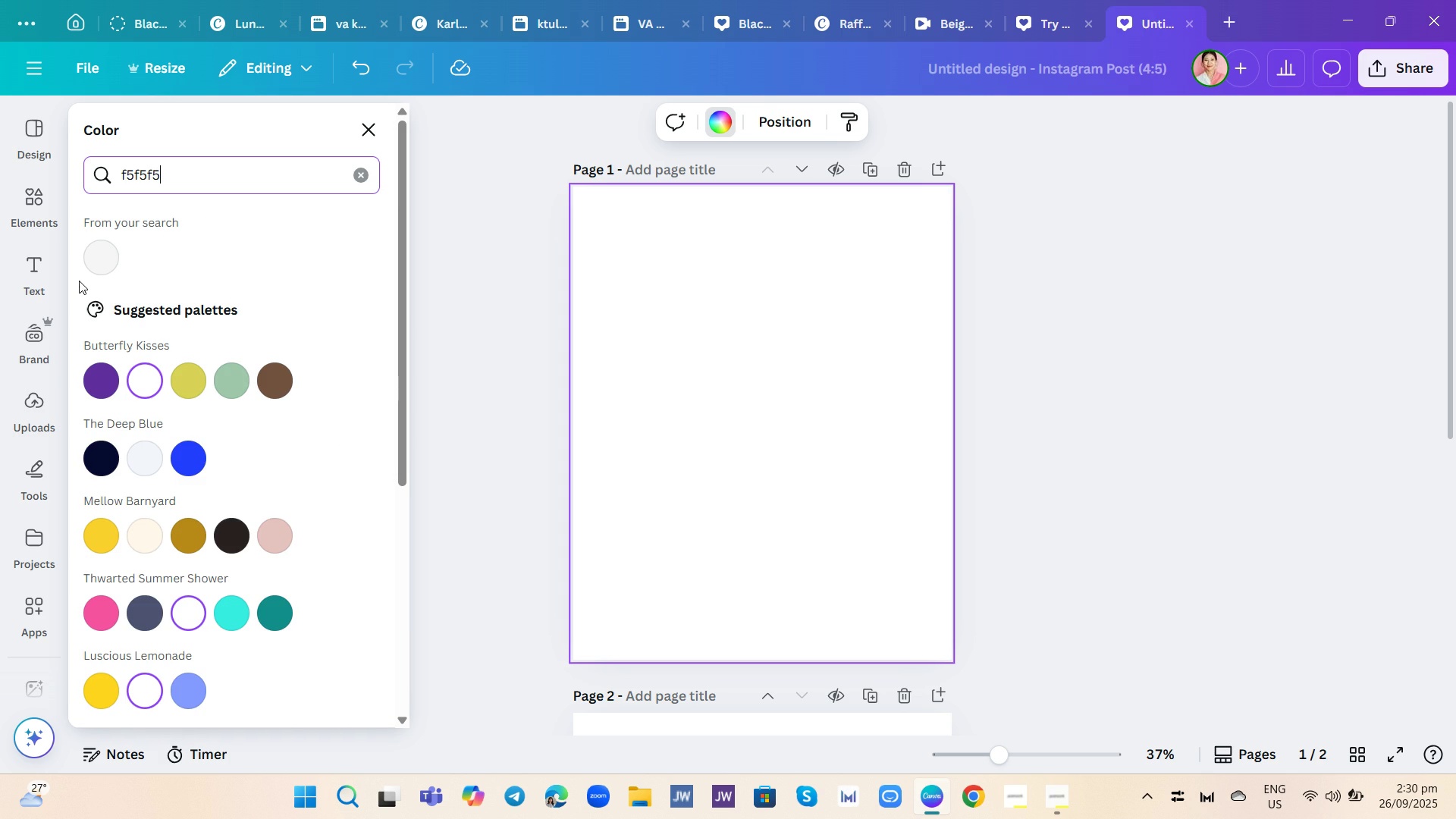 
left_click([40, 683])
 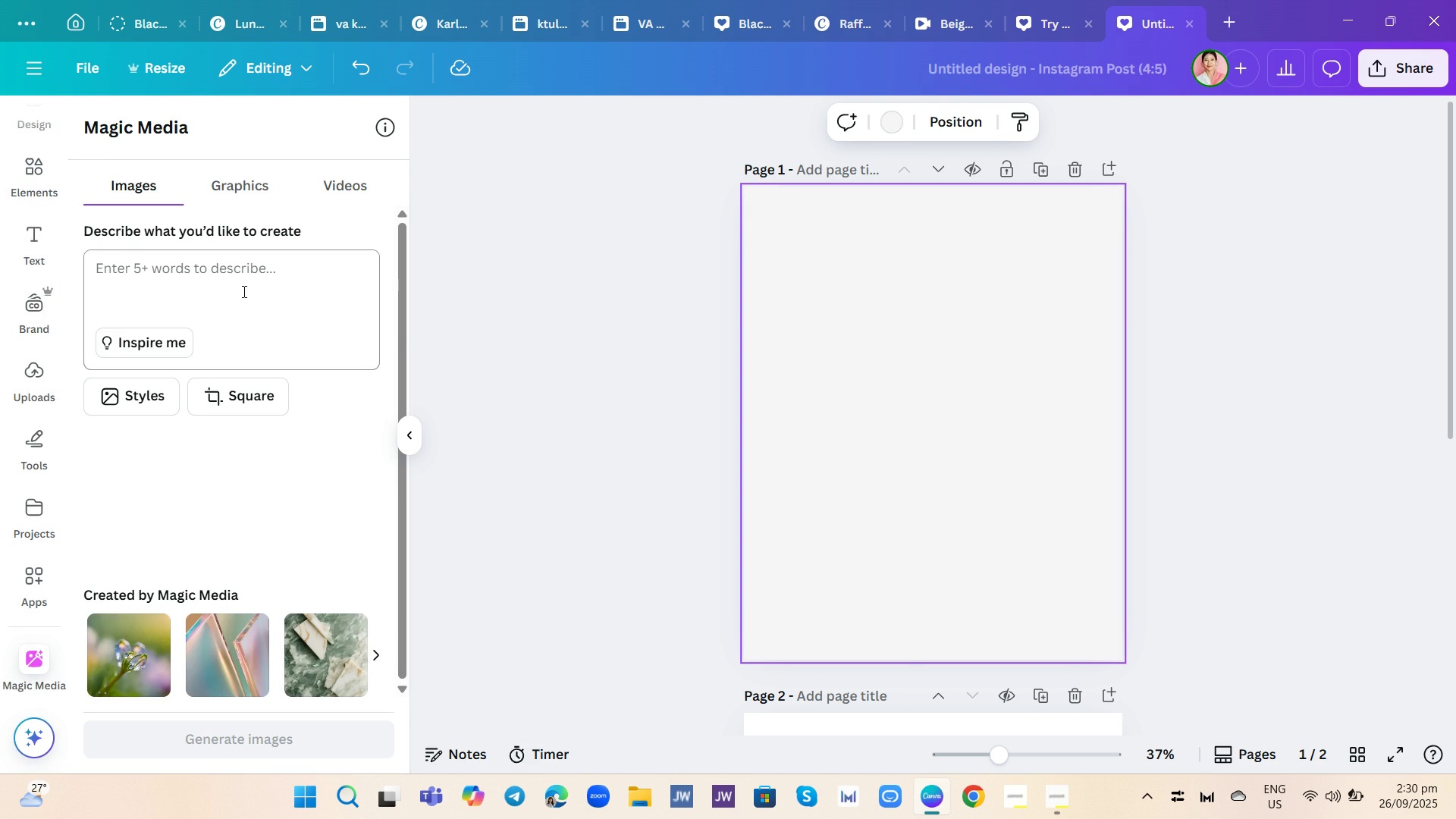 
left_click([247, 279])
 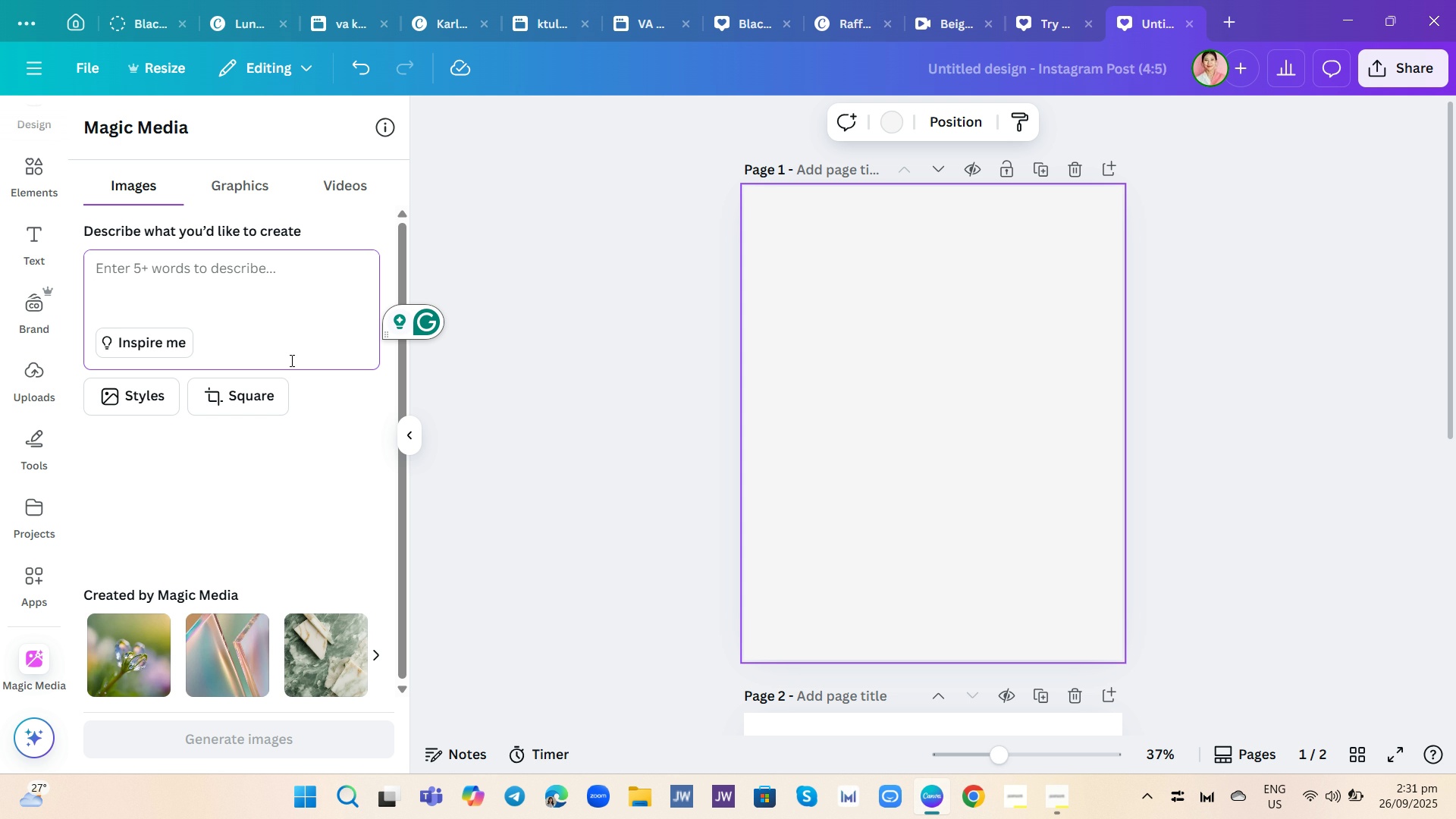 
wait(20.06)
 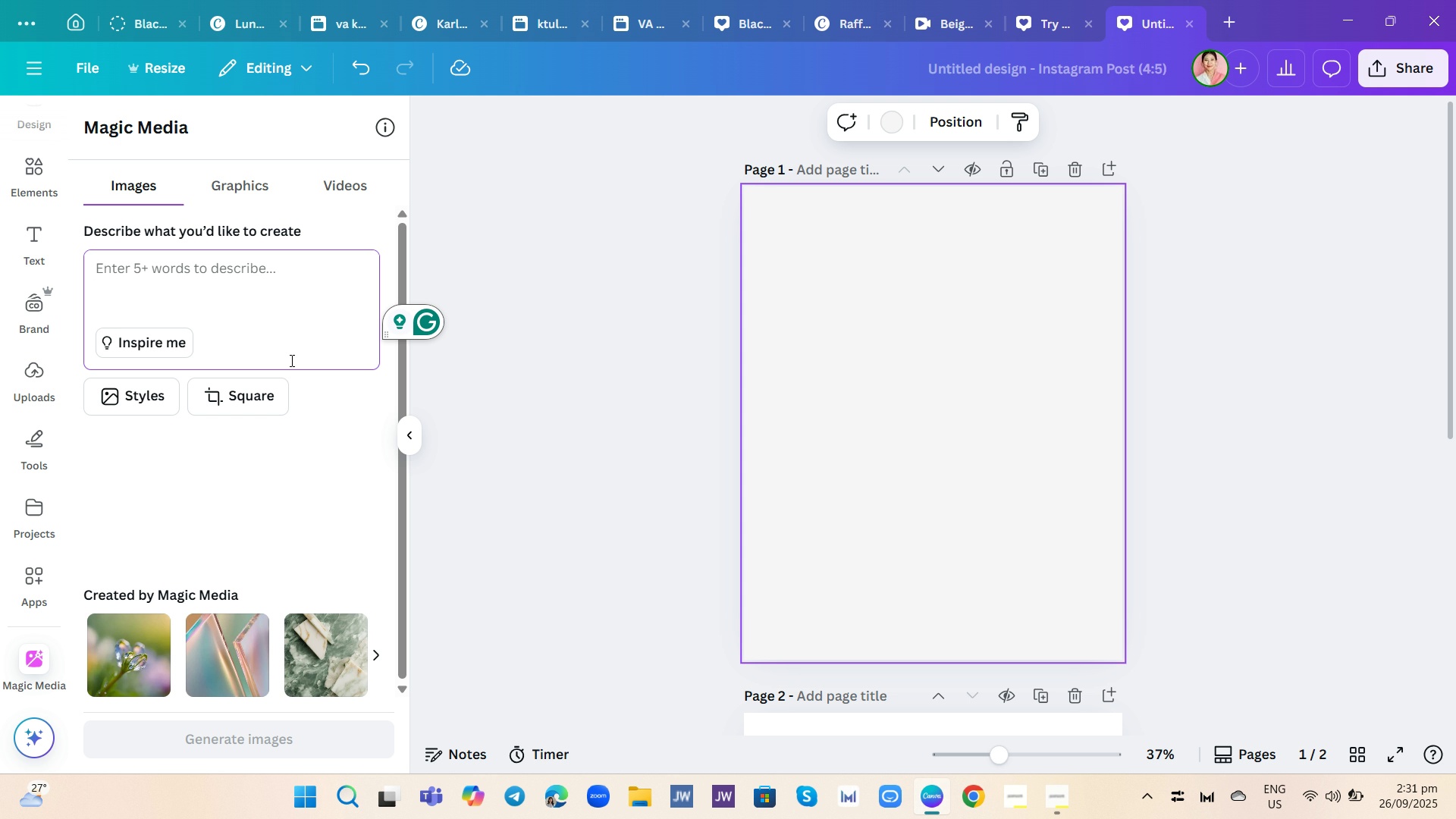 
type(studnet )
key(Backspace)
key(Backspace)
key(Backspace)
key(Backspace)
key(Backspace)
type(dent in  a bright )
key(Backspace)
type(, modern library )
key(Backspace)
type(, engaged in study )
key(Backspace)
type(, or wr)
key(Backspace)
type(orking with a lab partner)
 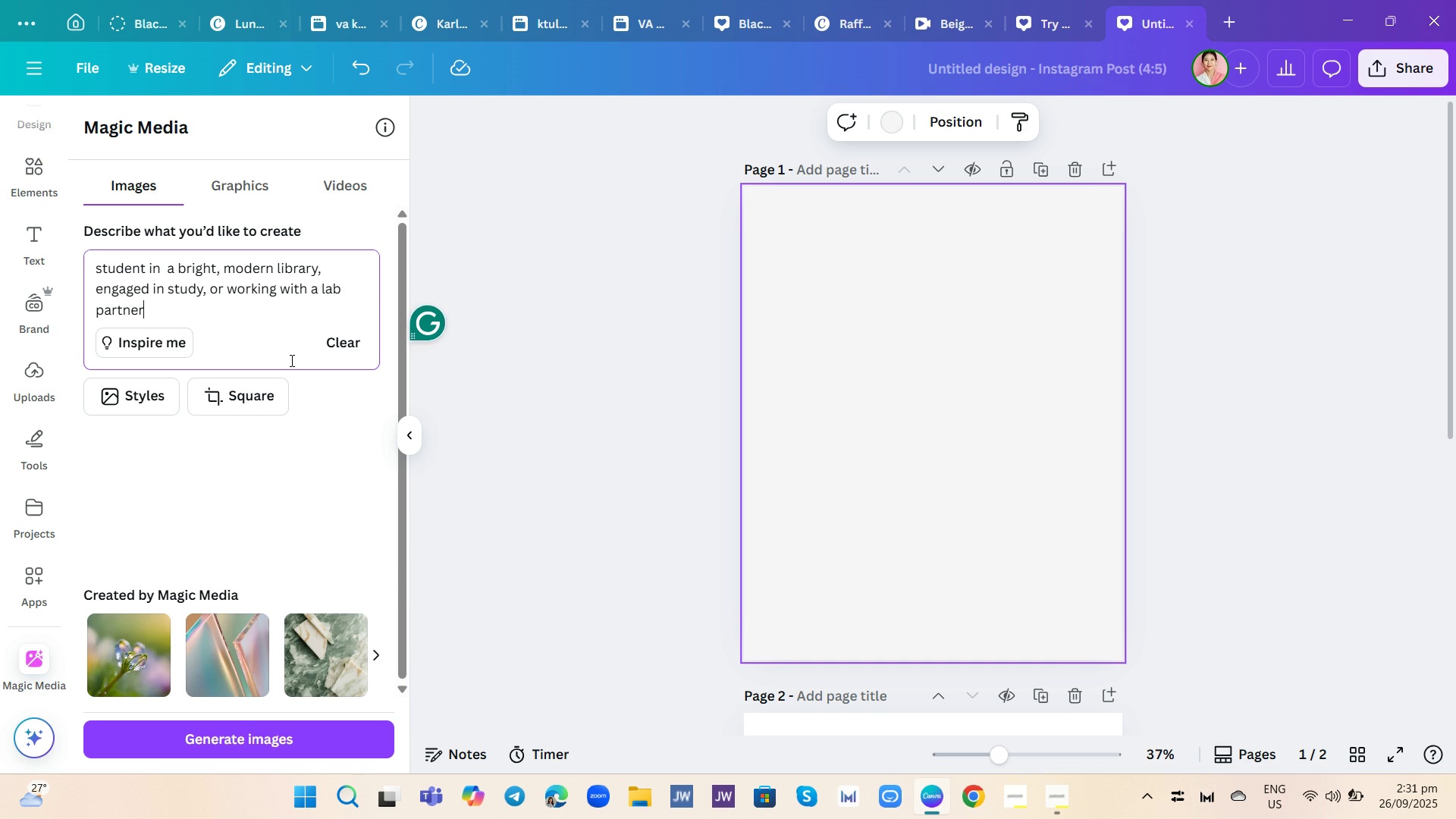 
key(Enter)
 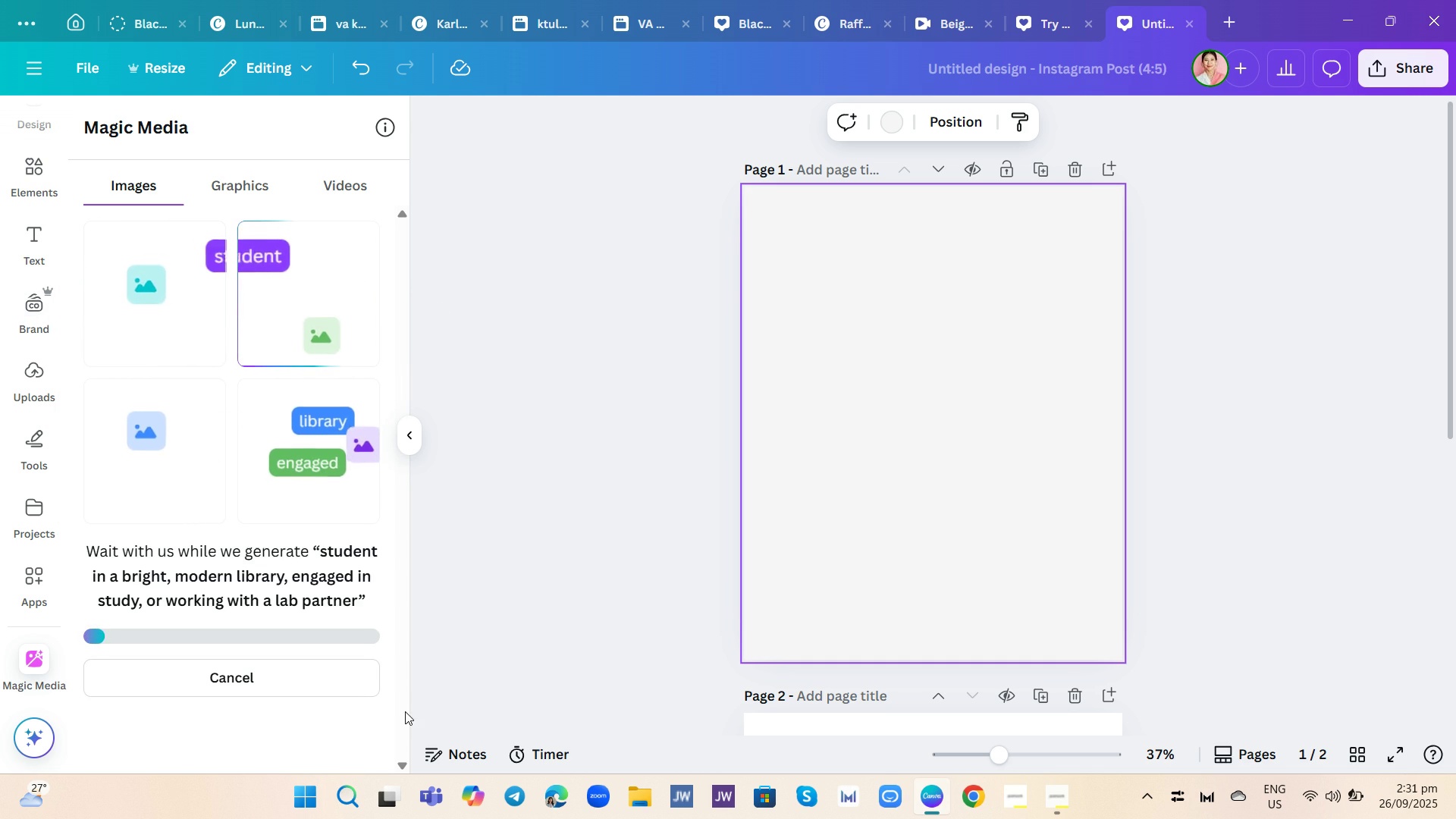 
wait(5.58)
 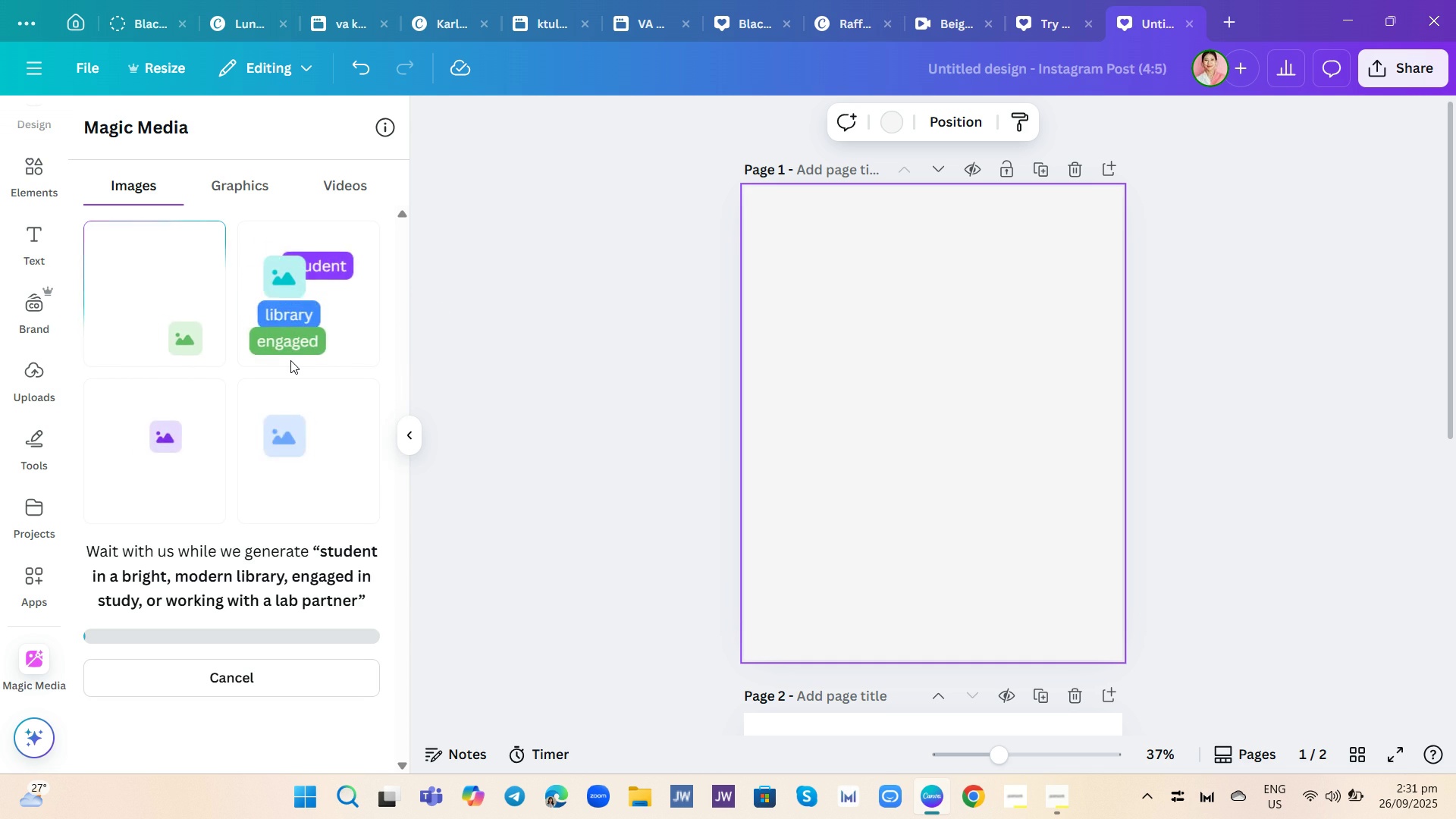 
mouse_move([473, 497])
 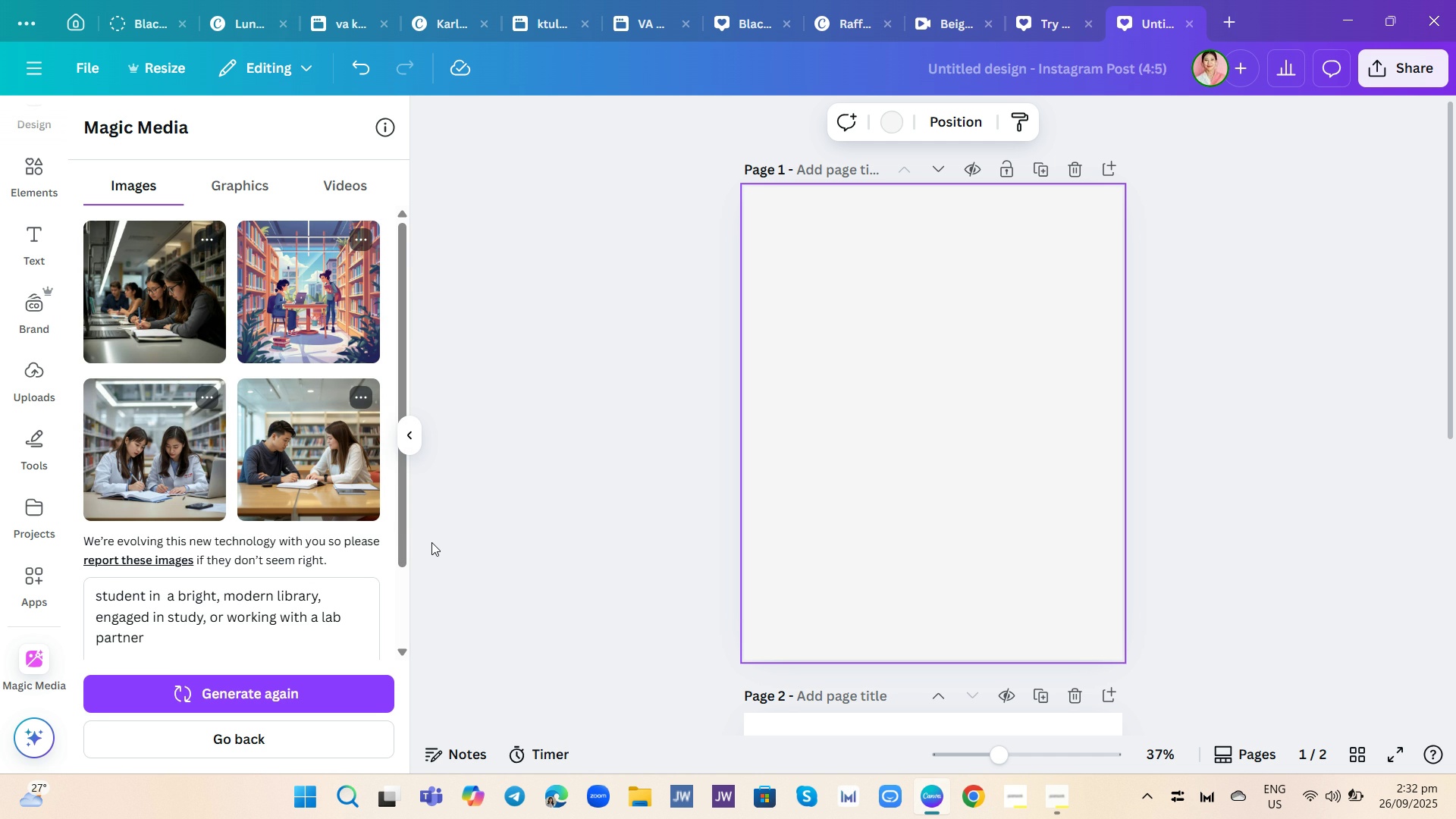 
wait(7.06)
 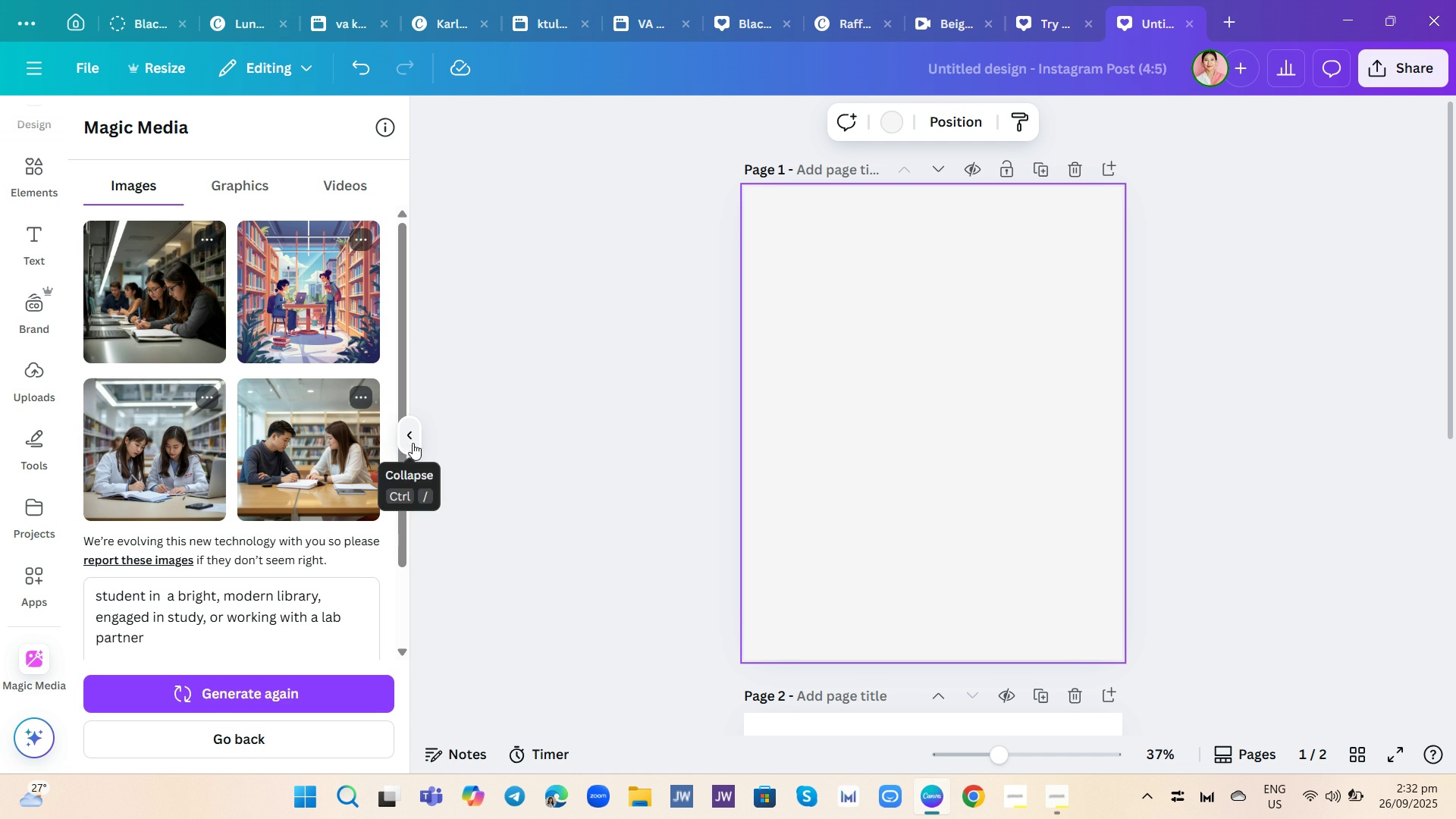 
mouse_move([463, 530])
 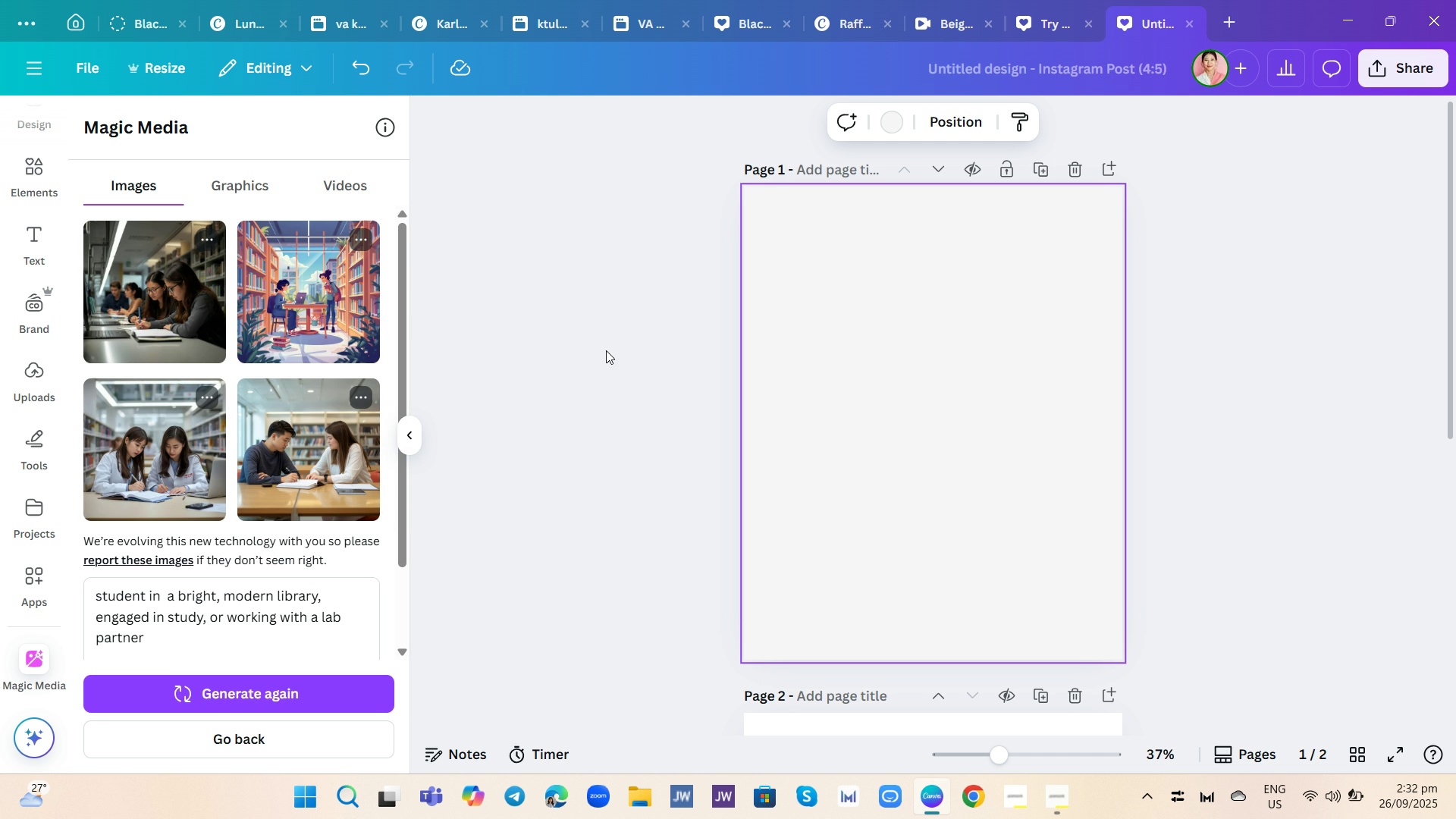 
left_click([602, 350])
 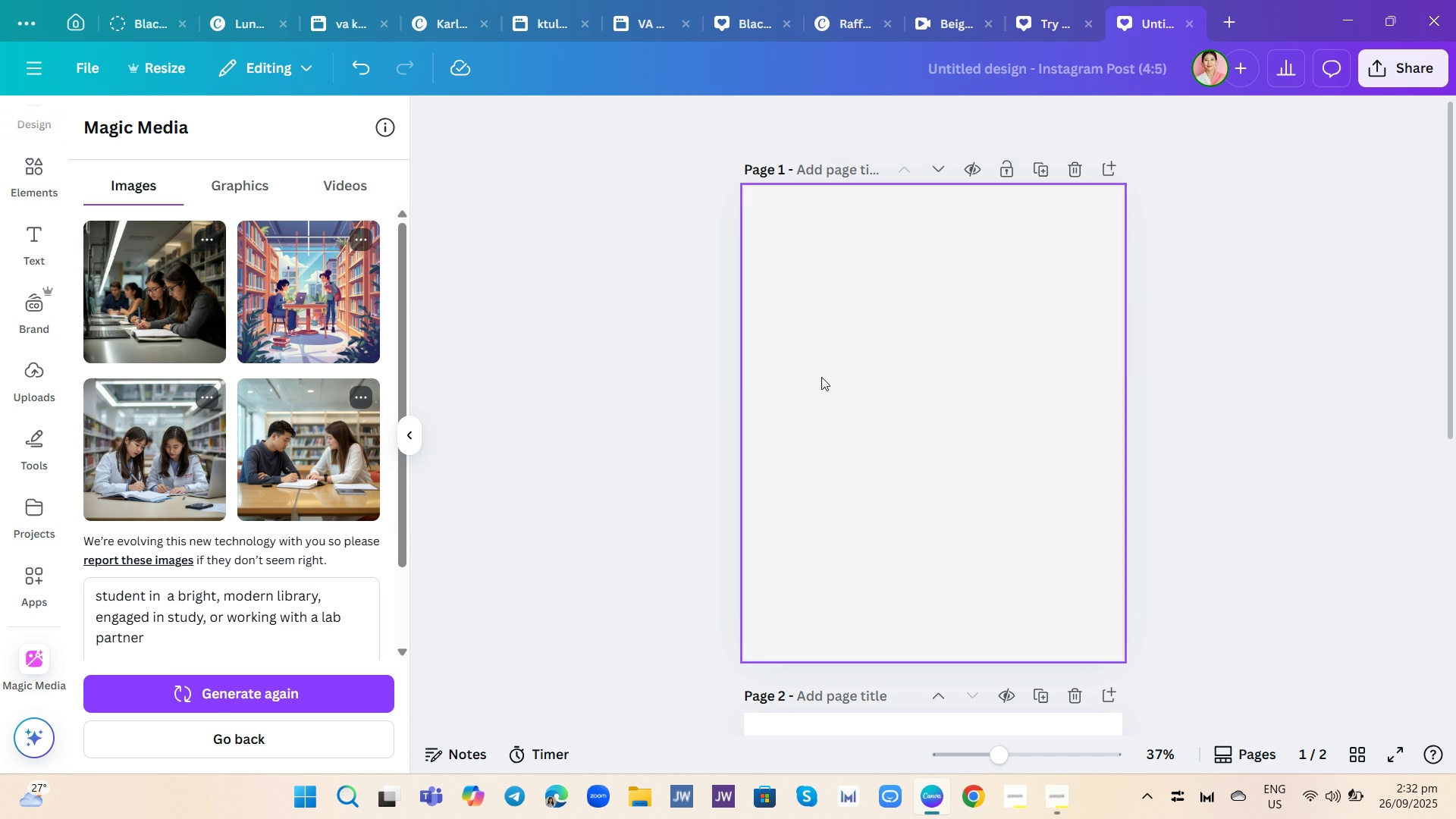 
left_click([822, 377])
 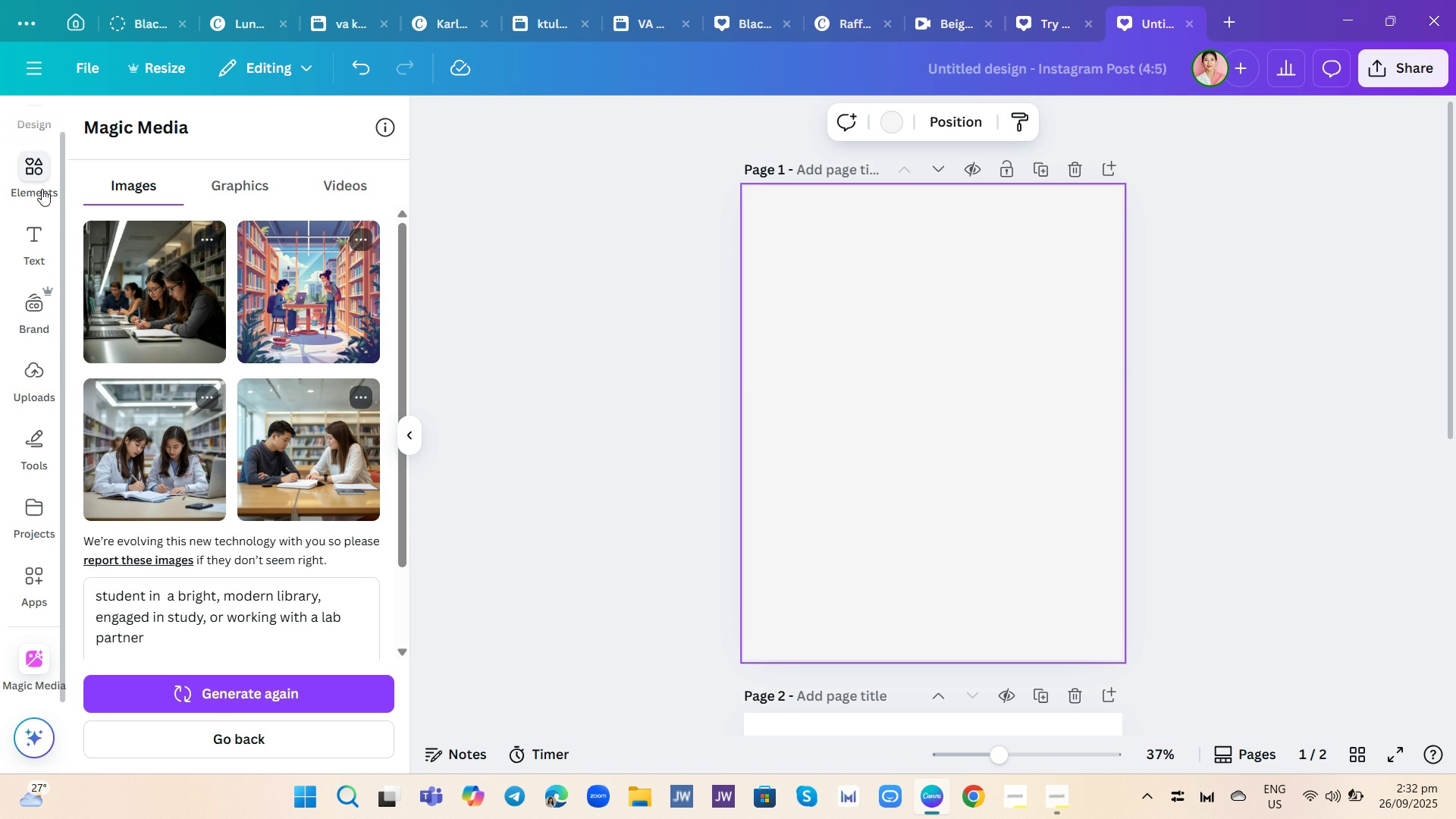 
left_click([39, 187])
 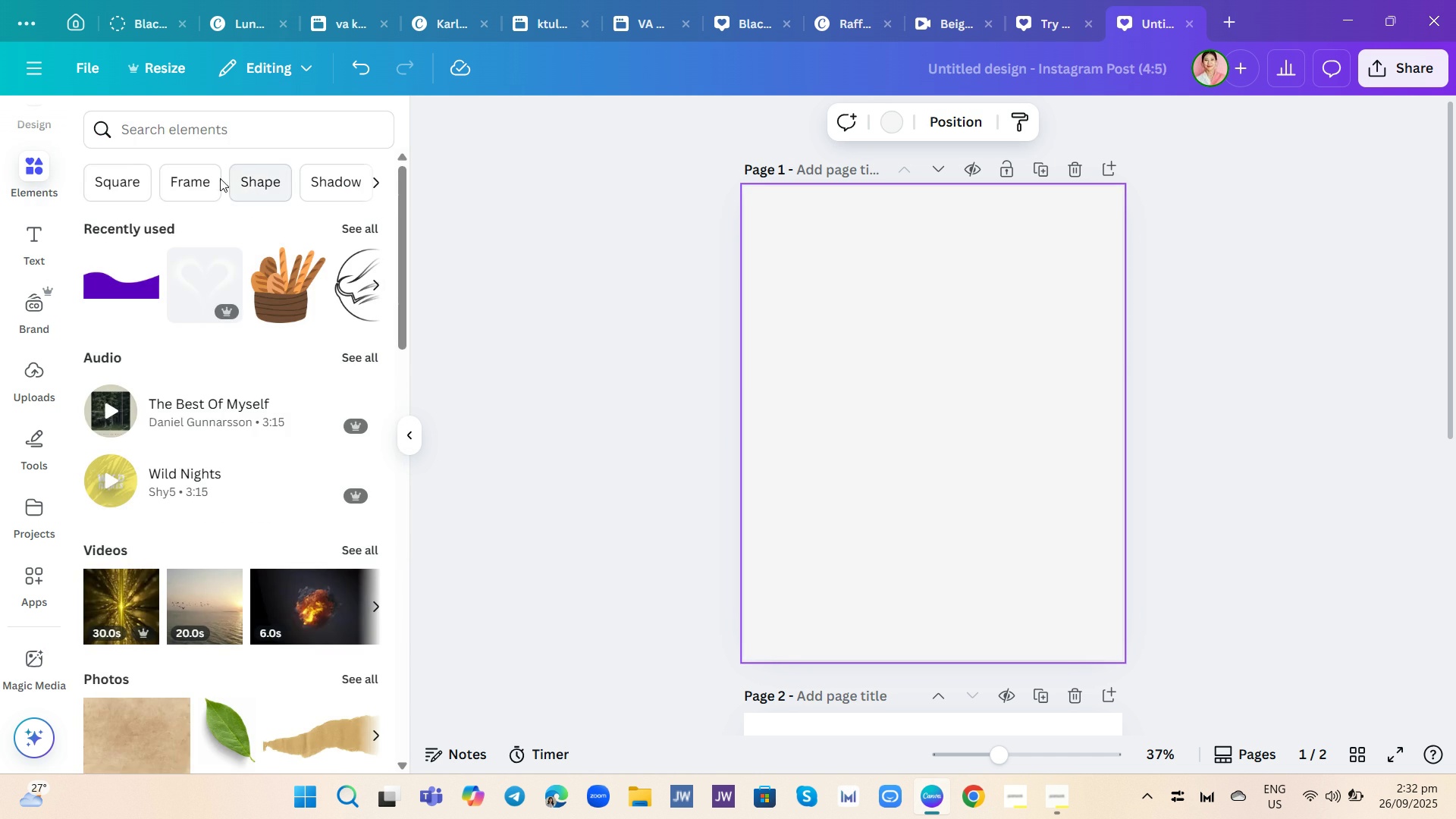 
left_click([199, 183])
 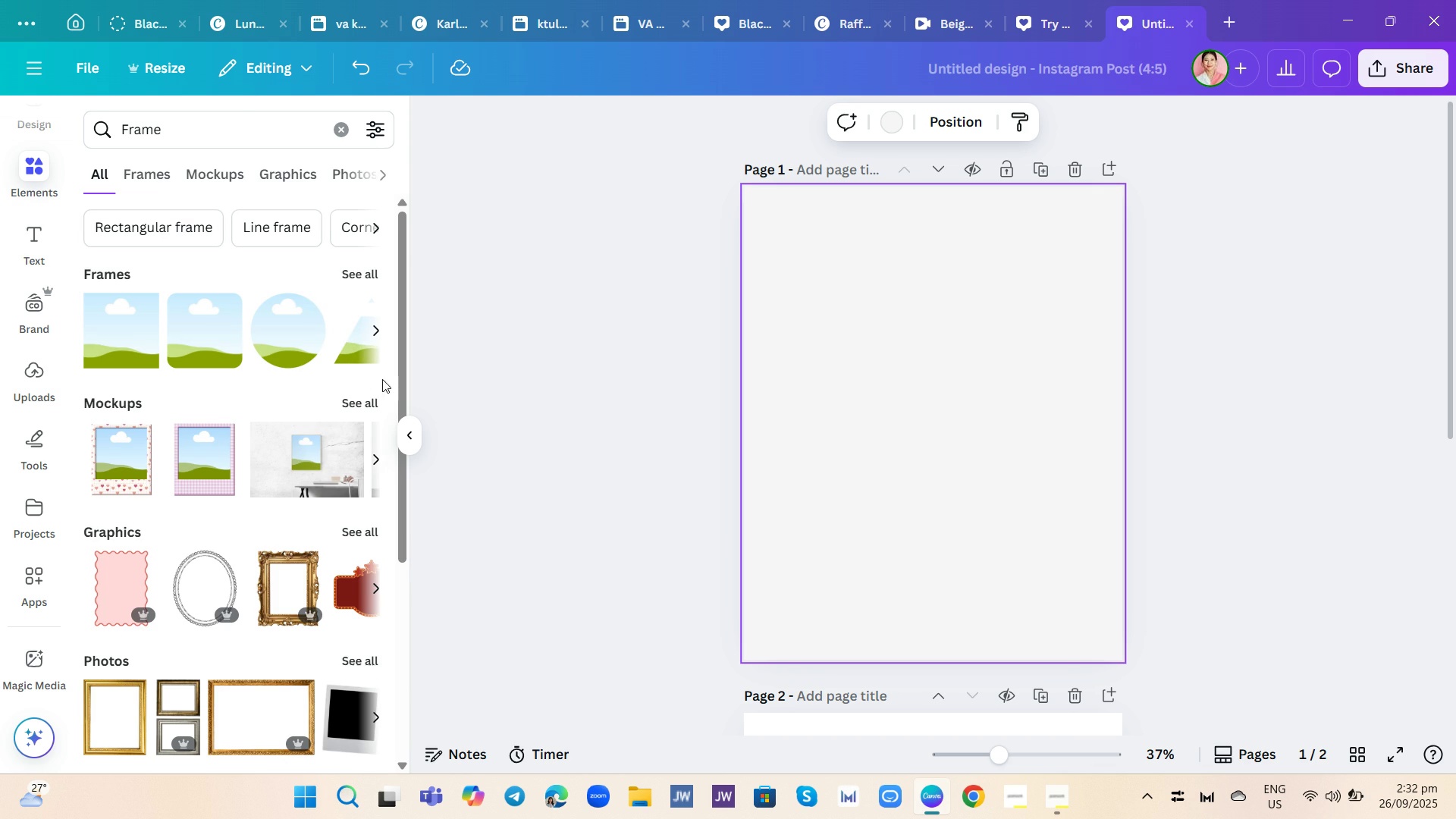 
left_click([356, 271])
 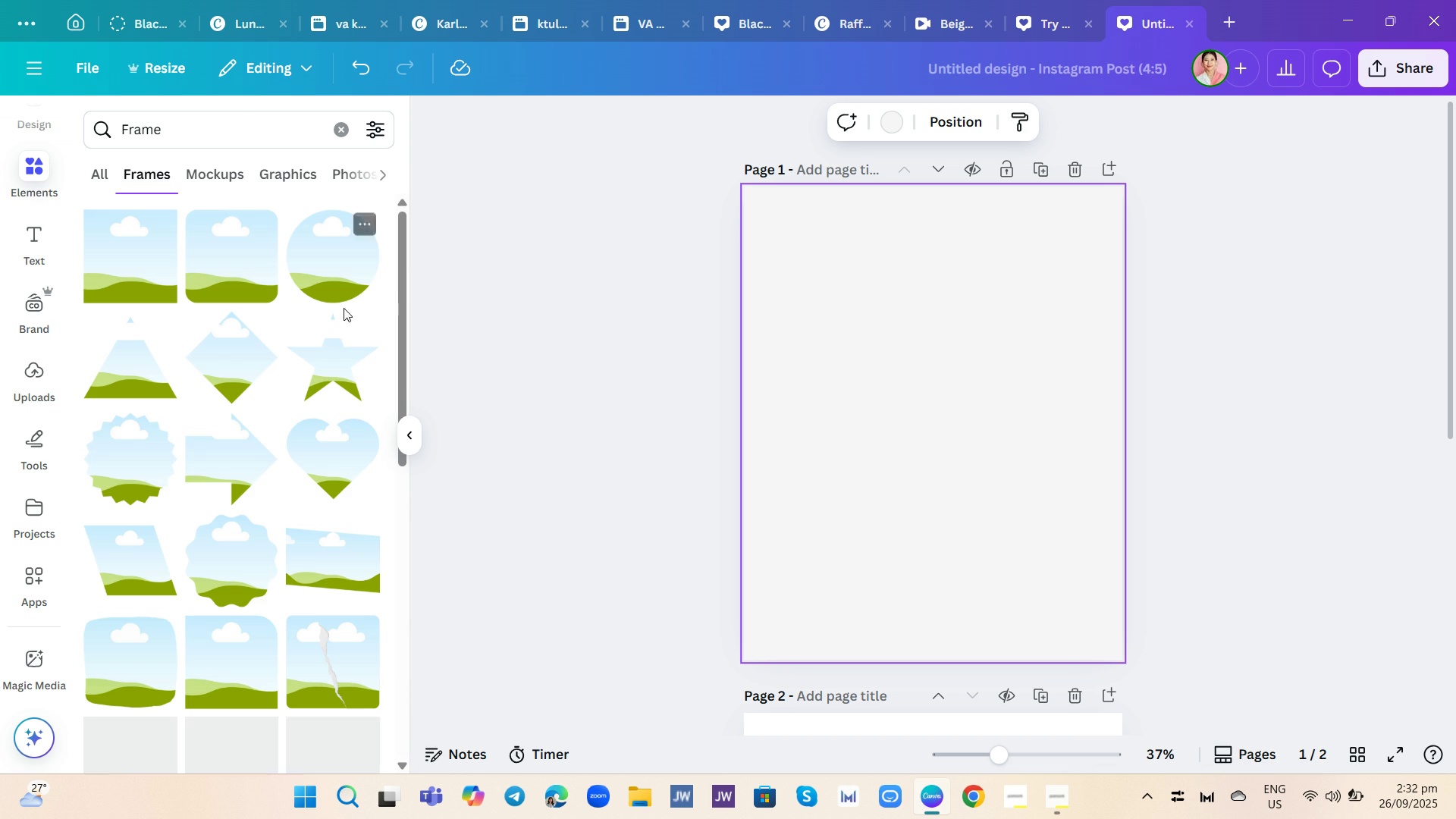 
mouse_move([350, 334])
 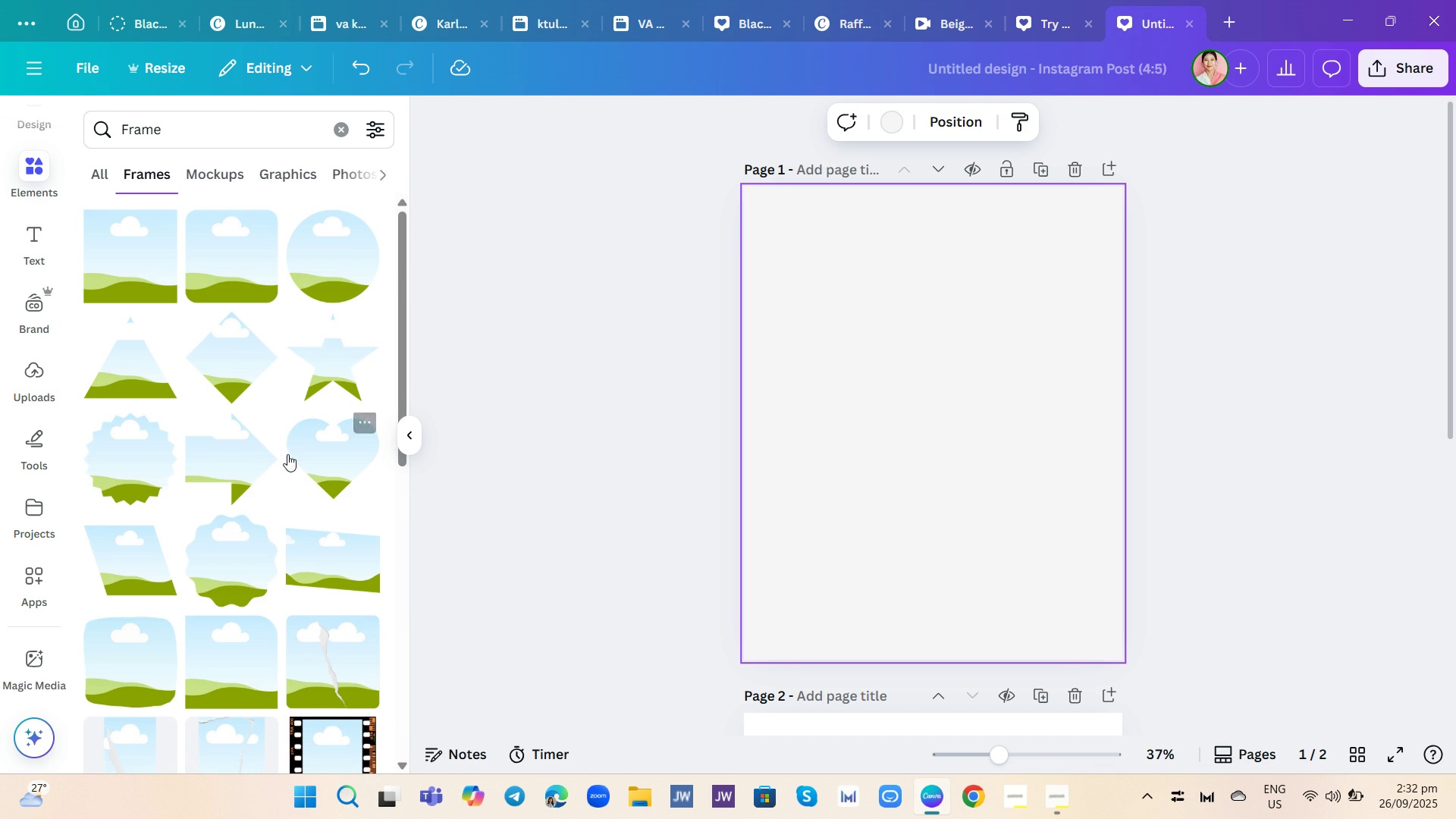 
scroll: coordinate [306, 507], scroll_direction: down, amount: 7.0
 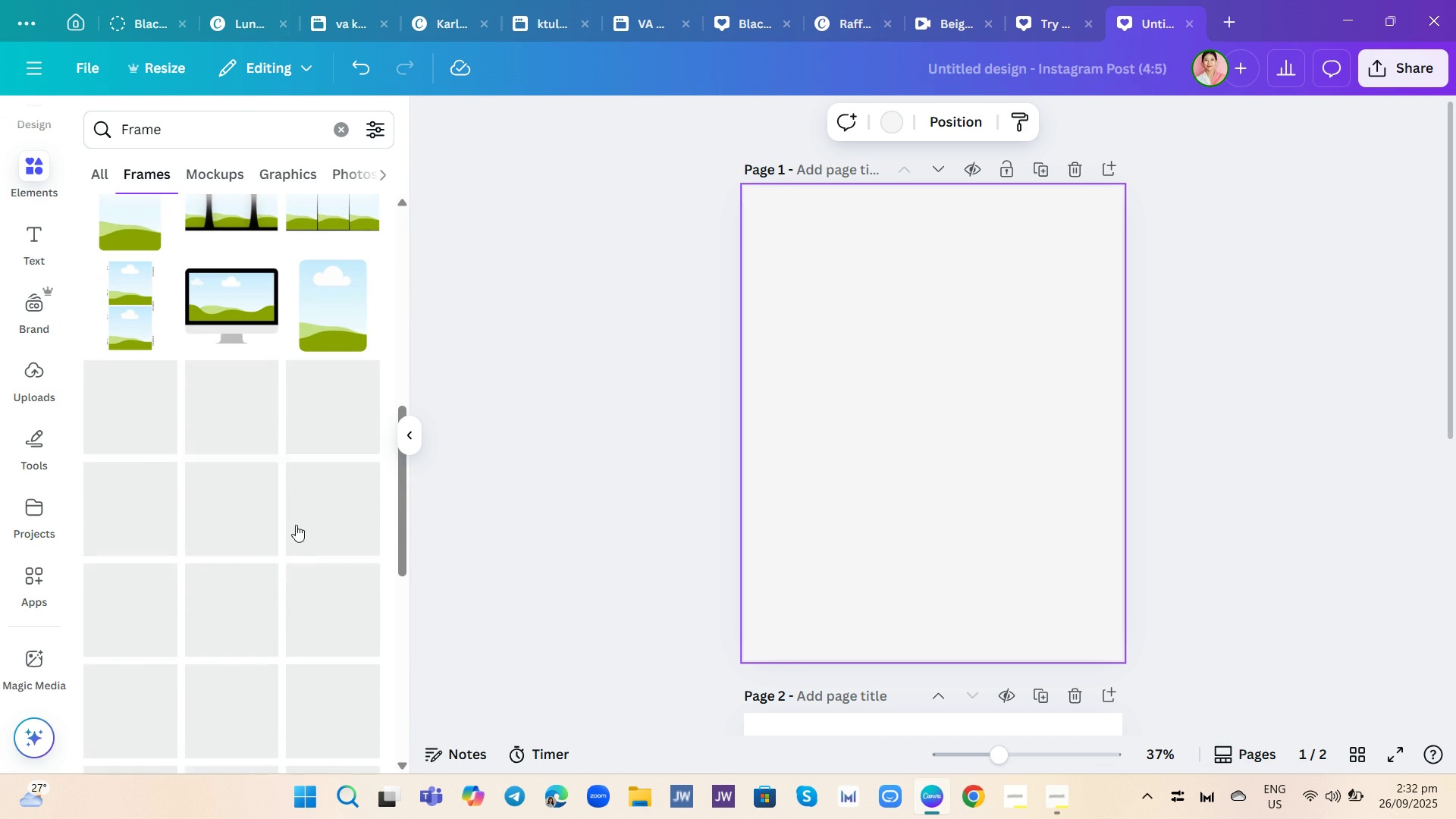 
scroll: coordinate [296, 525], scroll_direction: up, amount: 1.0
 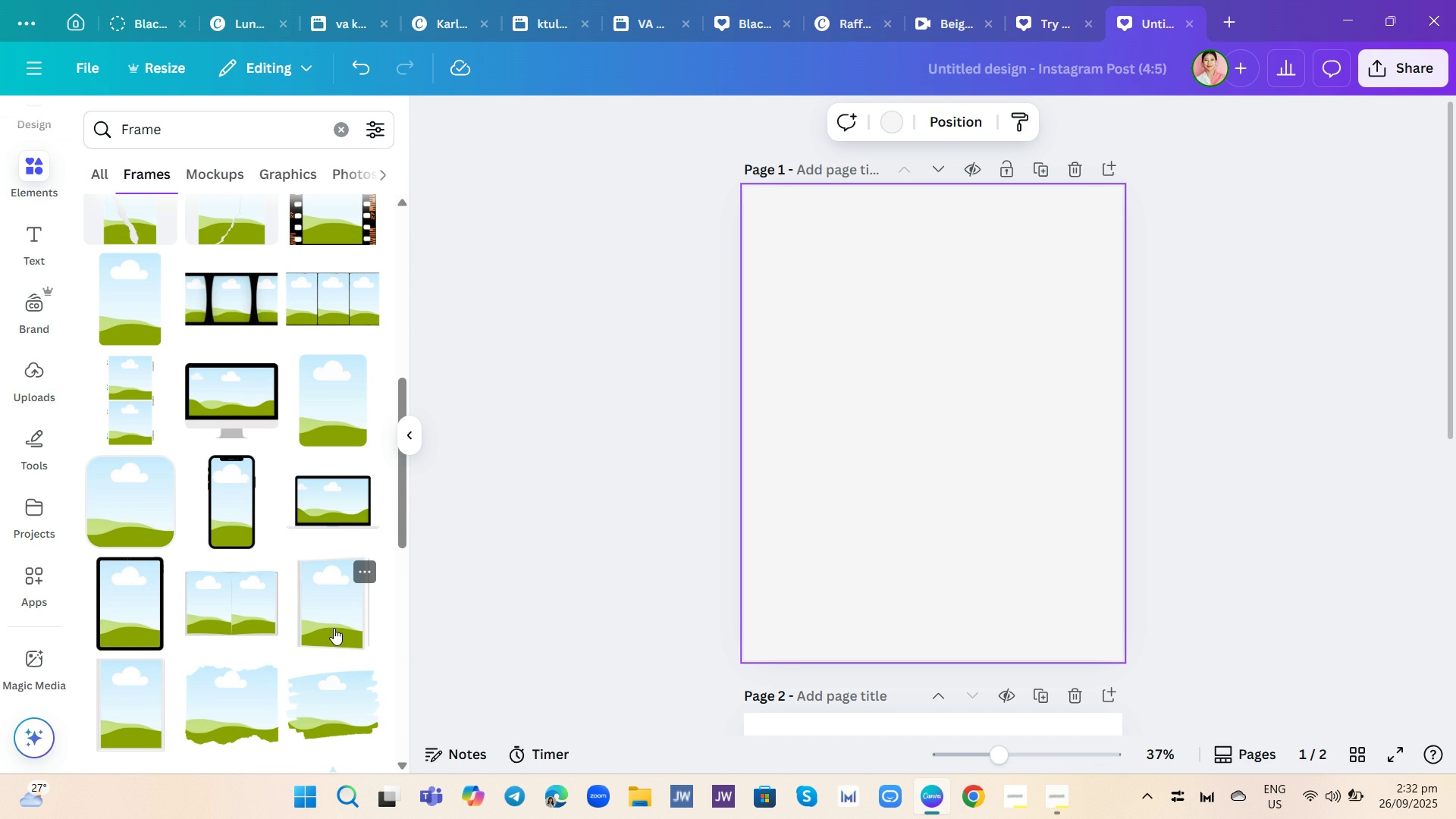 
wait(7.31)
 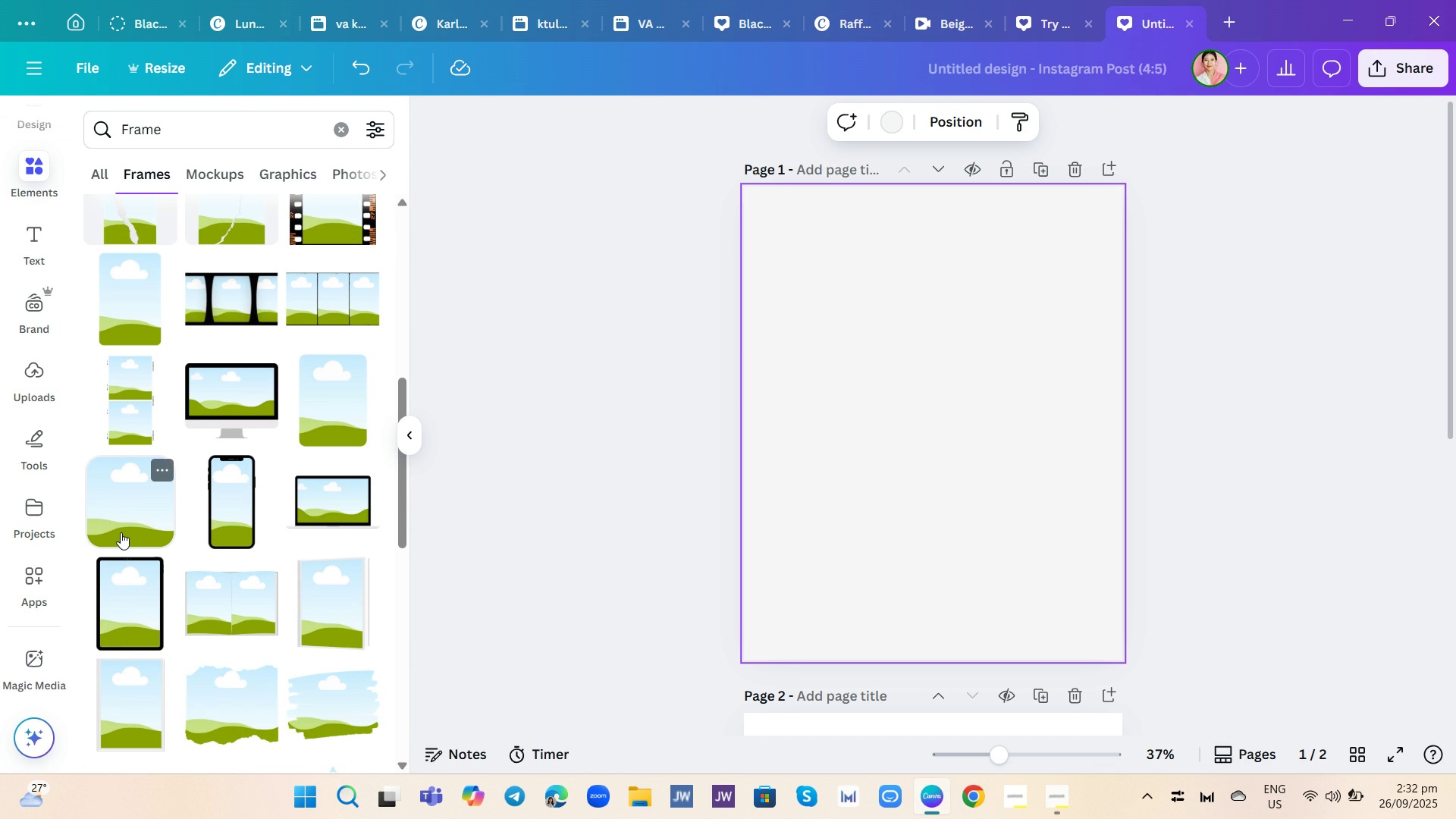 
scroll: coordinate [487, 491], scroll_direction: down, amount: 1.0
 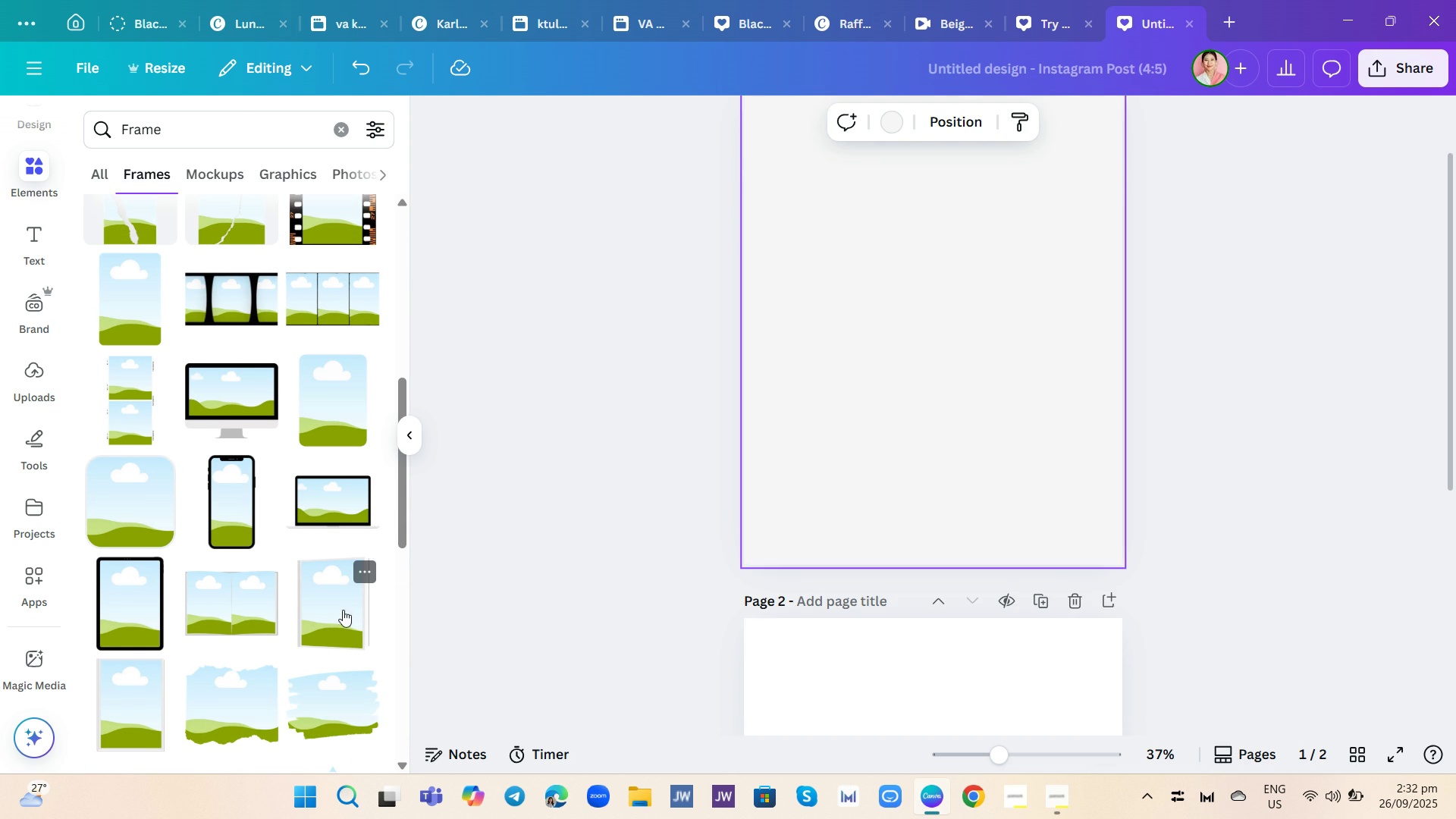 
scroll: coordinate [503, 554], scroll_direction: up, amount: 1.0
 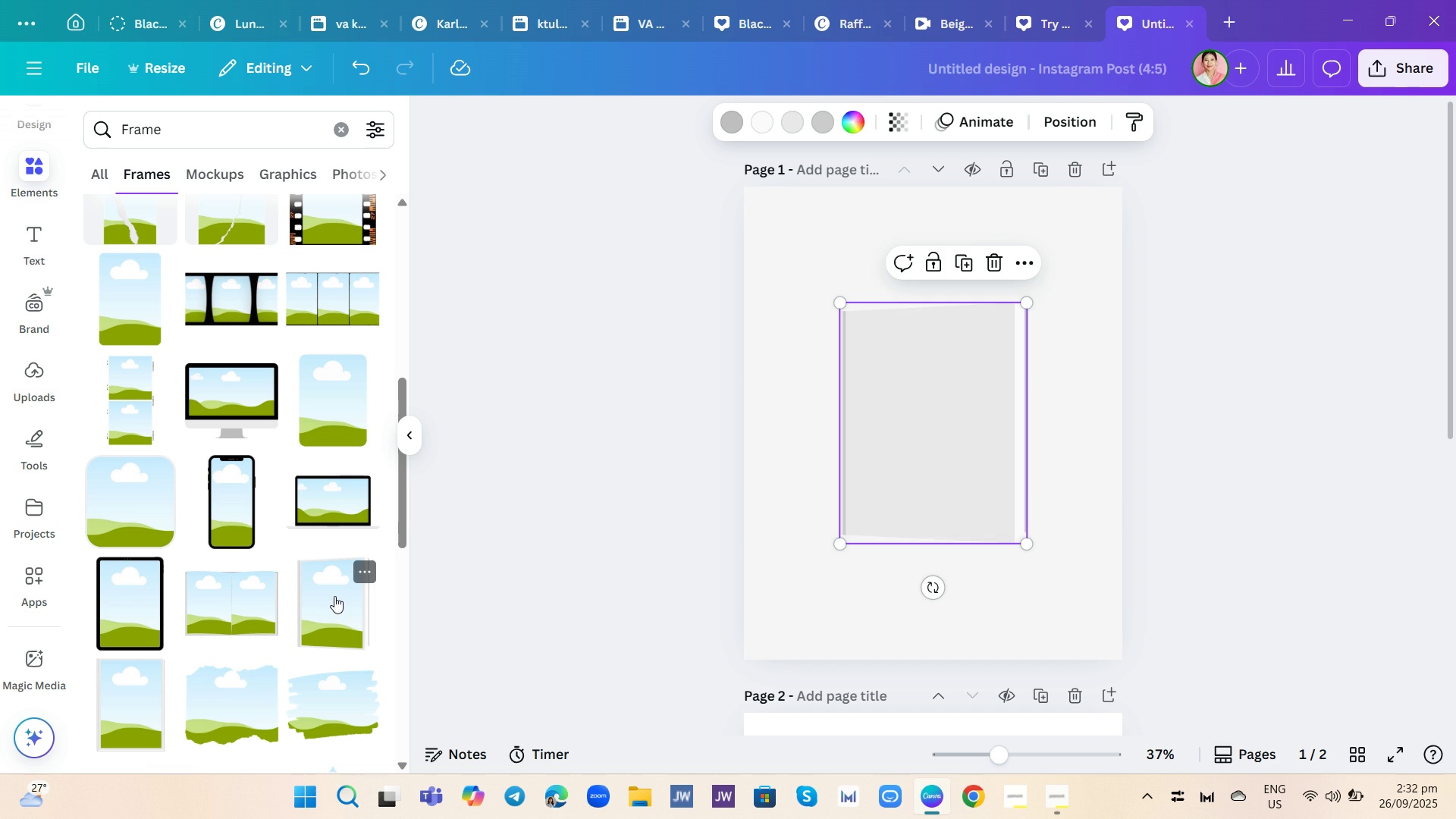 
left_click([334, 596])
 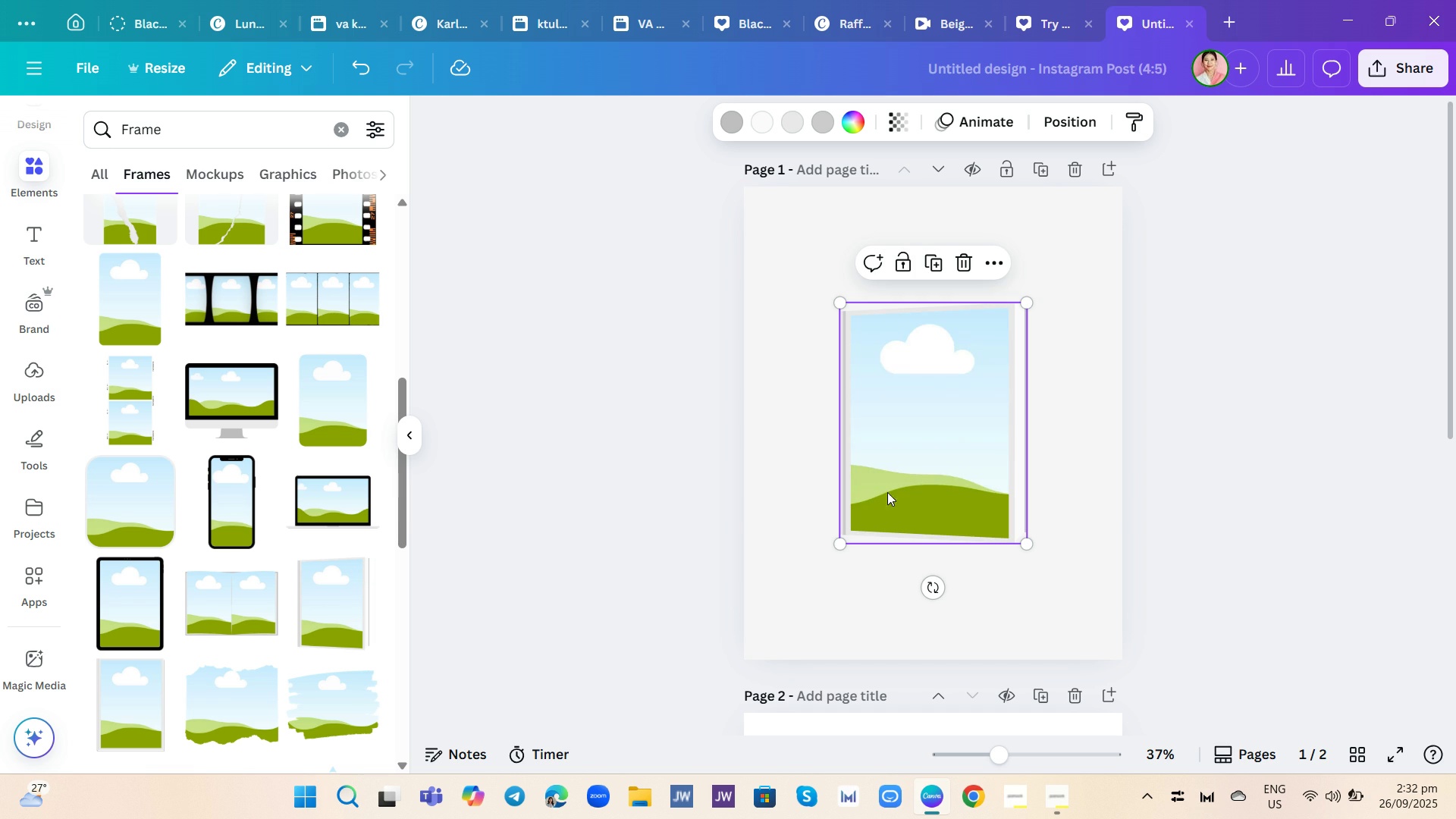 
left_click_drag(start_coordinate=[915, 483], to_coordinate=[870, 452])
 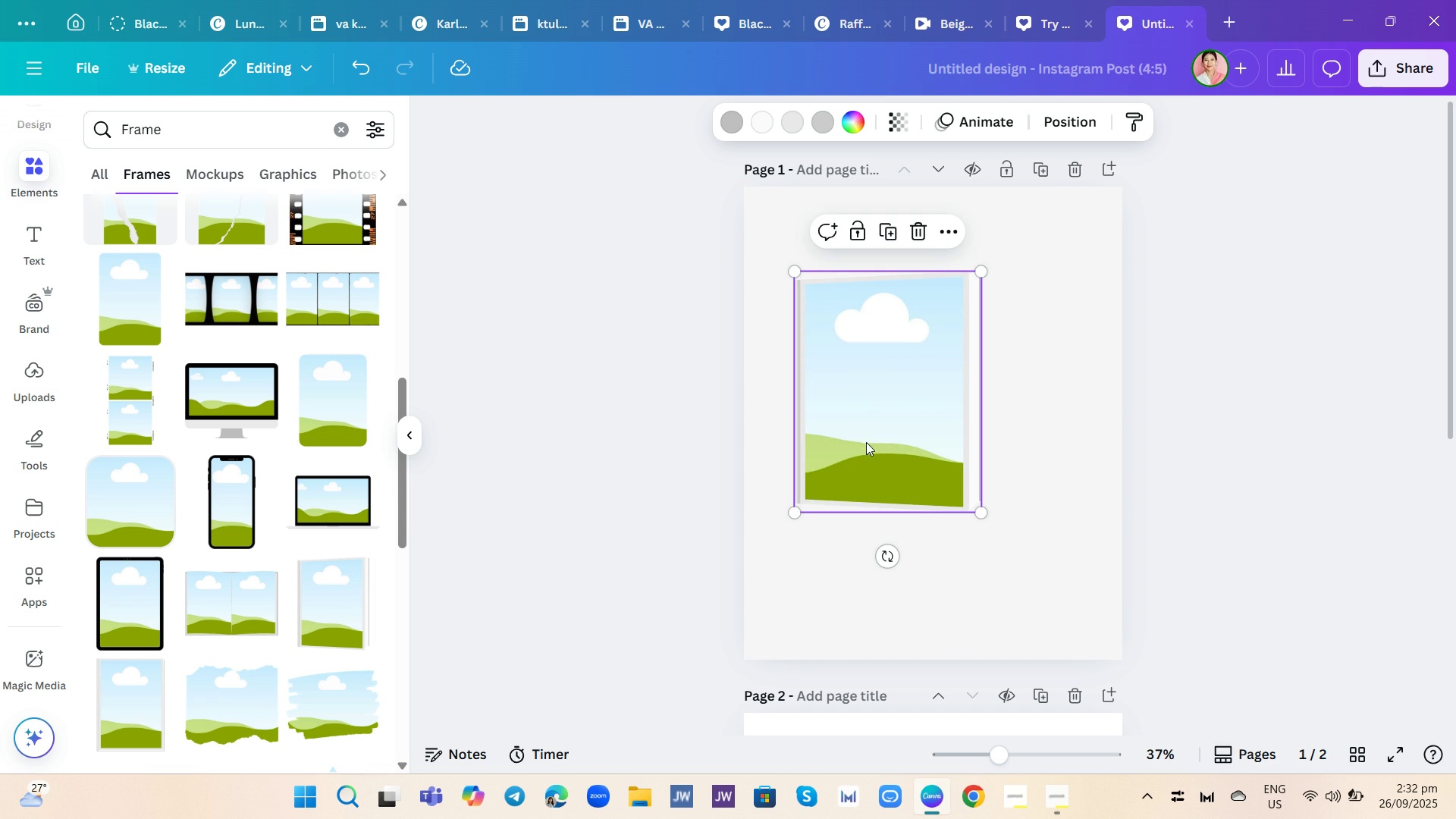 
scroll: coordinate [868, 446], scroll_direction: up, amount: 1.0
 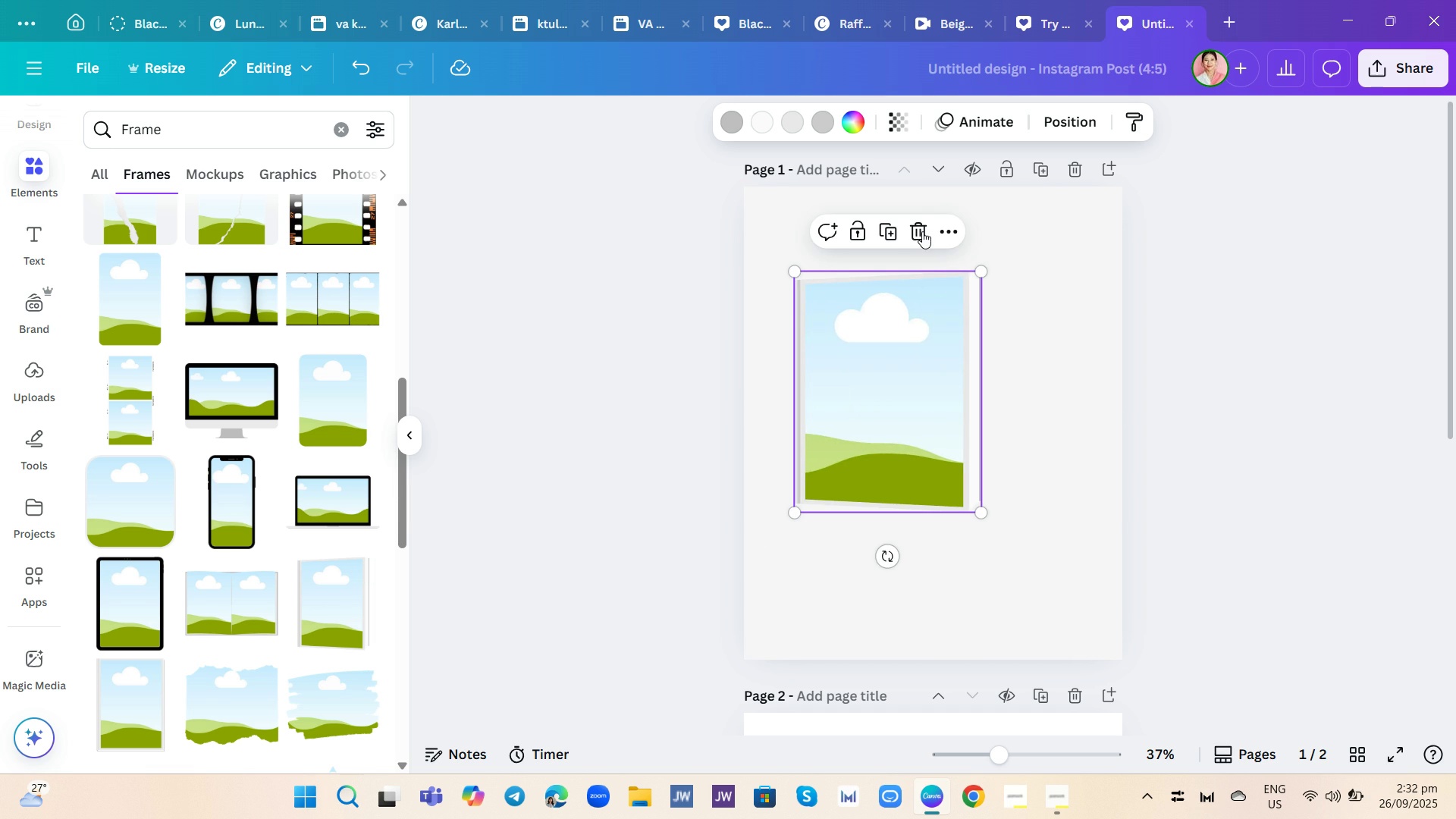 
left_click([923, 228])
 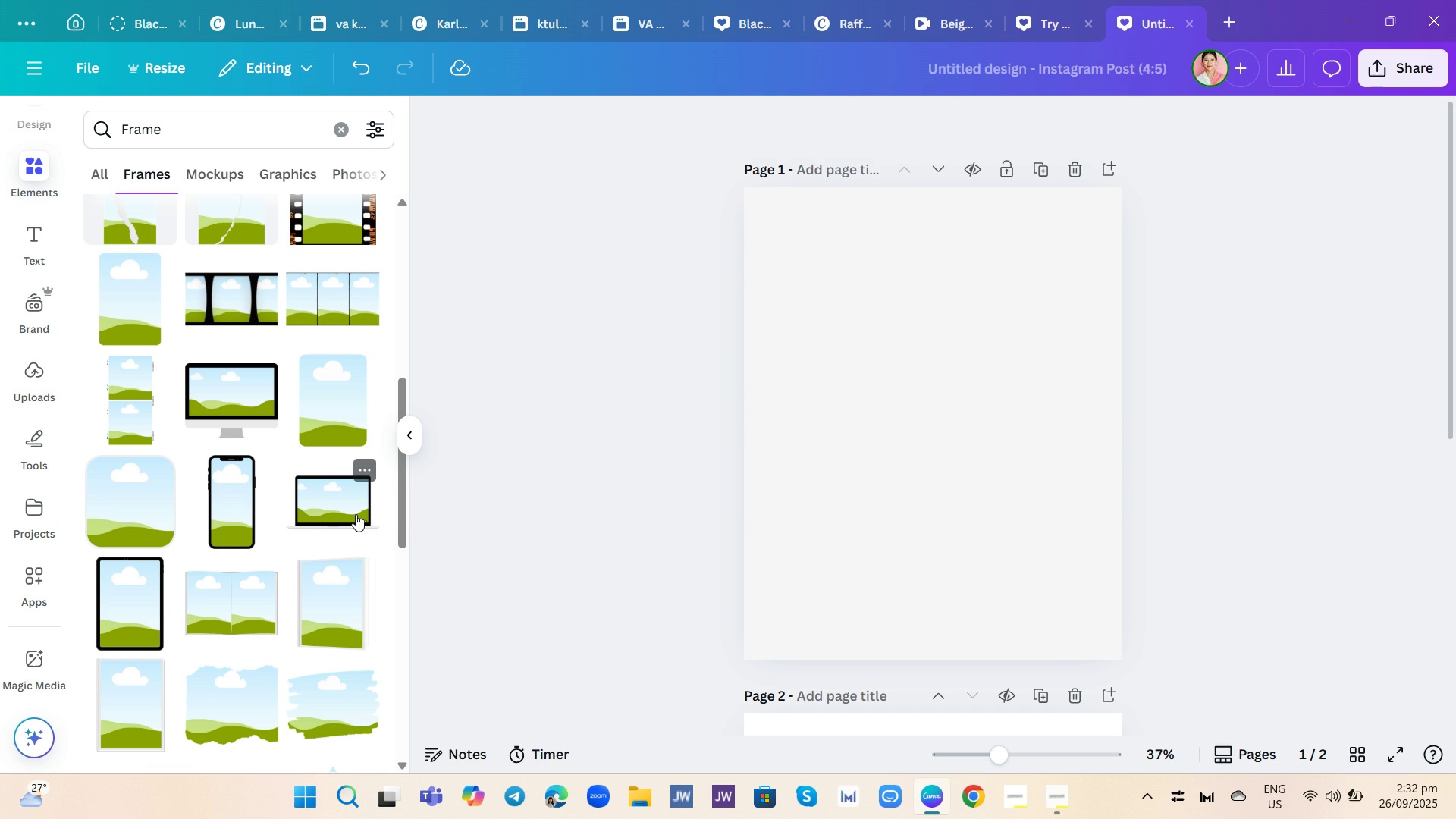 
left_click([356, 514])
 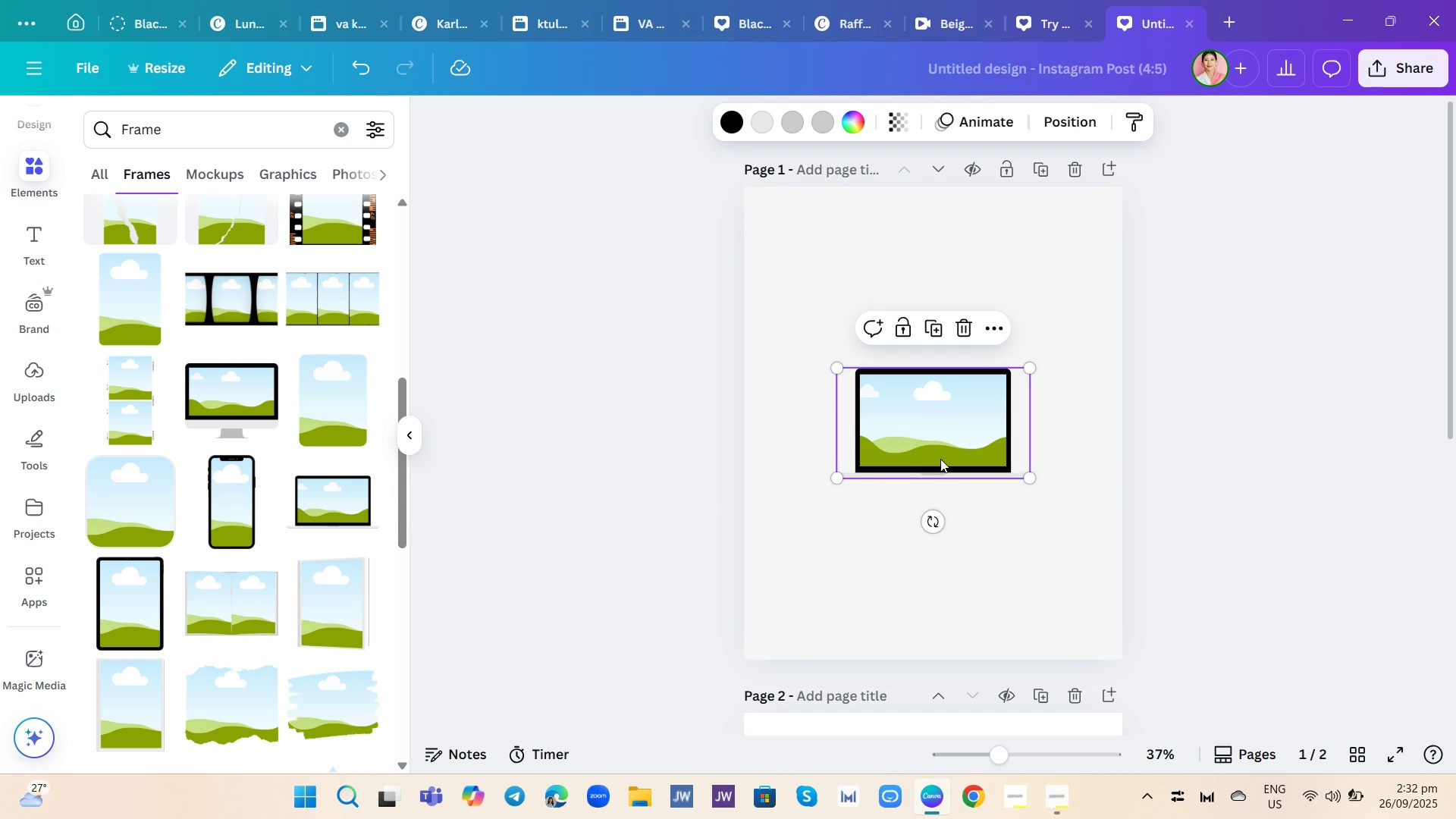 
left_click([940, 453])
 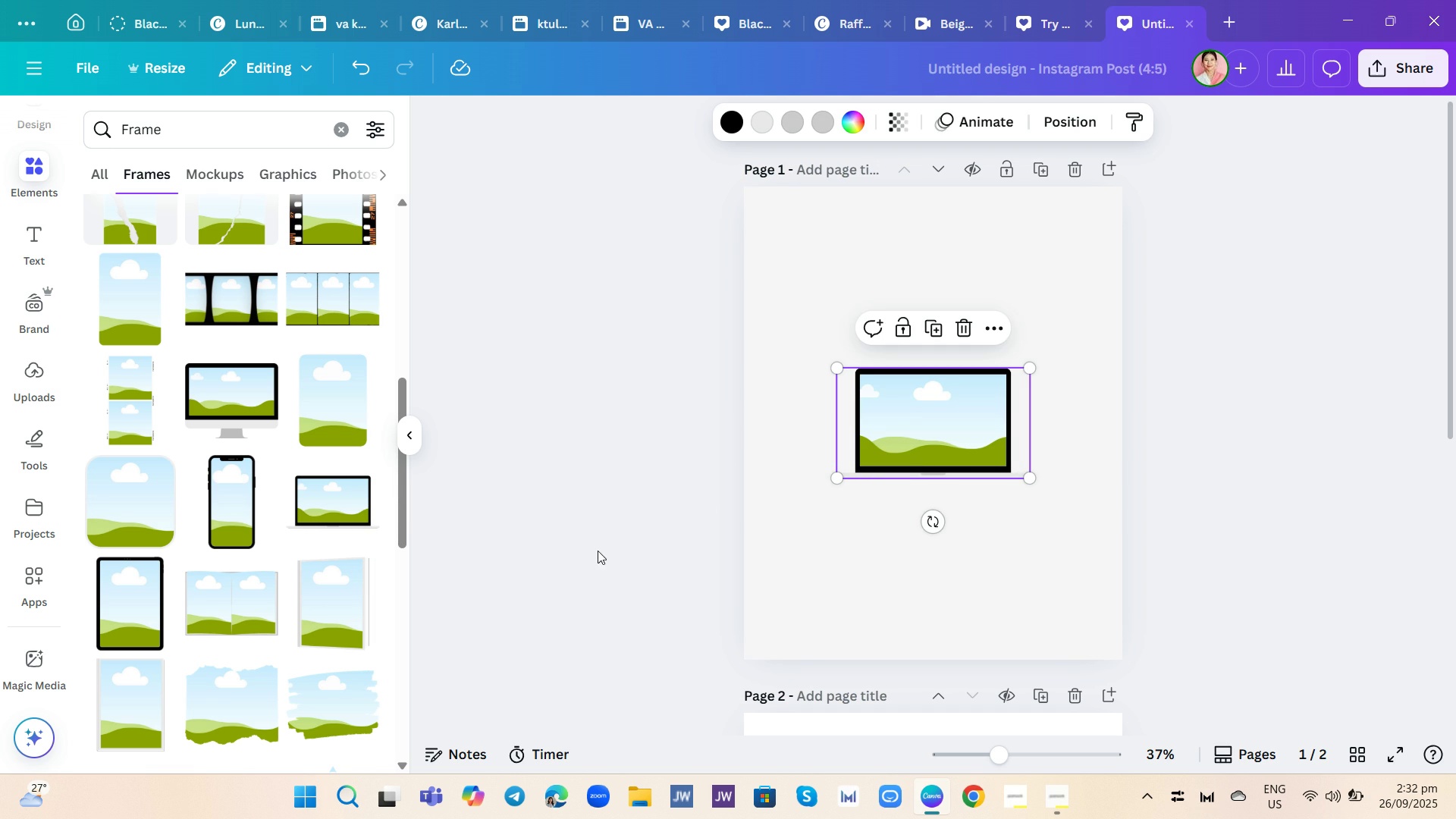 
left_click_drag(start_coordinate=[919, 433], to_coordinate=[920, 337])
 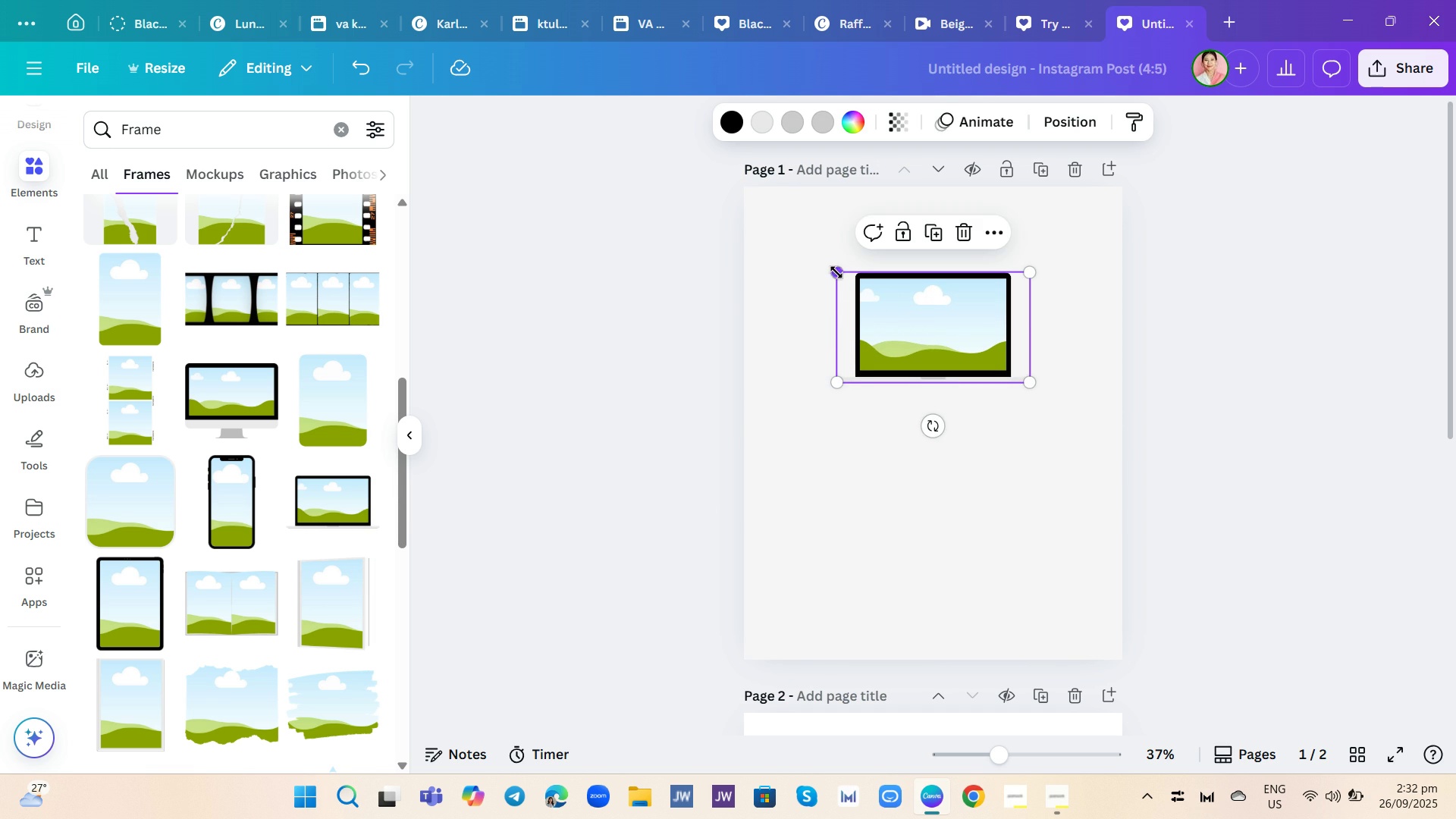 
left_click_drag(start_coordinate=[836, 271], to_coordinate=[821, 274])
 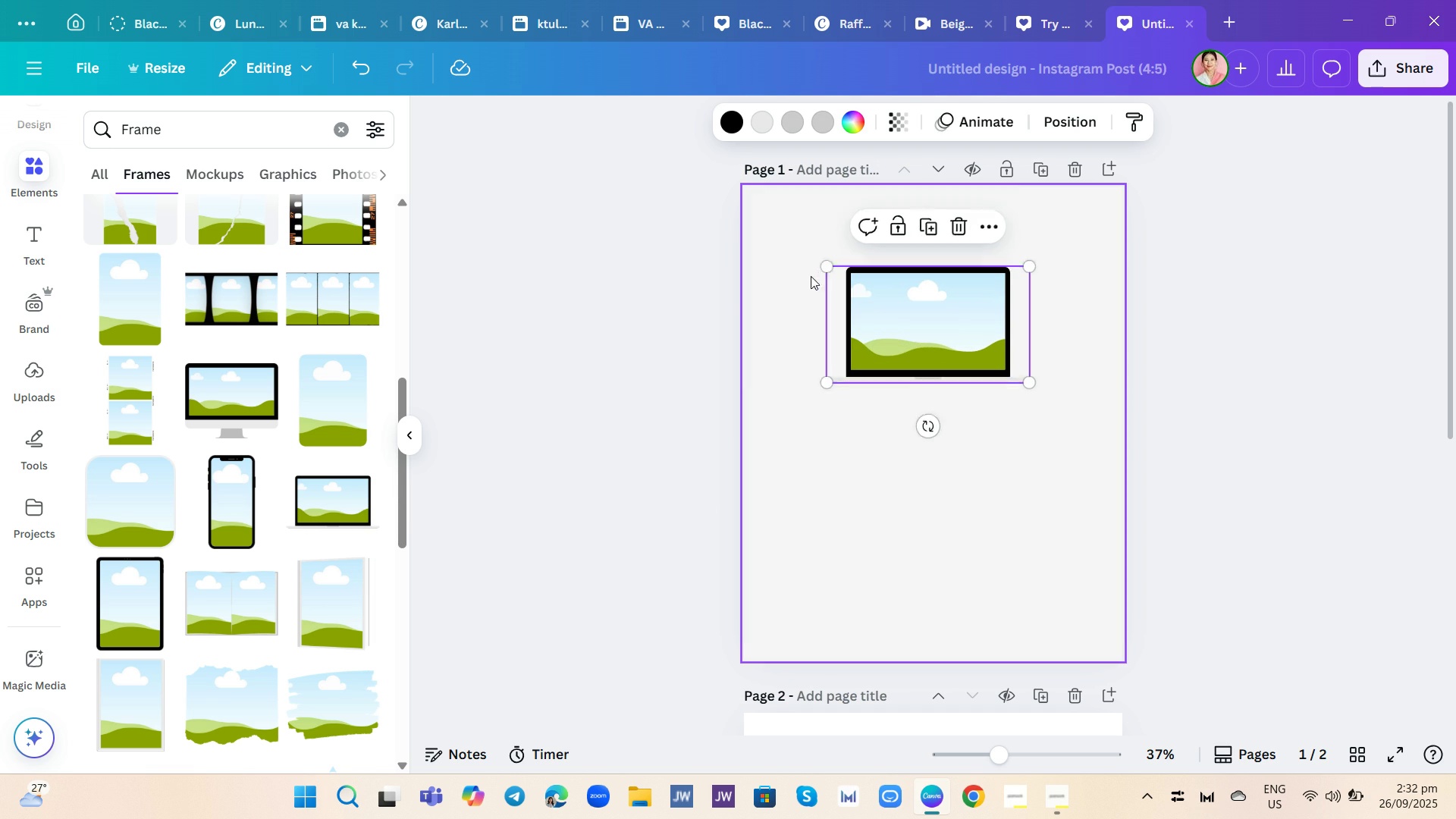 
left_click_drag(start_coordinate=[811, 276], to_coordinate=[796, 280])
 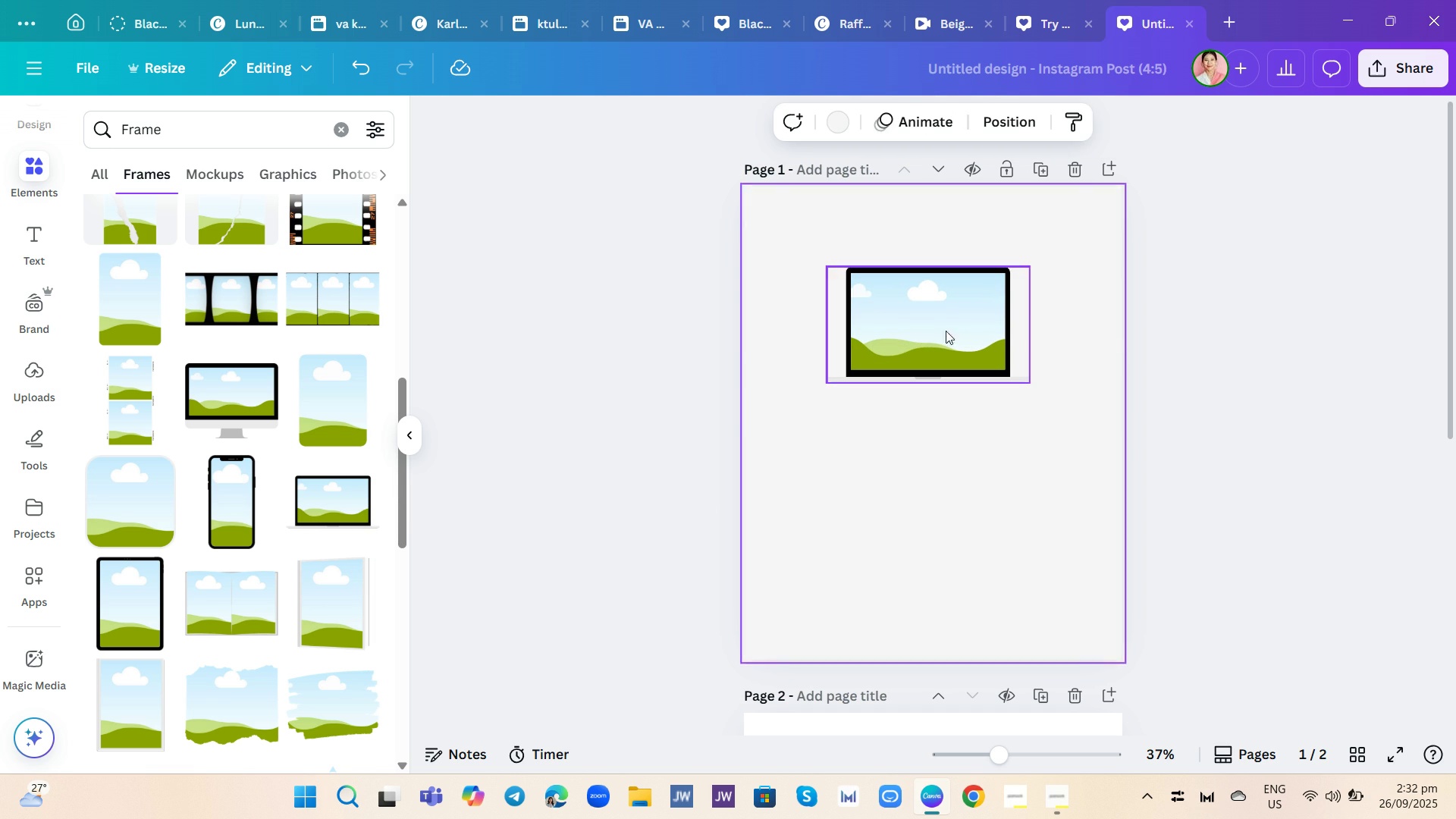 
left_click([975, 336])
 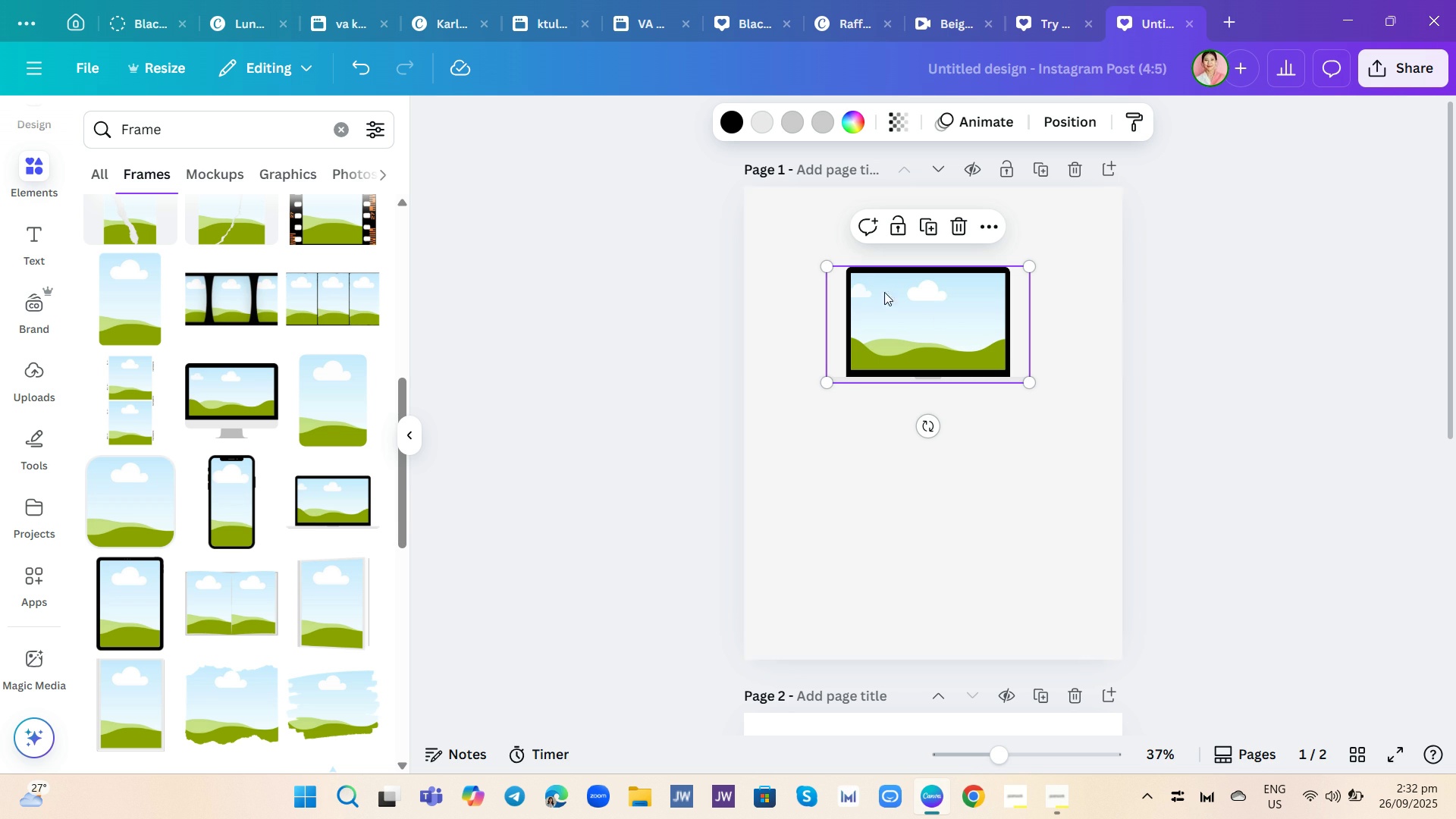 
left_click([1026, 441])
 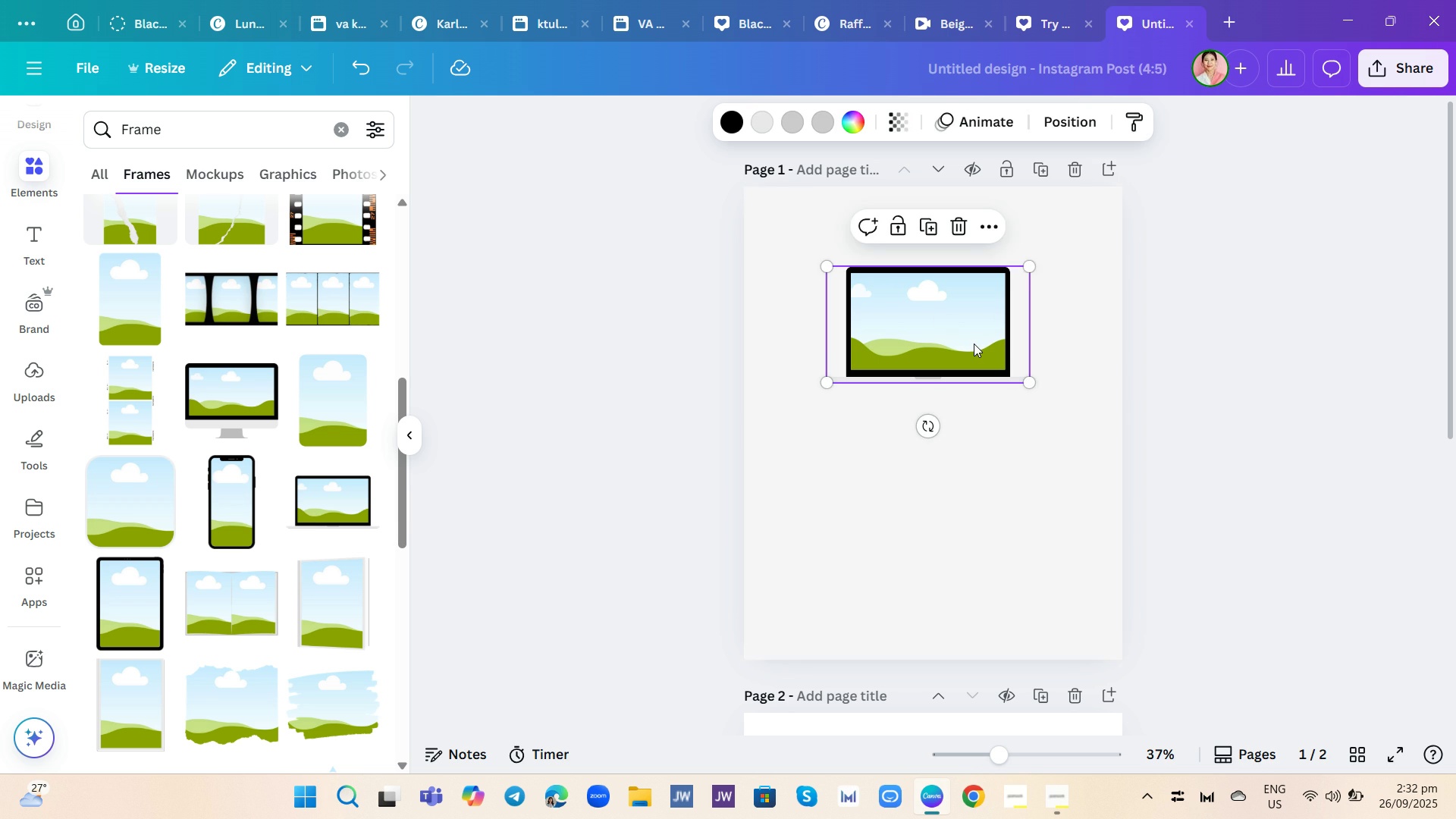 
left_click([974, 344])
 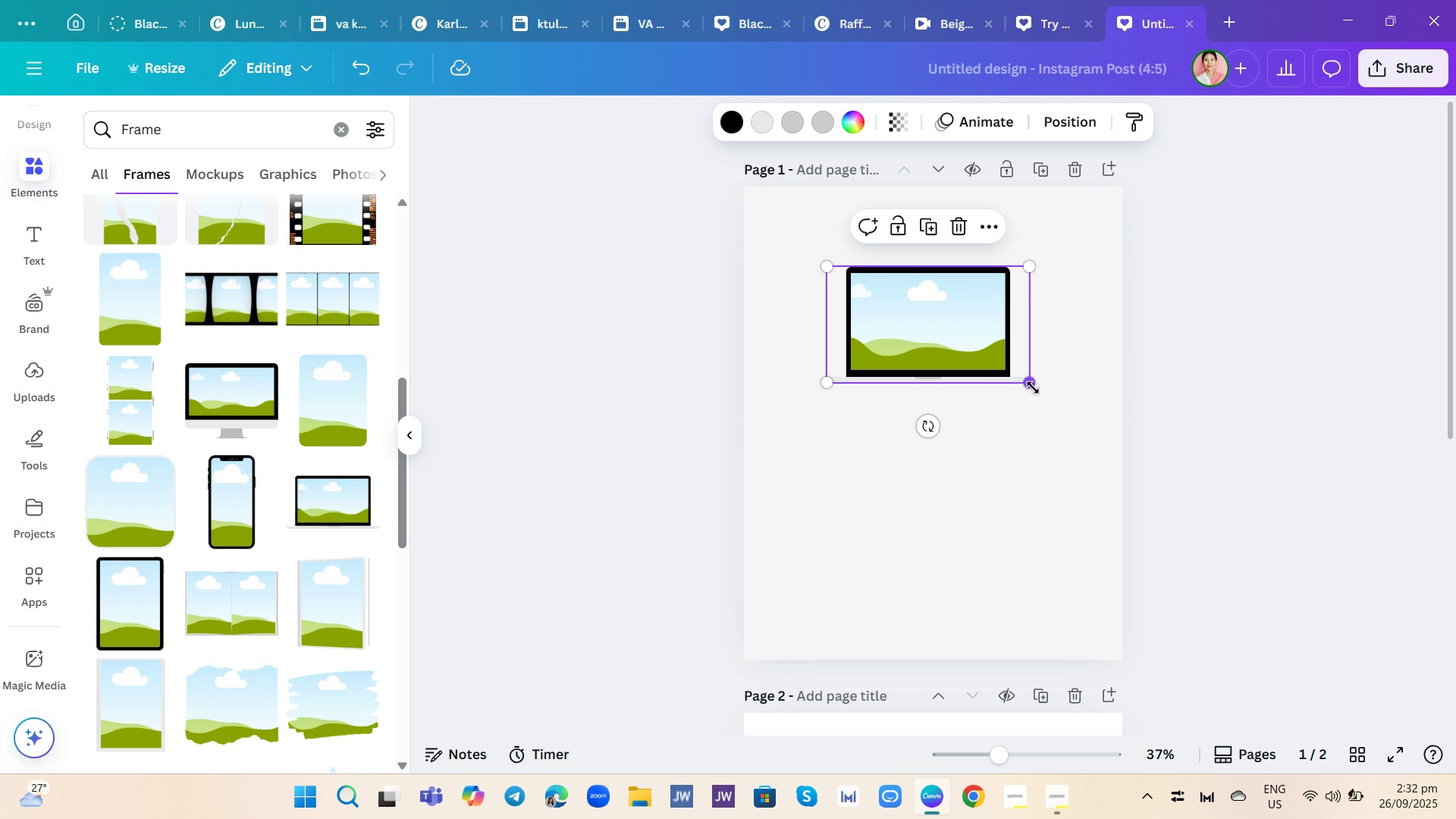 
left_click_drag(start_coordinate=[1033, 388], to_coordinate=[1095, 461])
 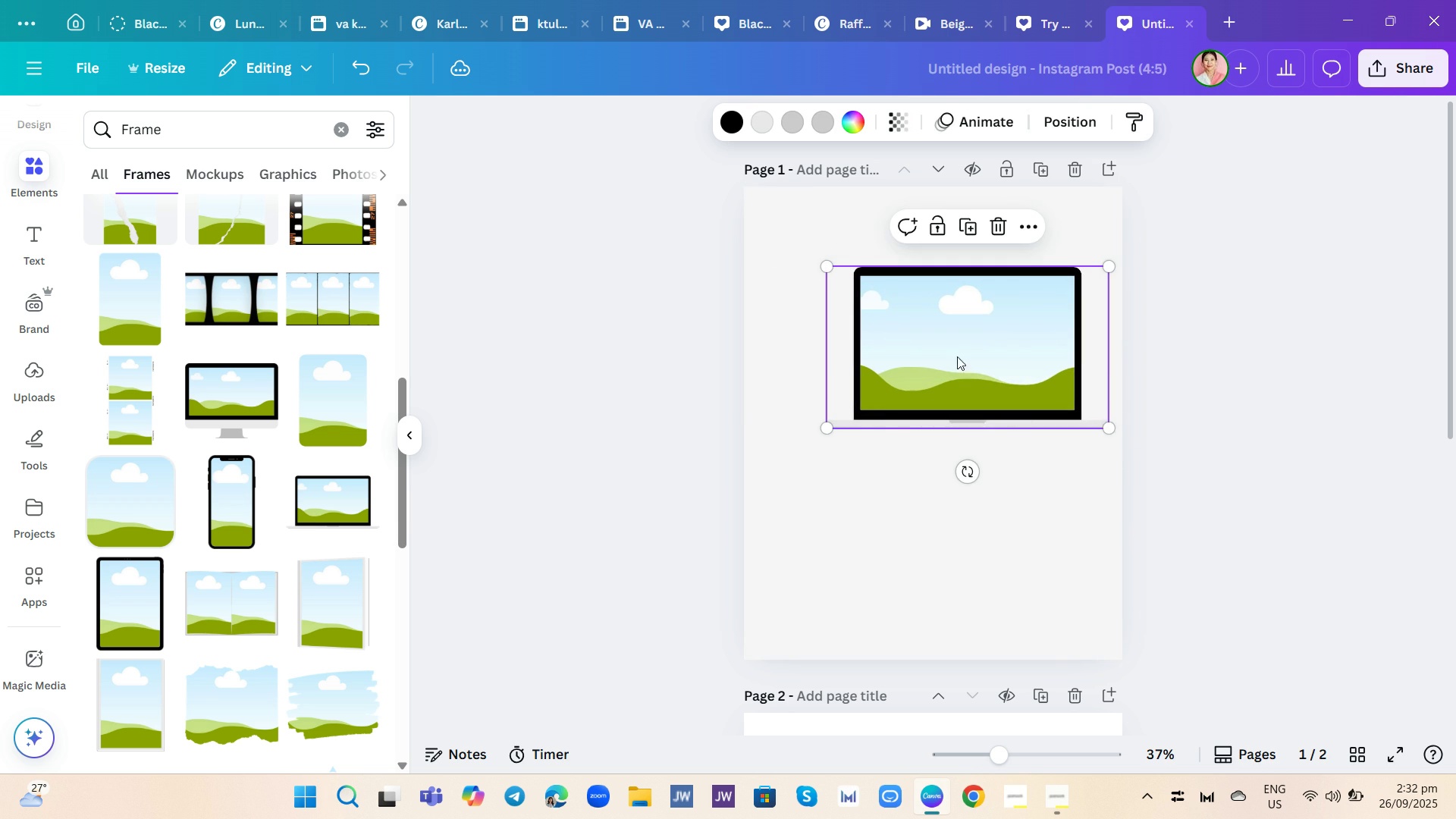 
left_click_drag(start_coordinate=[957, 356], to_coordinate=[990, 366])
 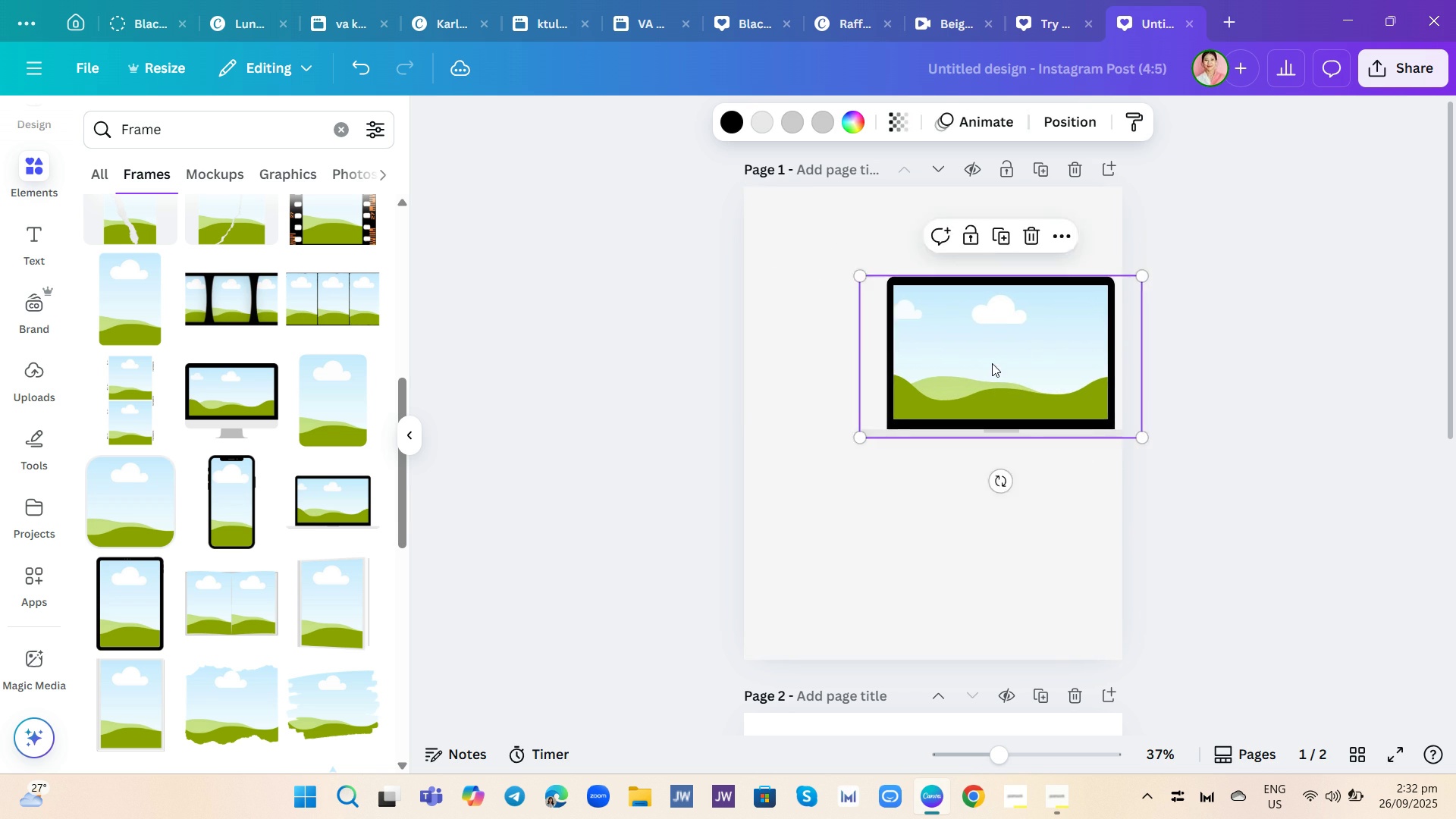 
left_click_drag(start_coordinate=[993, 366], to_coordinate=[999, 356])
 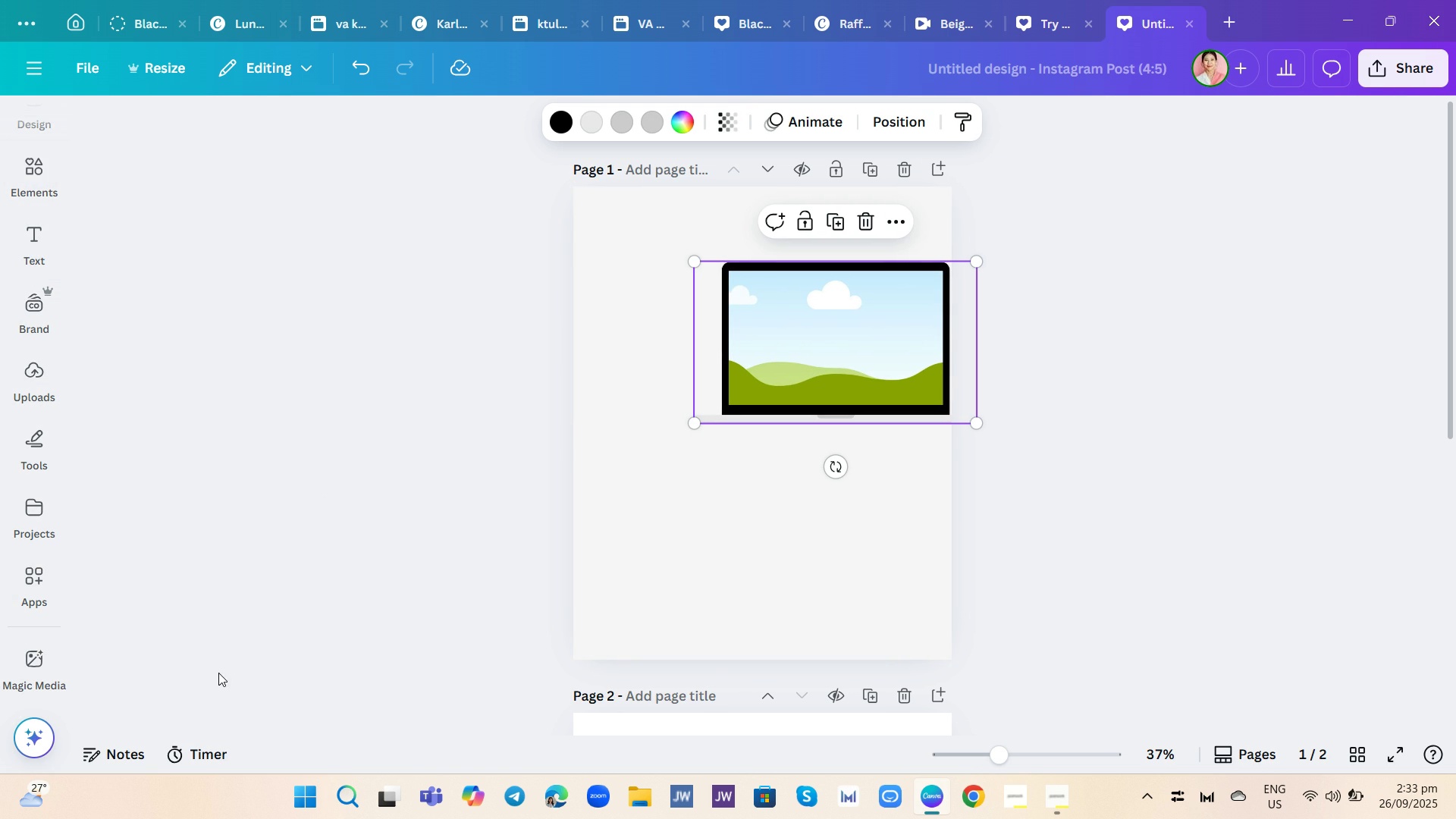 
wait(6.84)
 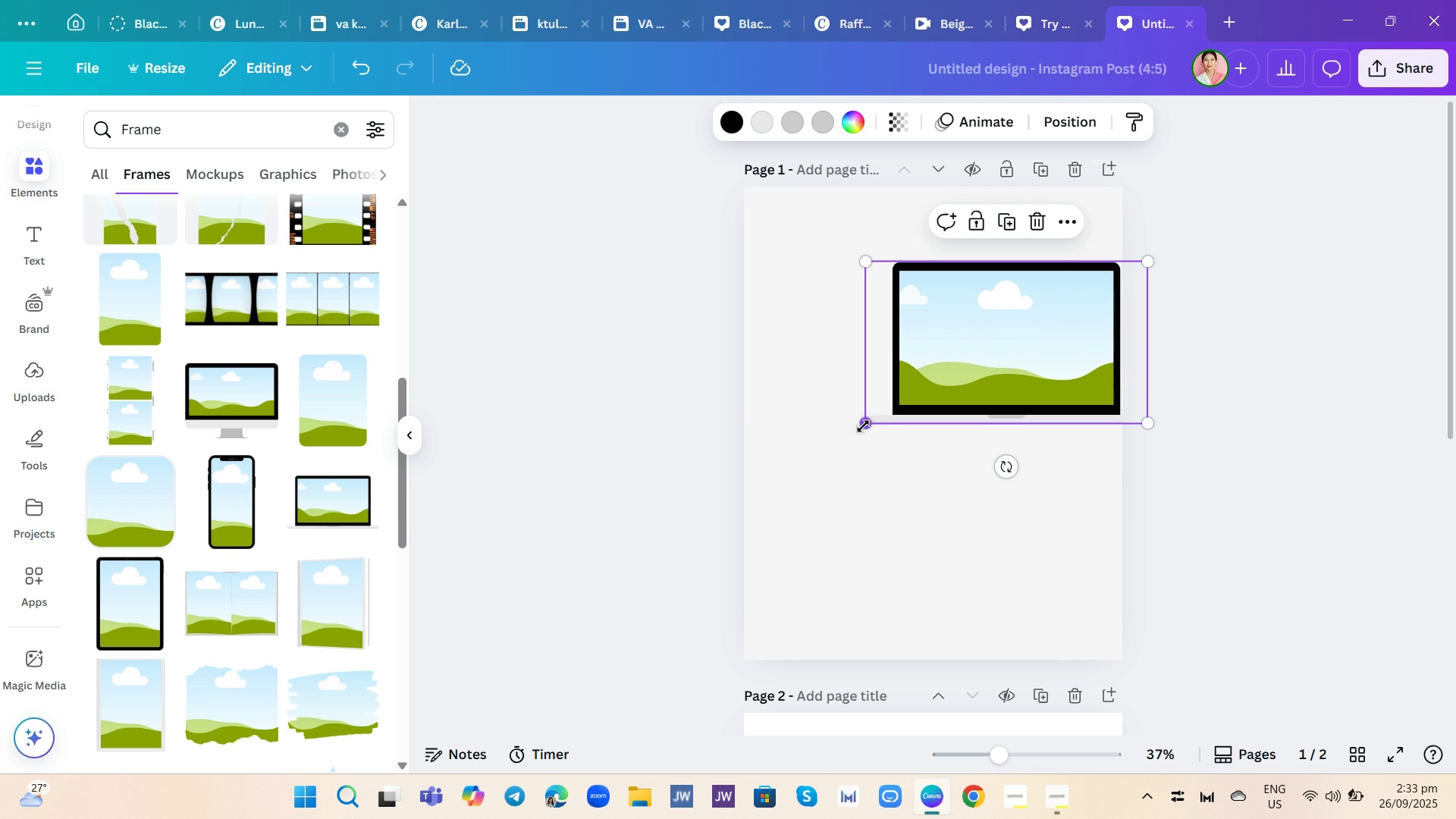 
left_click([861, 391])
 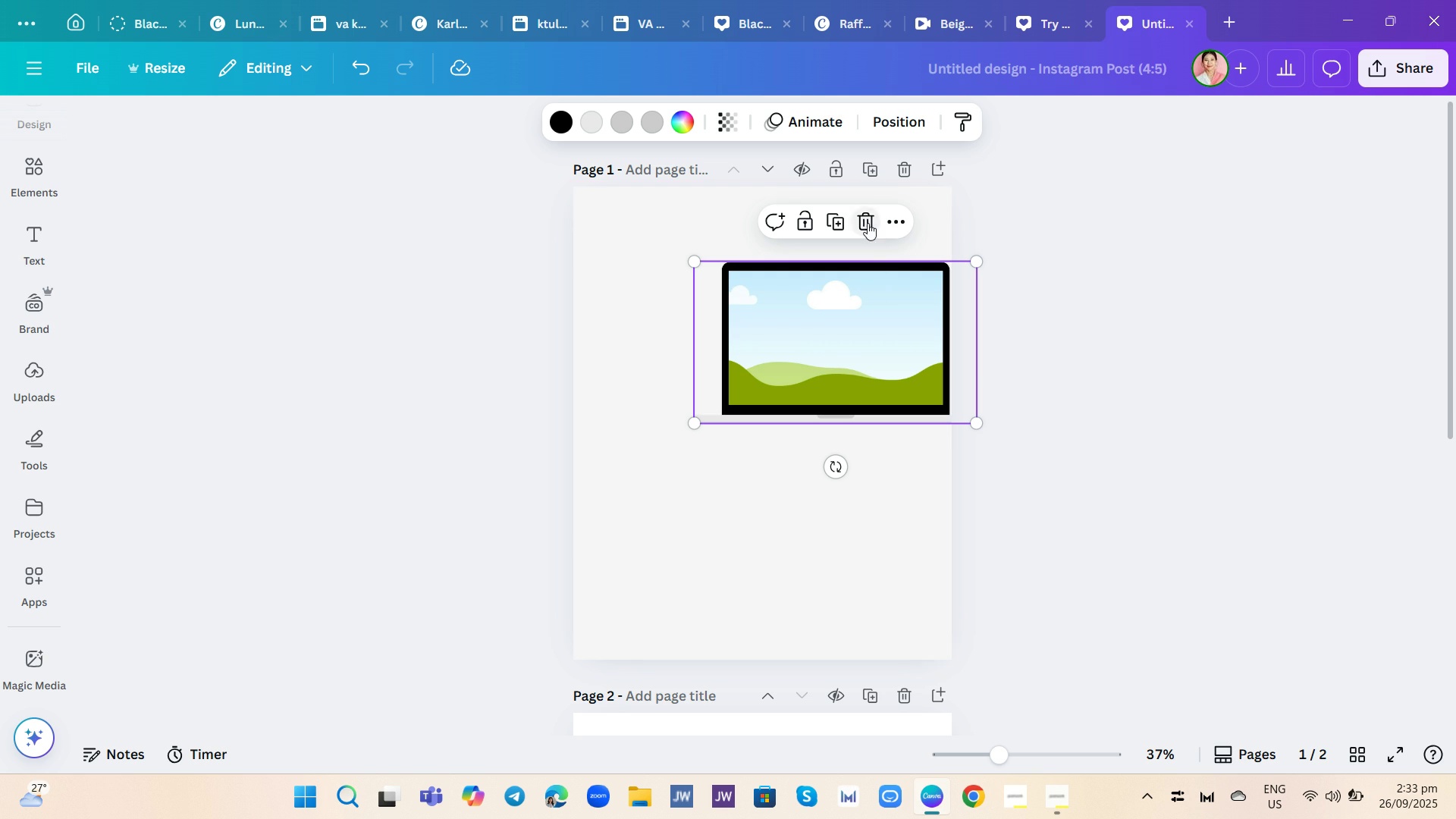 
left_click([868, 223])
 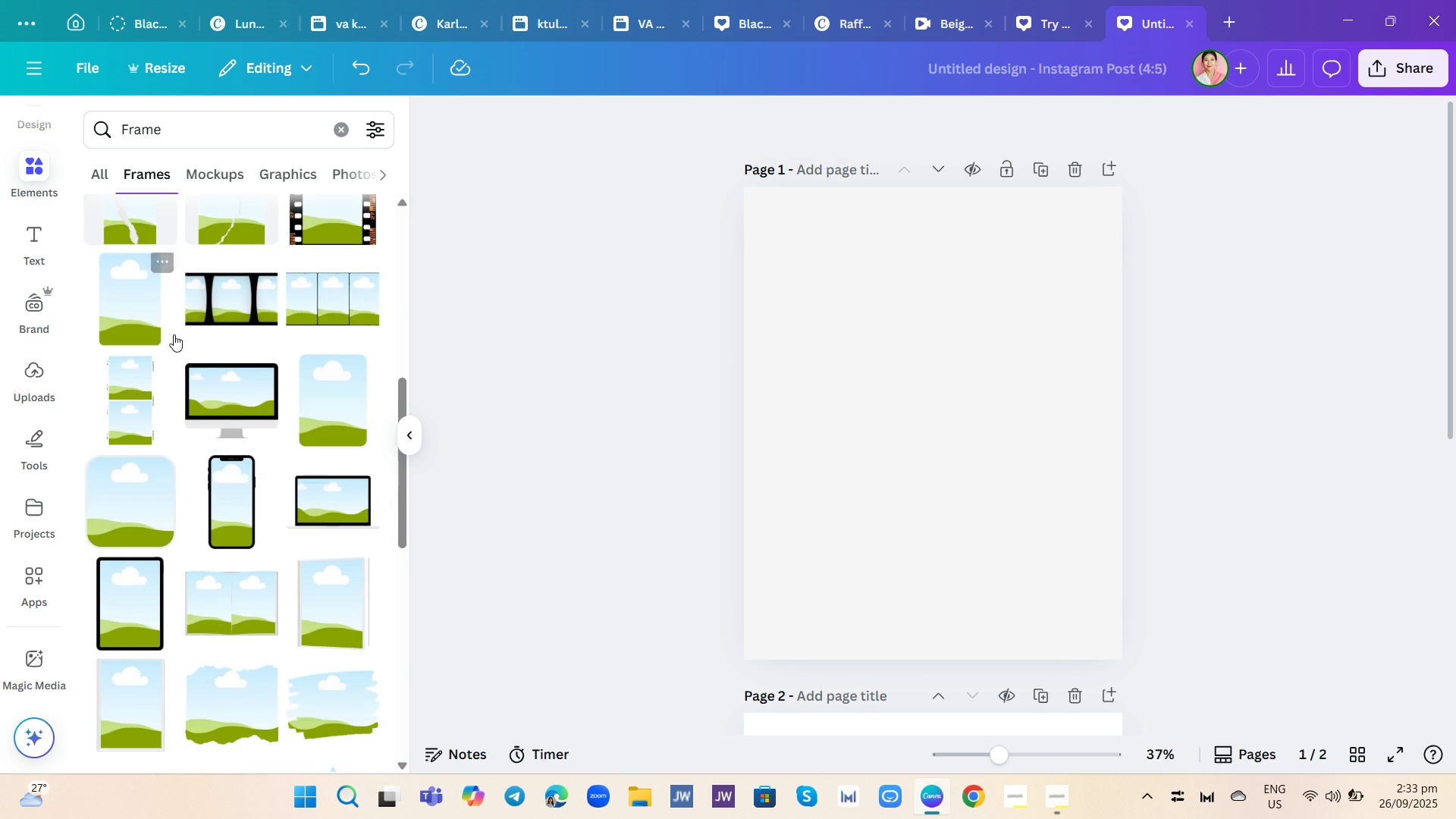 
scroll: coordinate [234, 445], scroll_direction: down, amount: 4.0
 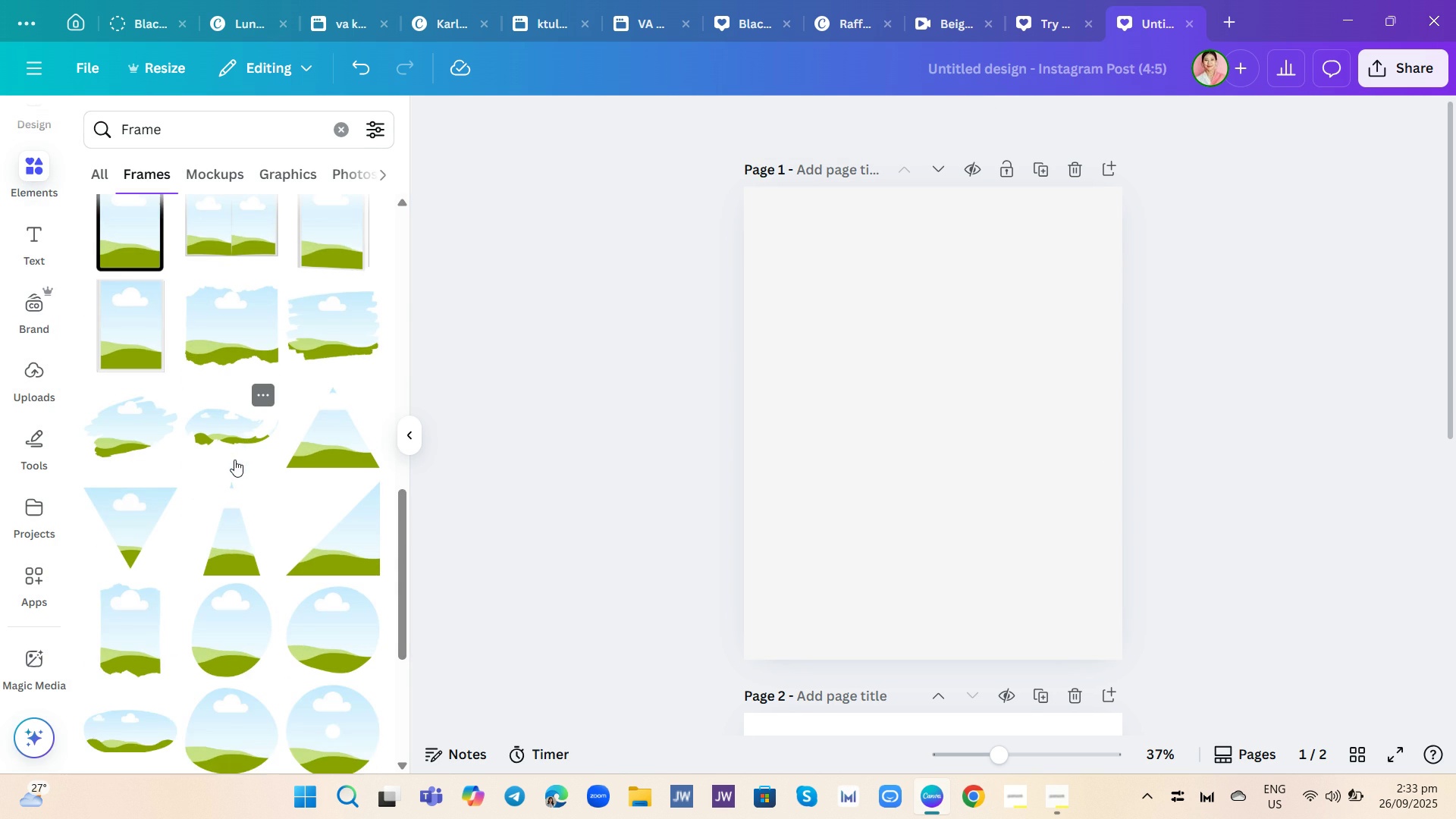 
scroll: coordinate [234, 457], scroll_direction: up, amount: 5.0
 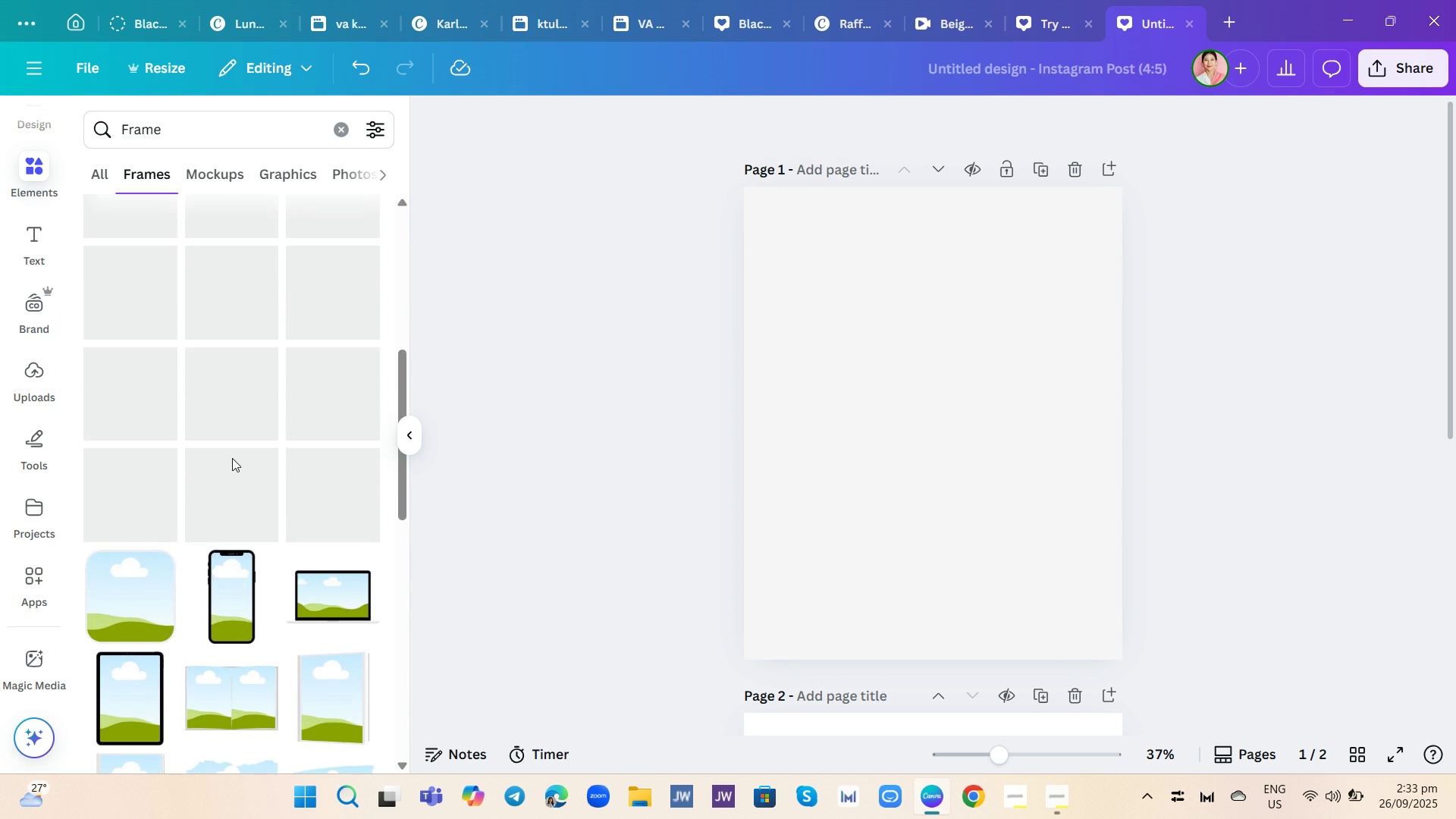 
scroll: coordinate [275, 397], scroll_direction: down, amount: 10.0
 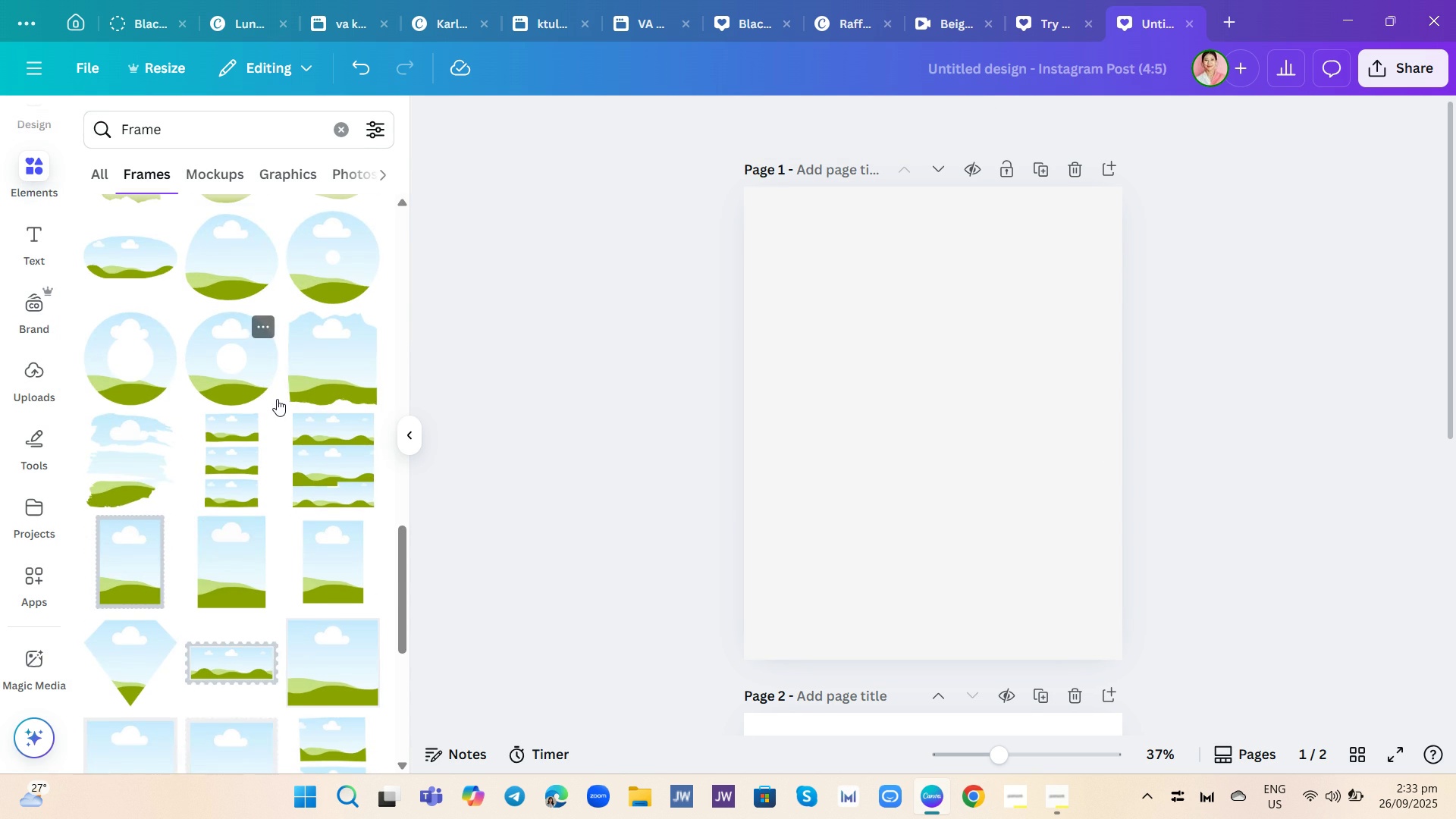 
scroll: coordinate [277, 400], scroll_direction: down, amount: 3.0
 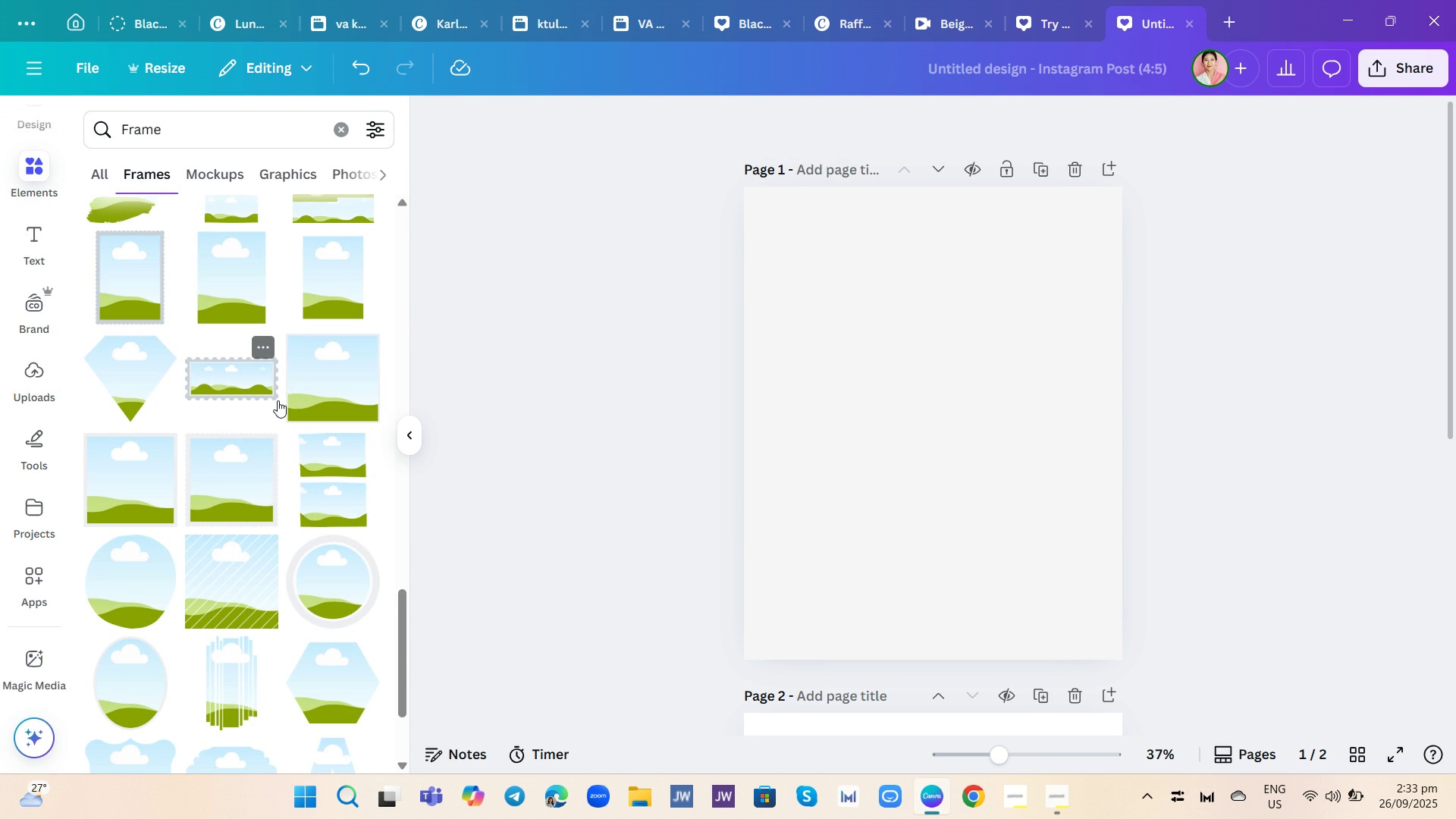 
scroll: coordinate [261, 407], scroll_direction: up, amount: 16.0
 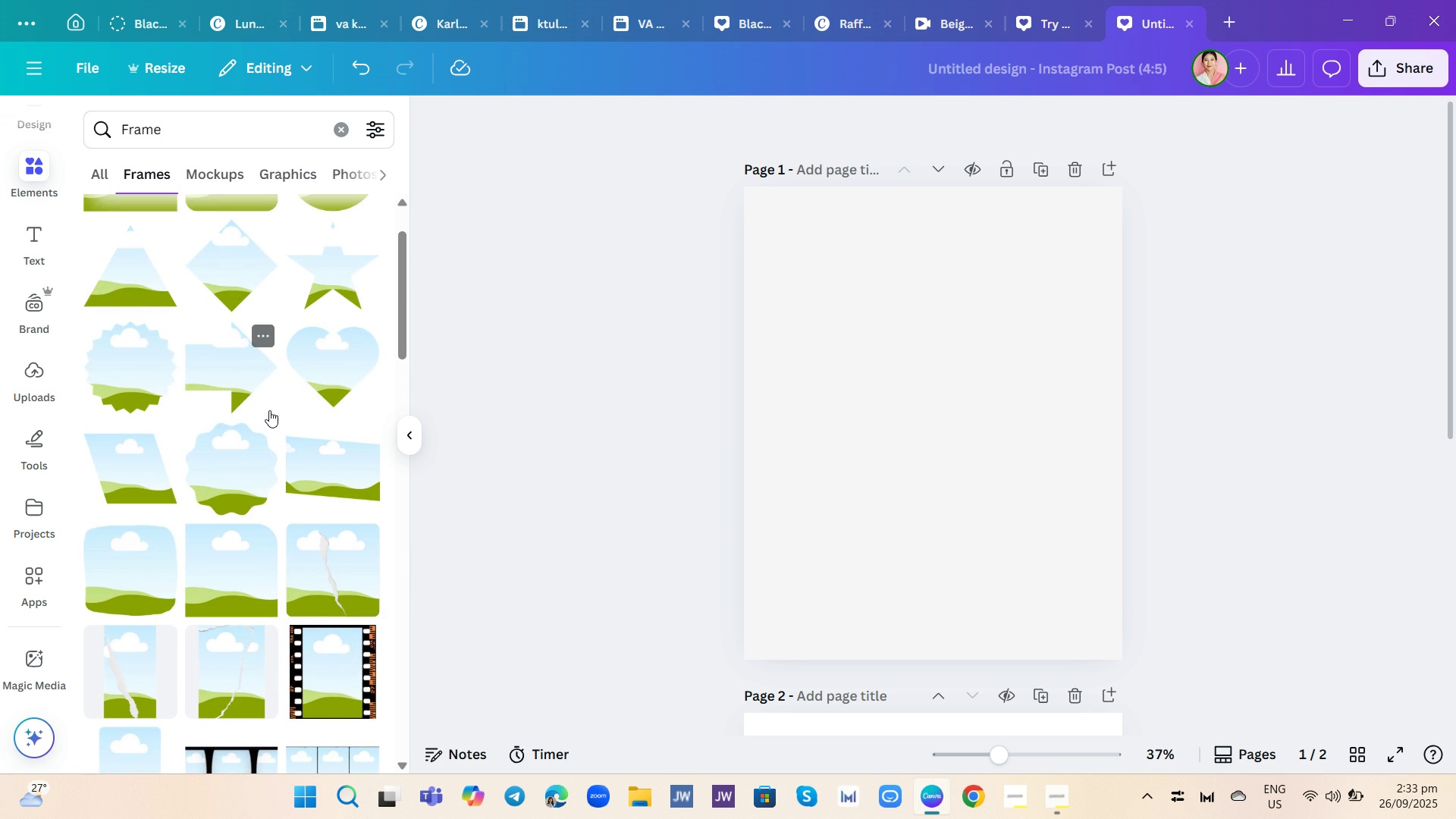 
scroll: coordinate [293, 403], scroll_direction: up, amount: 2.0
 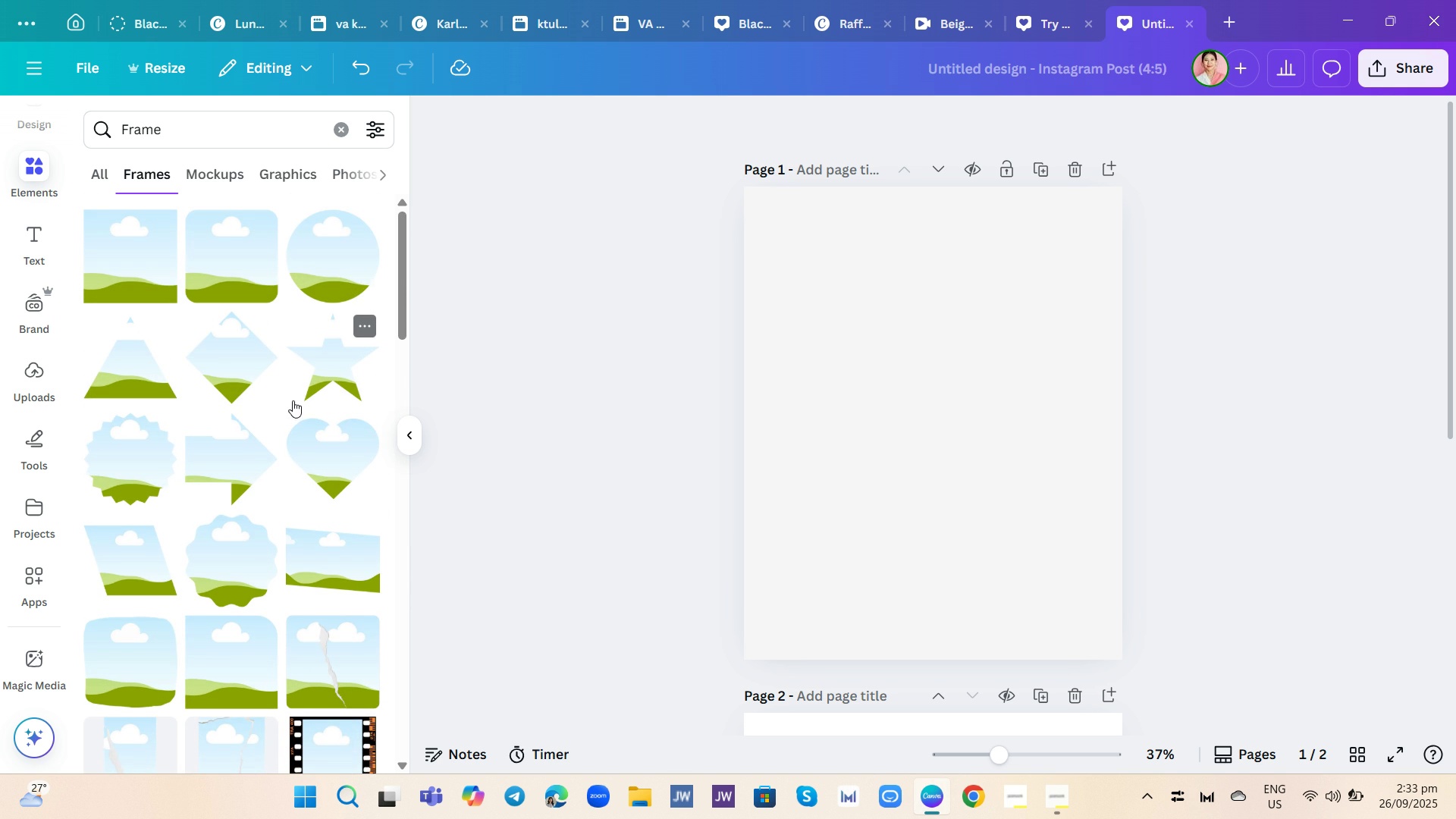 
scroll: coordinate [290, 386], scroll_direction: down, amount: 8.0
 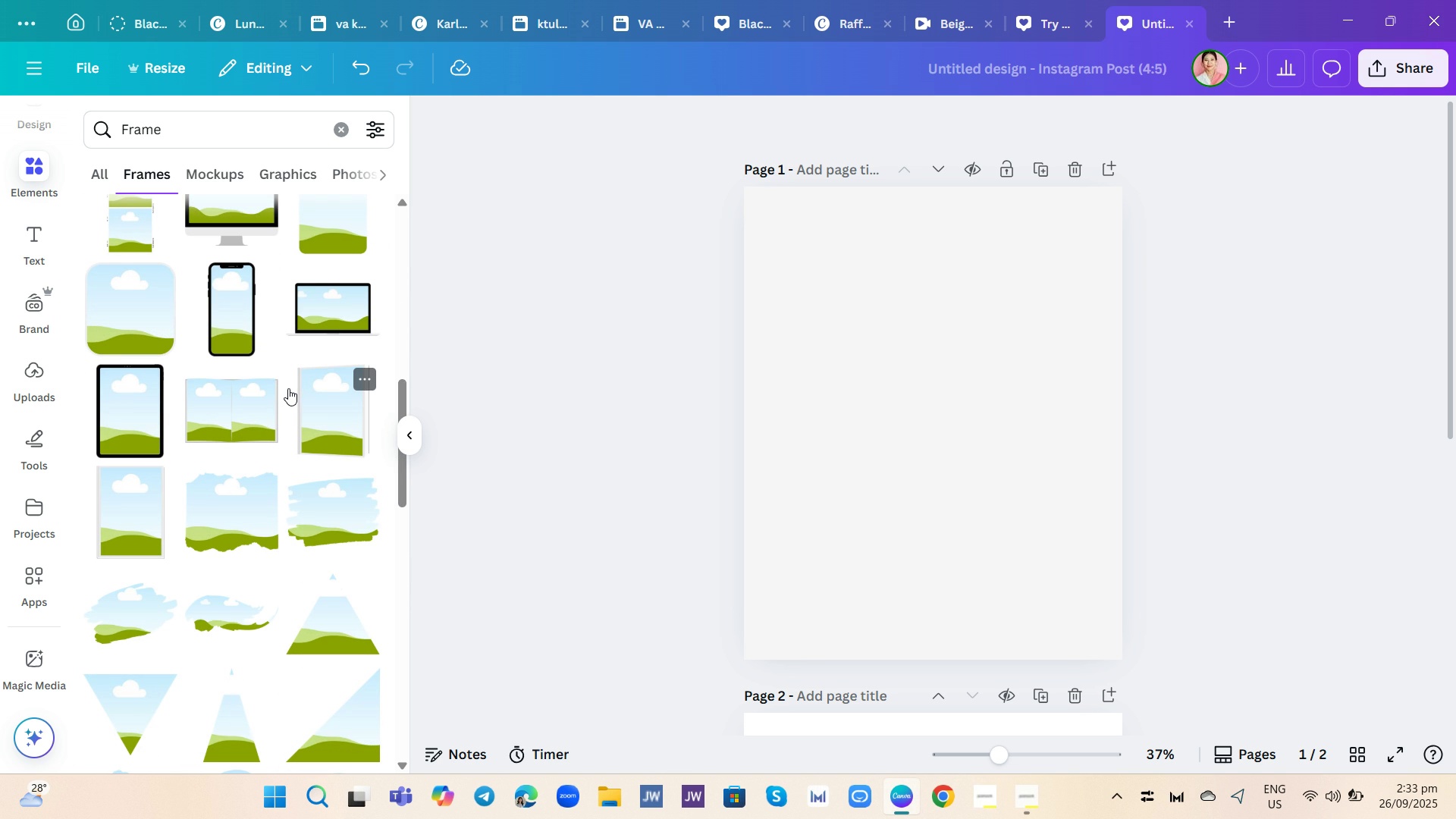 
wait(8.63)
 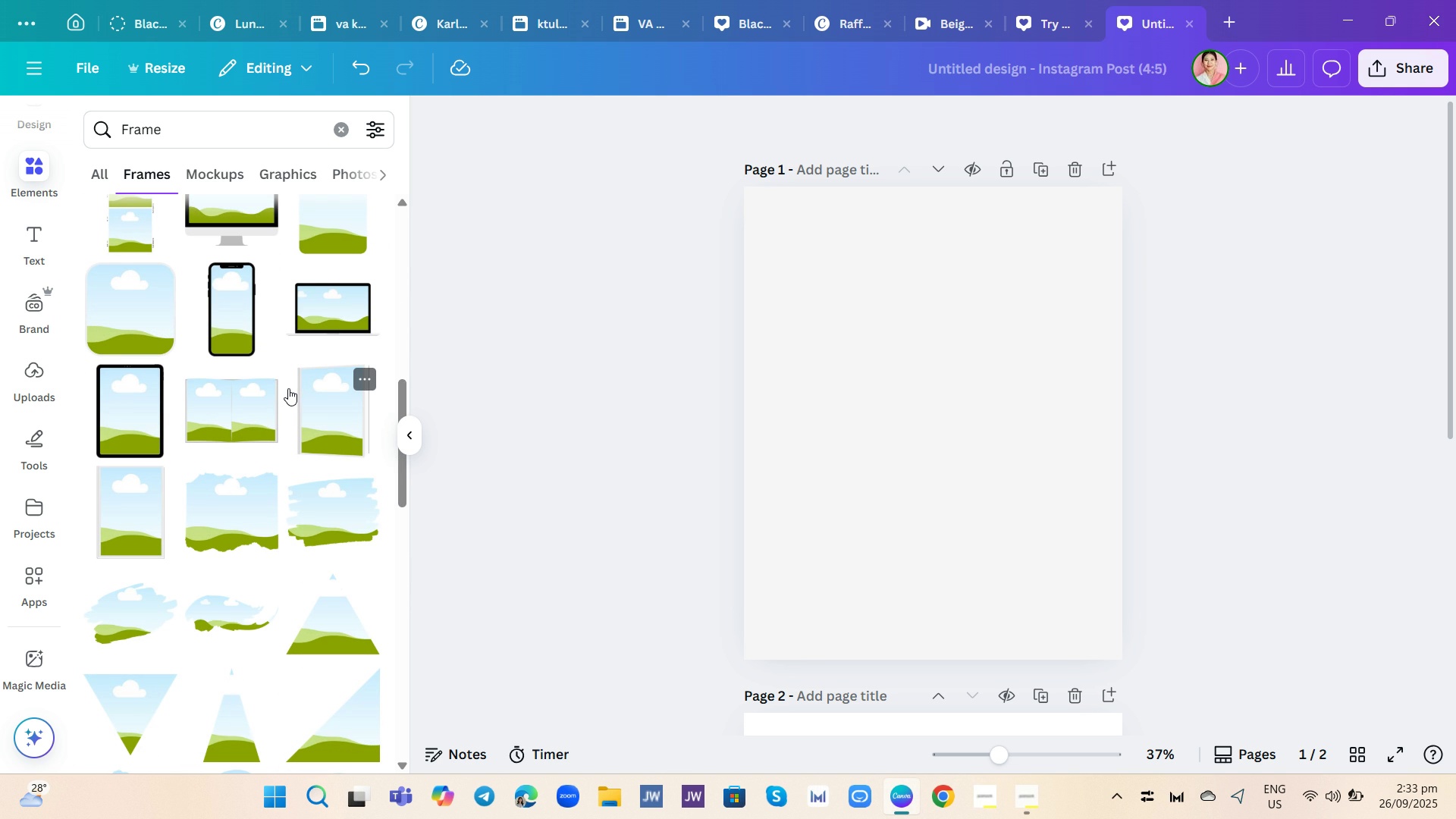 
left_click_drag(start_coordinate=[841, 347], to_coordinate=[743, 312])
 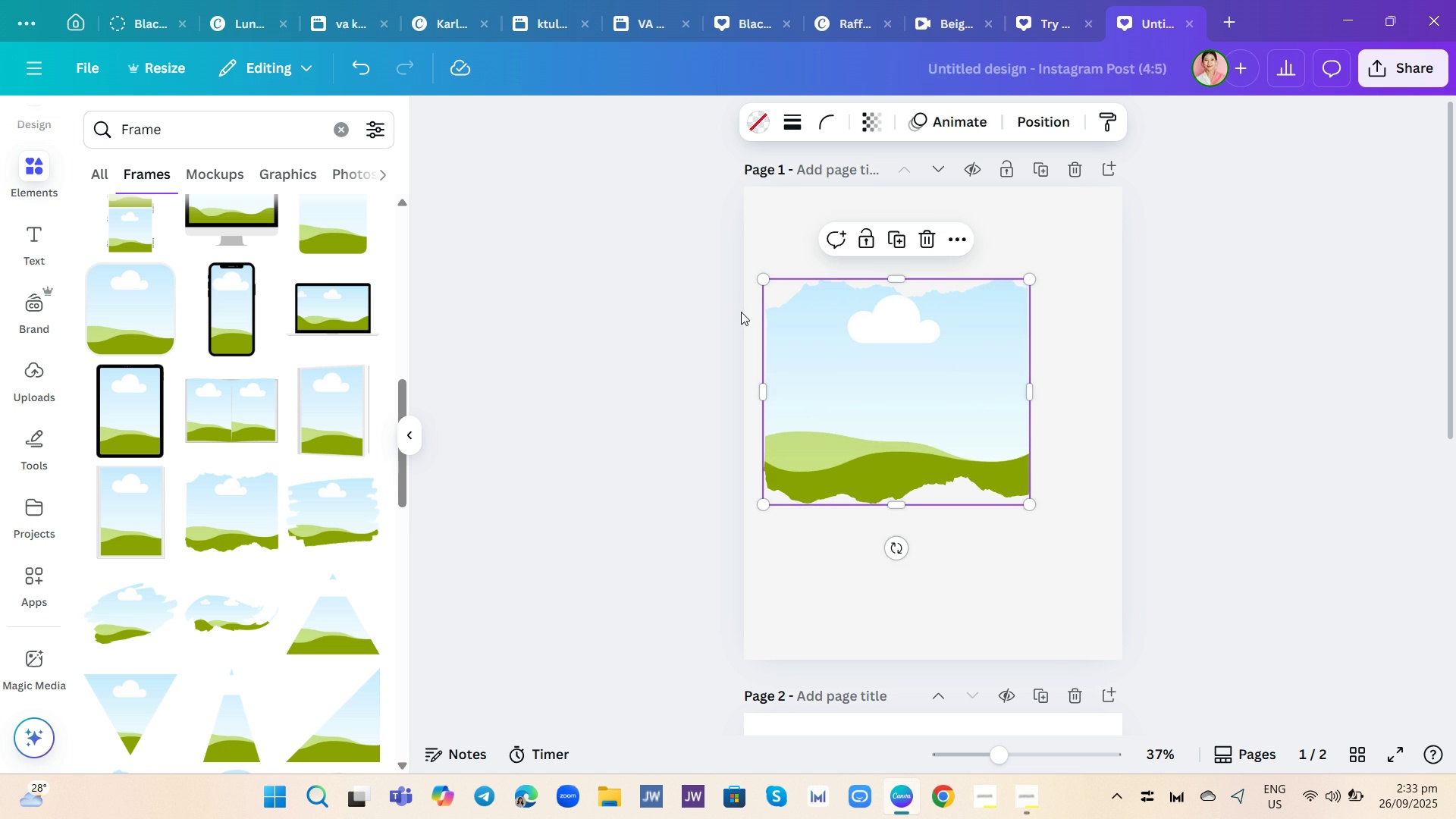 
left_click_drag(start_coordinate=[742, 312], to_coordinate=[734, 309])
 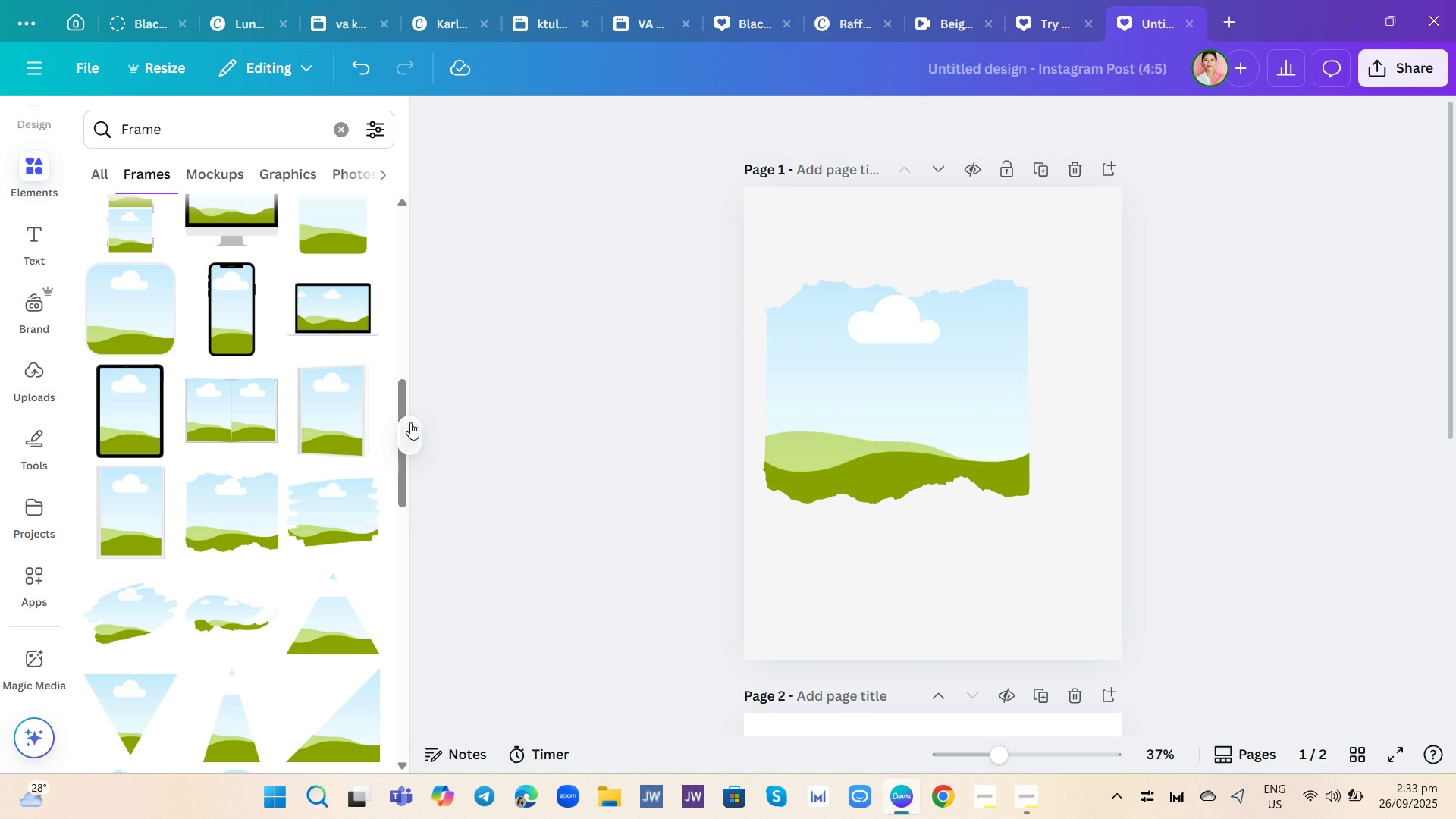 
left_click([416, 423])
 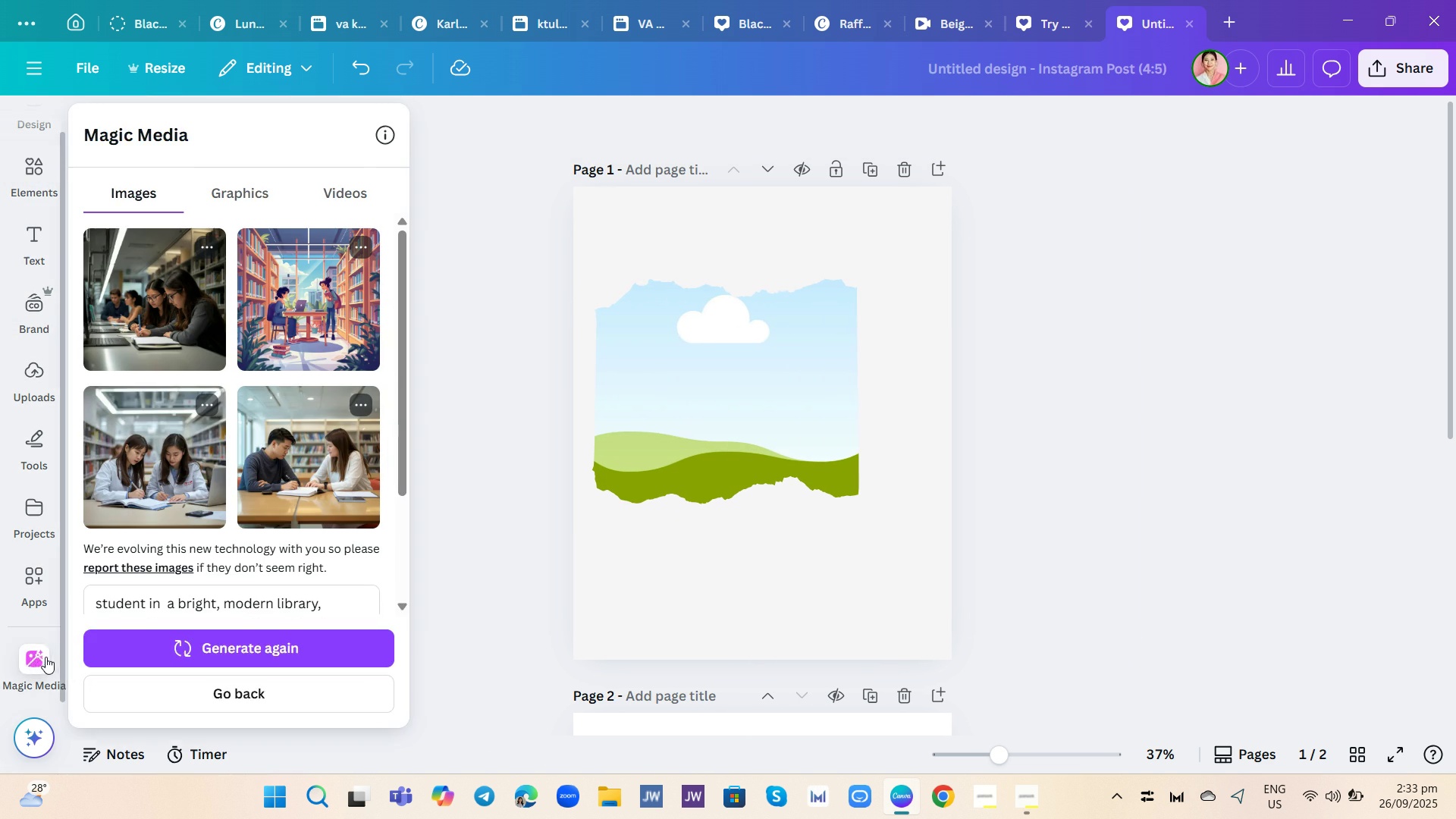 
left_click([33, 657])
 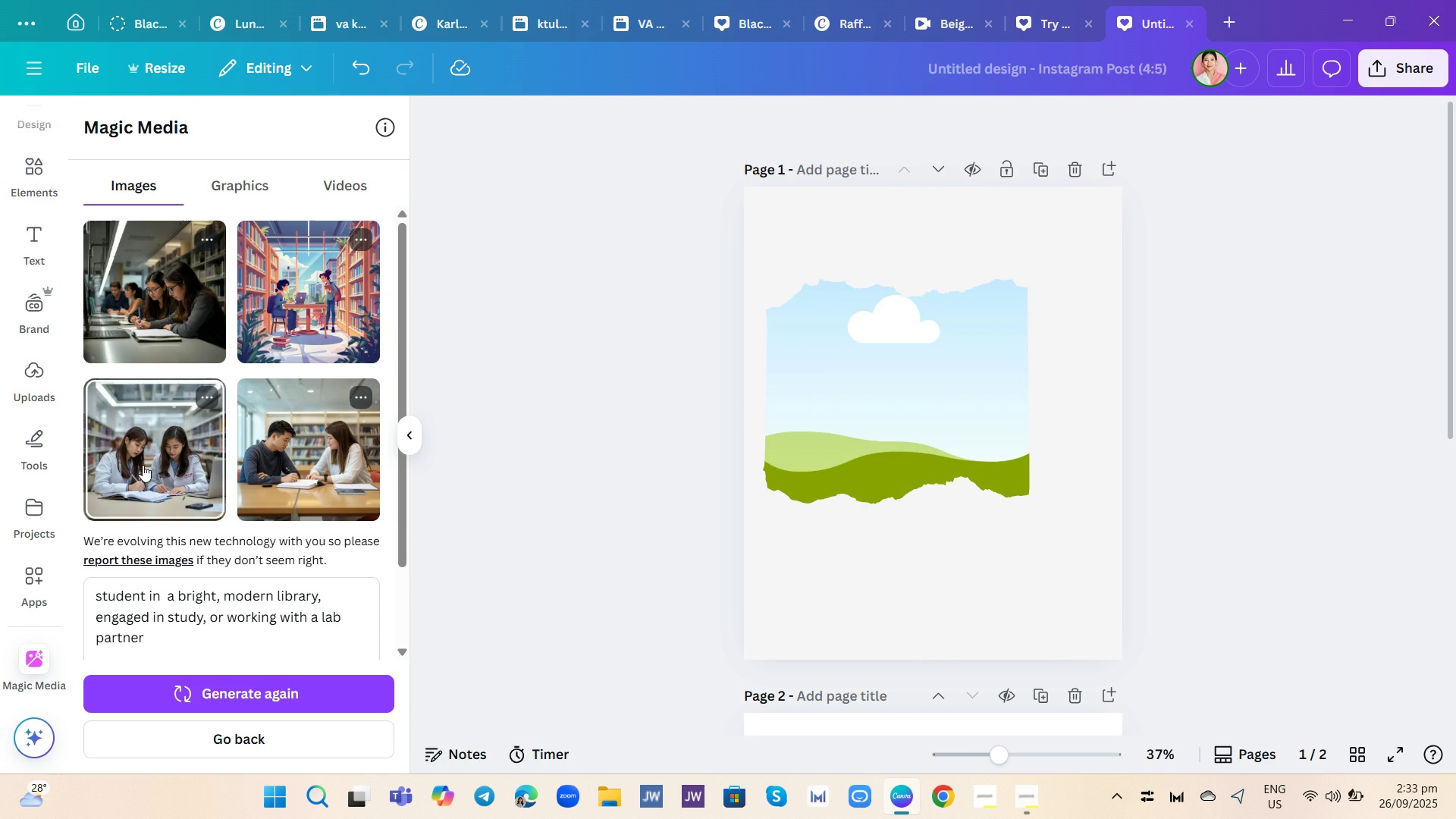 
left_click_drag(start_coordinate=[149, 463], to_coordinate=[915, 387])
 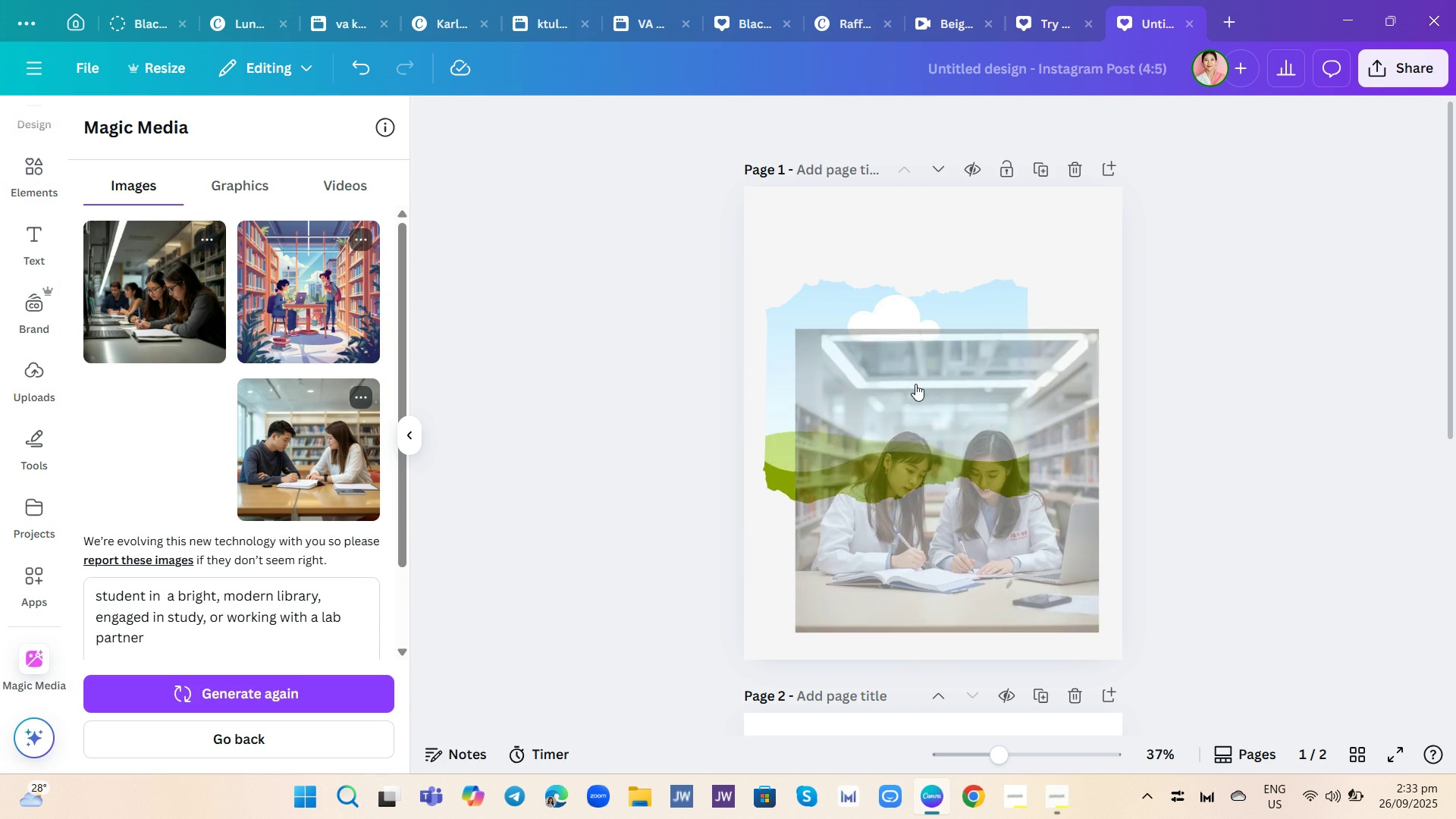 
left_click_drag(start_coordinate=[915, 386], to_coordinate=[915, 381])
 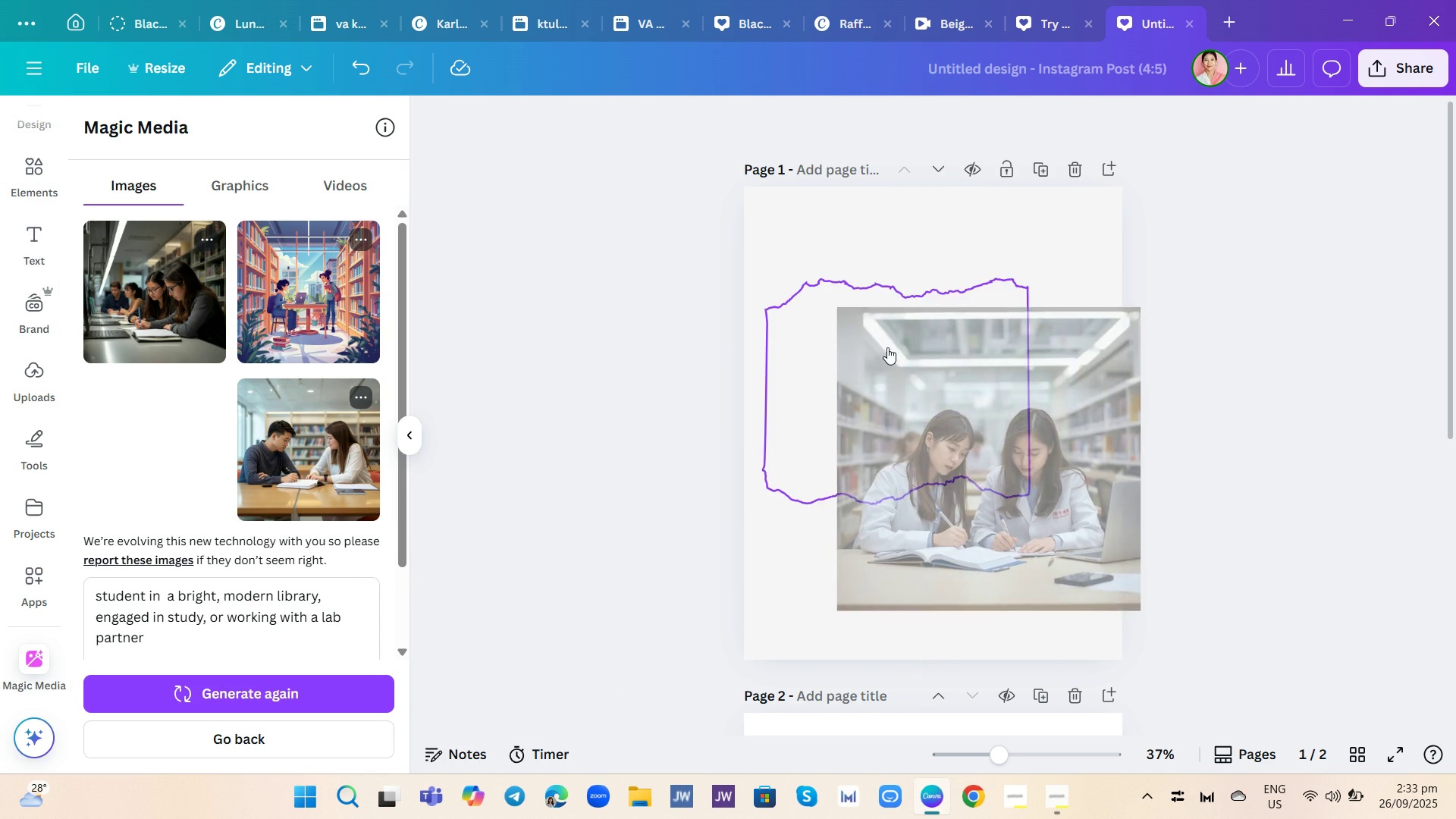 
left_click_drag(start_coordinate=[886, 345], to_coordinate=[881, 344])
 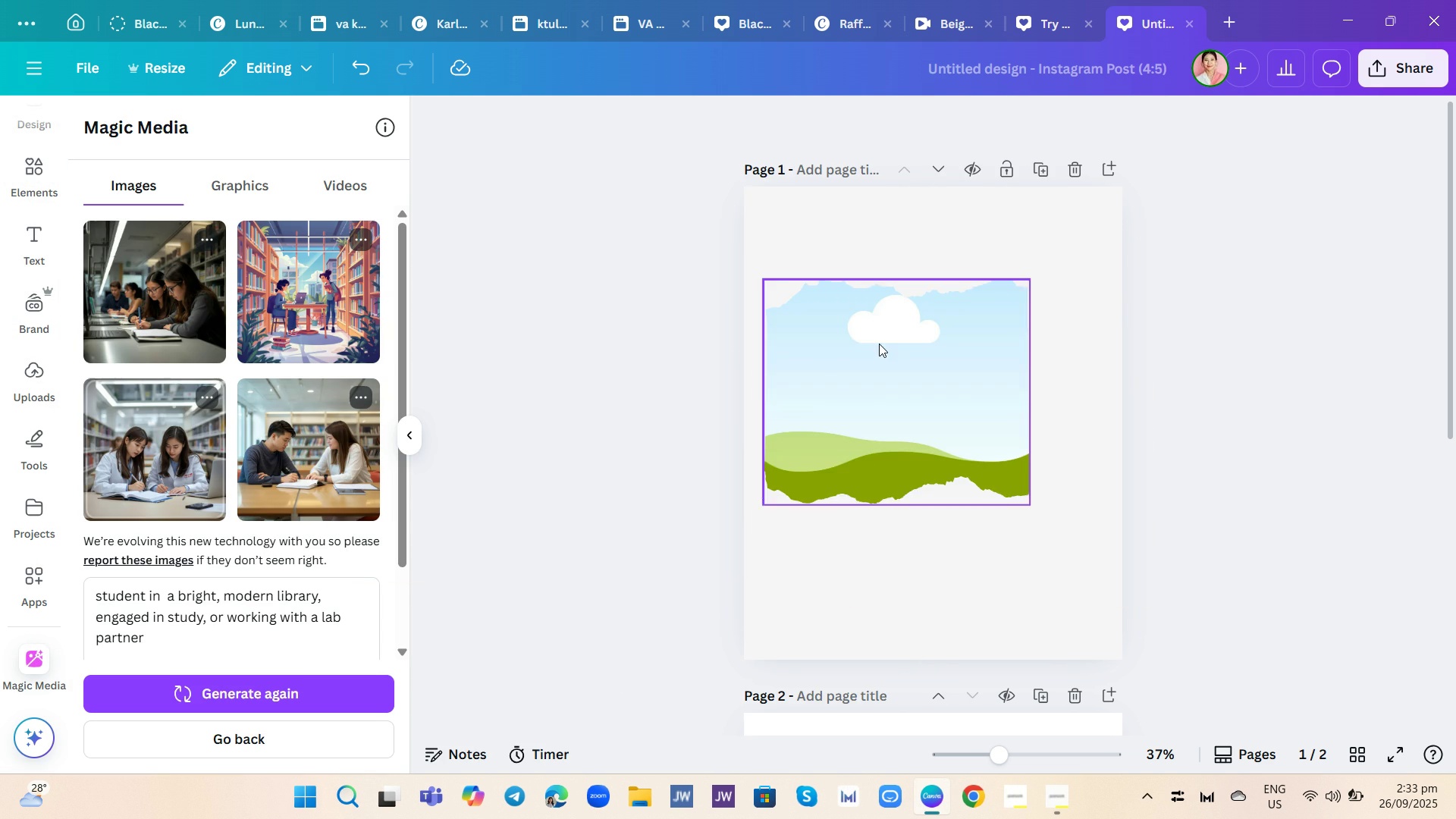 
left_click_drag(start_coordinate=[879, 344], to_coordinate=[890, 367])
 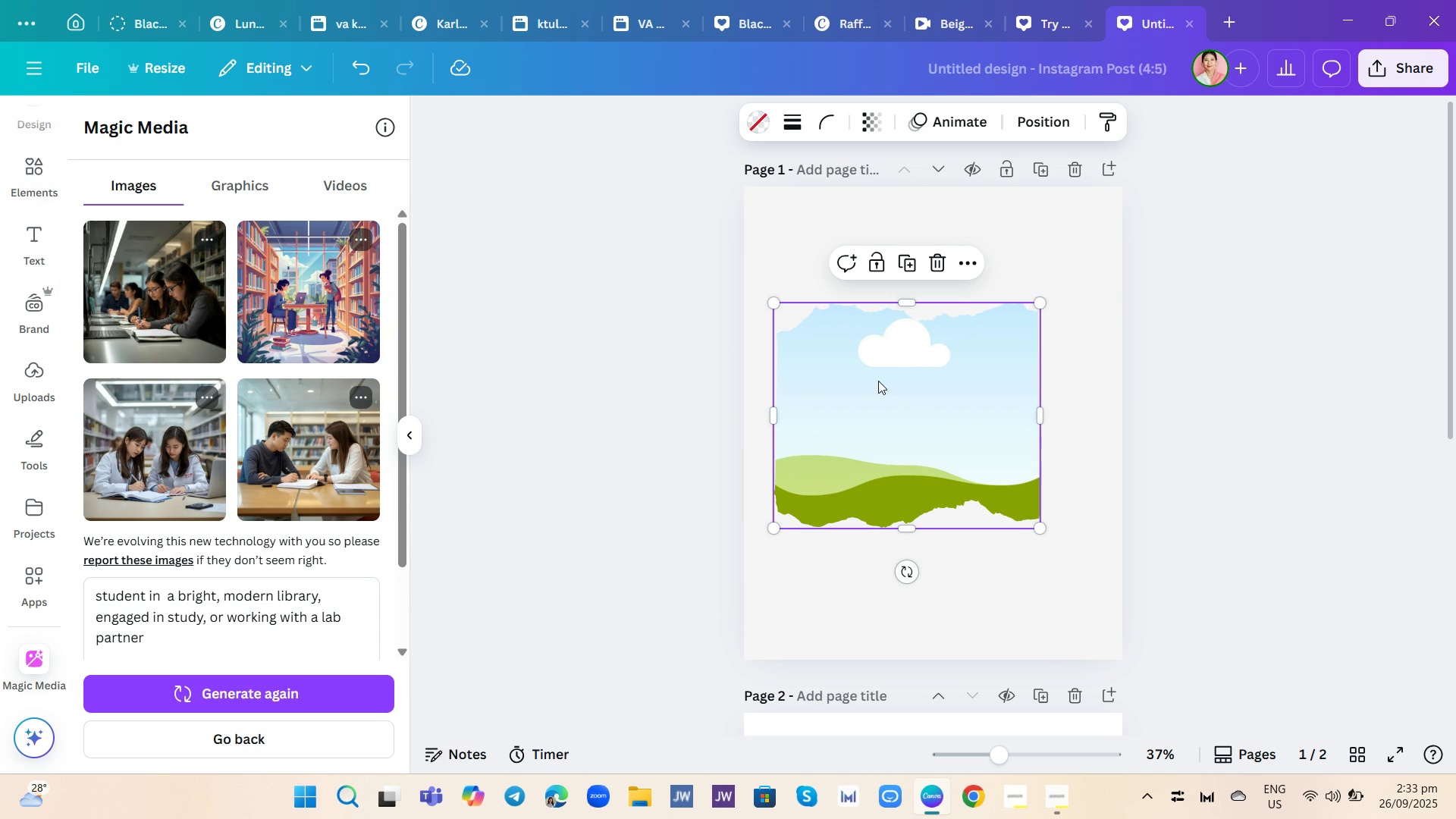 
double_click([884, 383])
 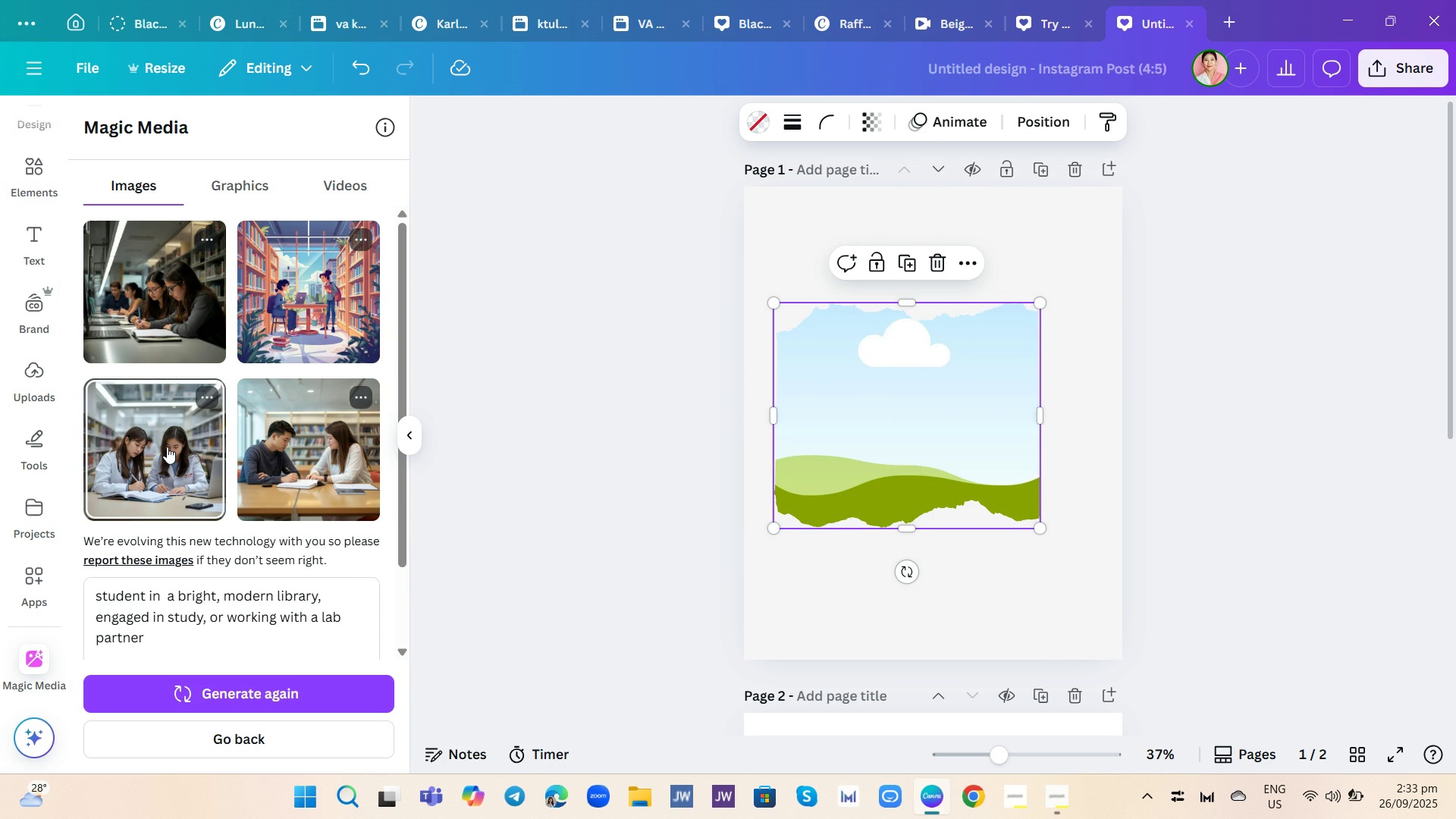 
left_click([167, 447])
 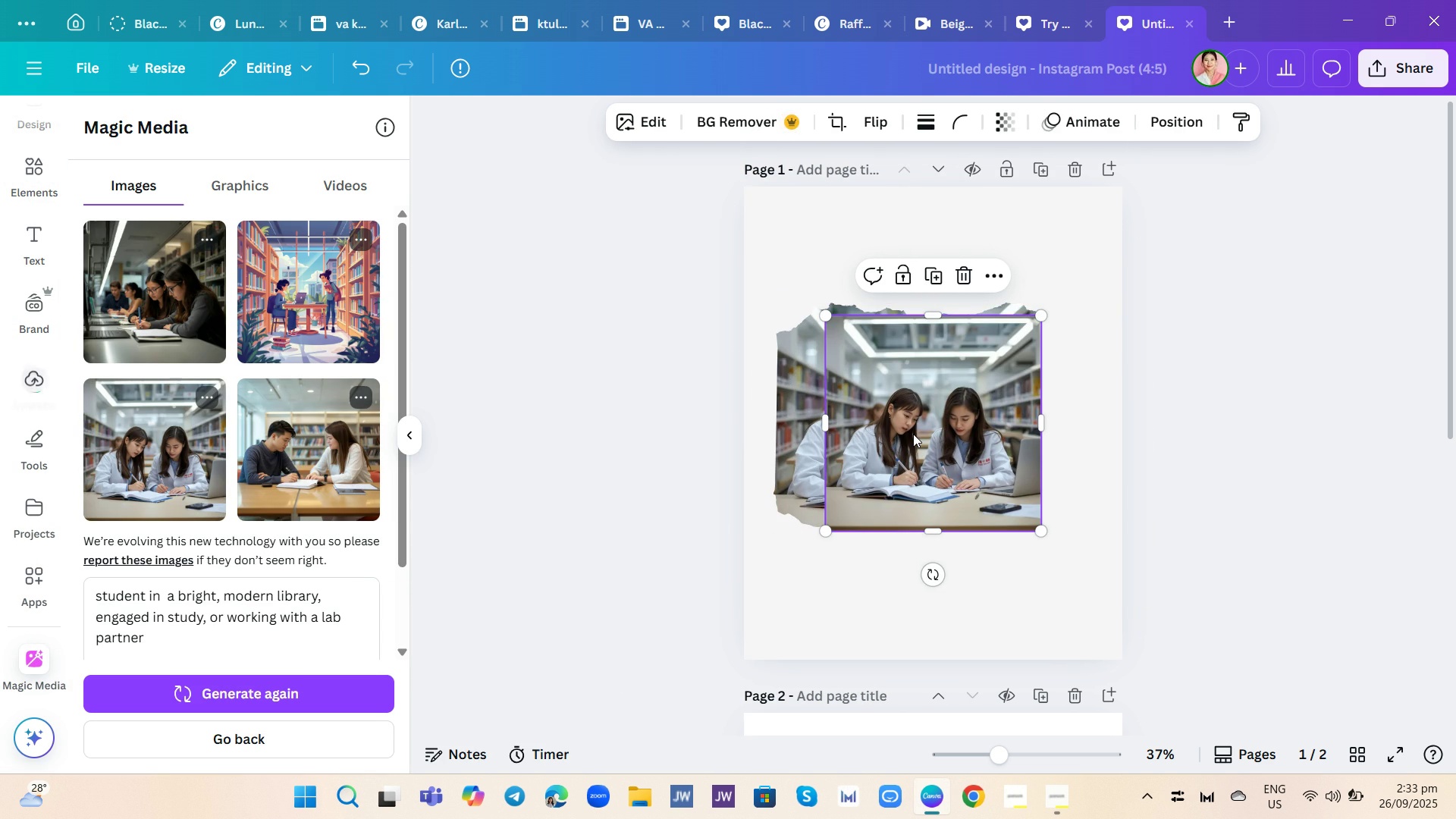 
left_click([915, 434])
 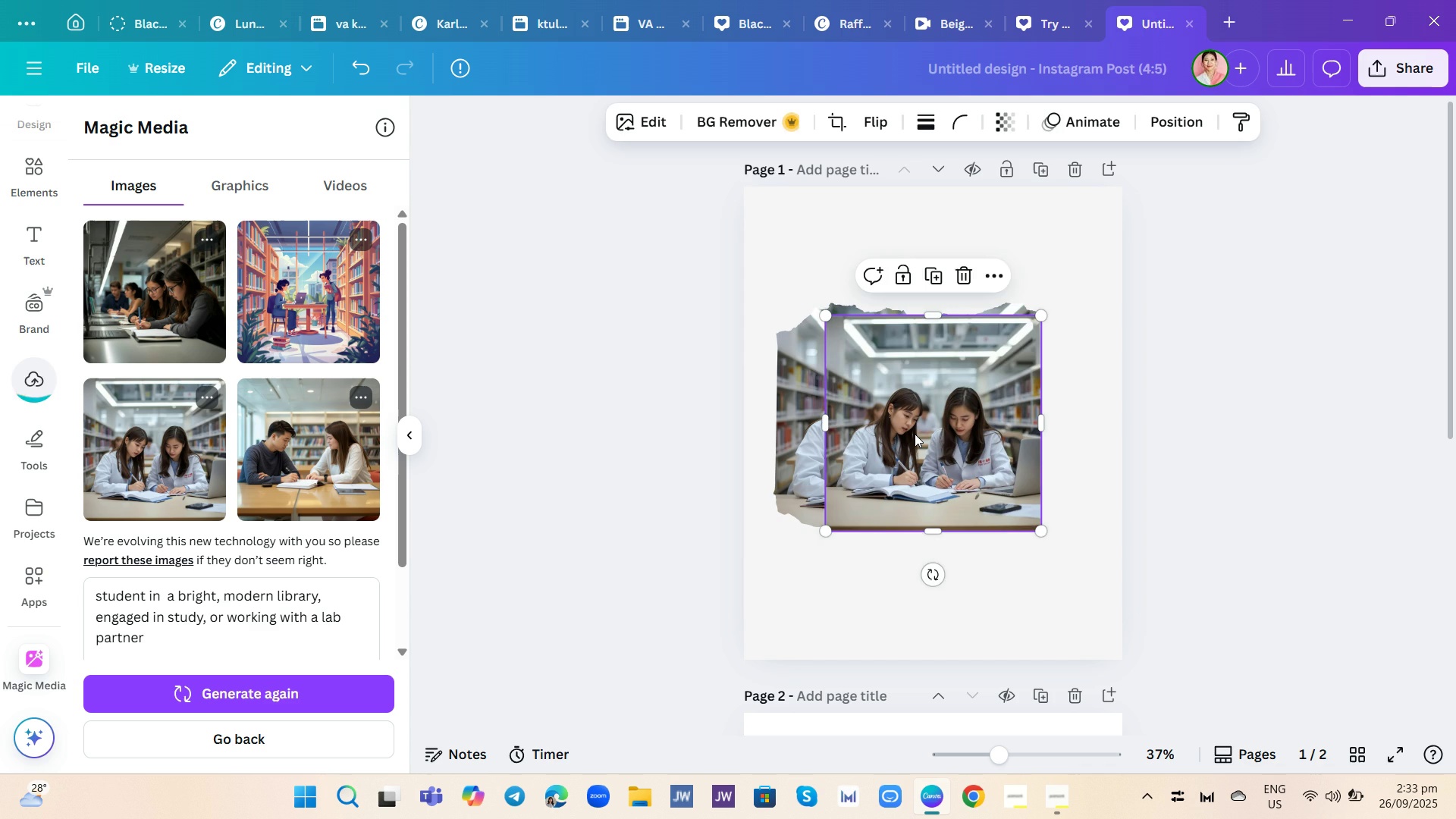 
left_click_drag(start_coordinate=[915, 434], to_coordinate=[940, 448])
 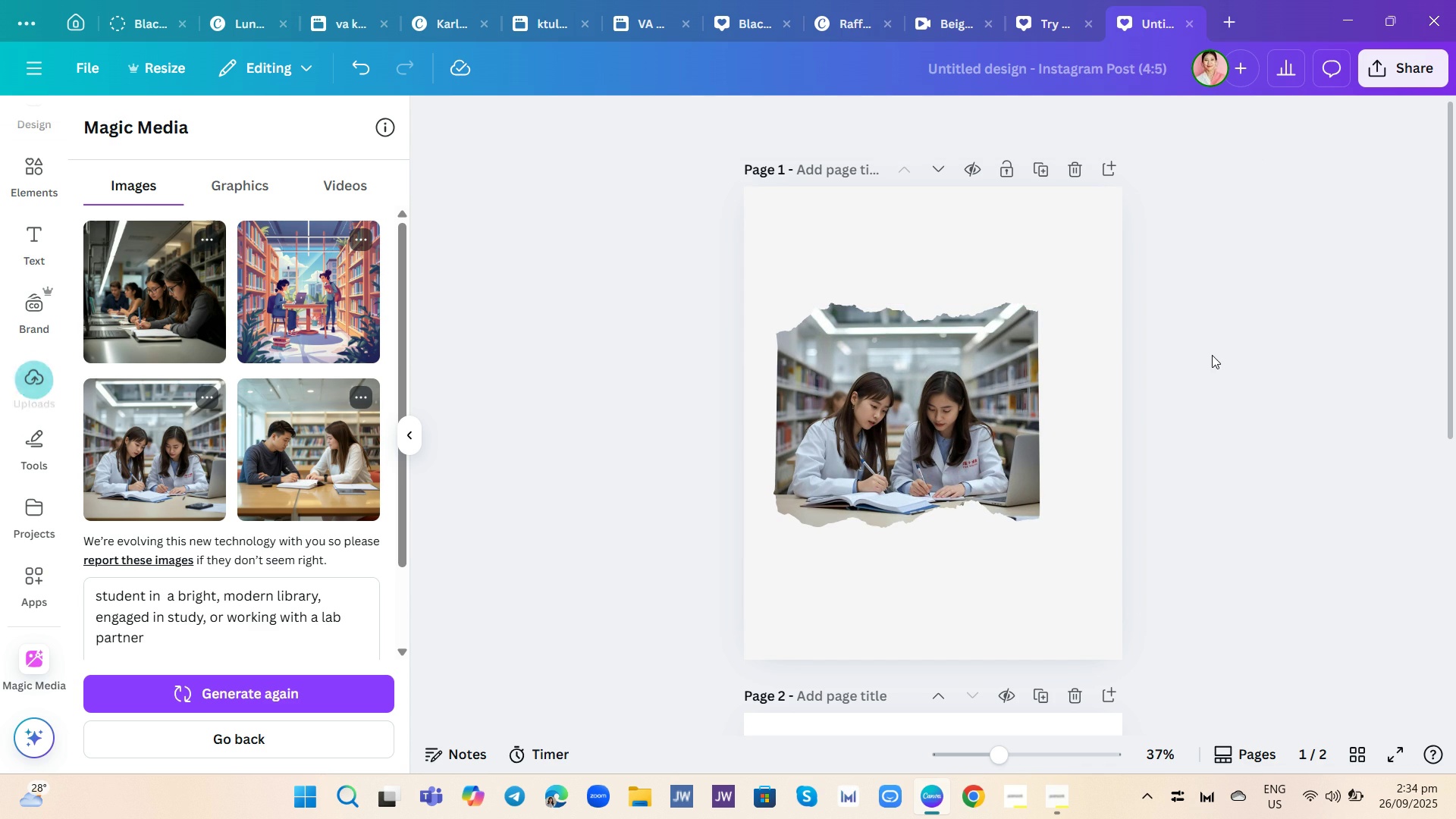 
double_click([1216, 355])
 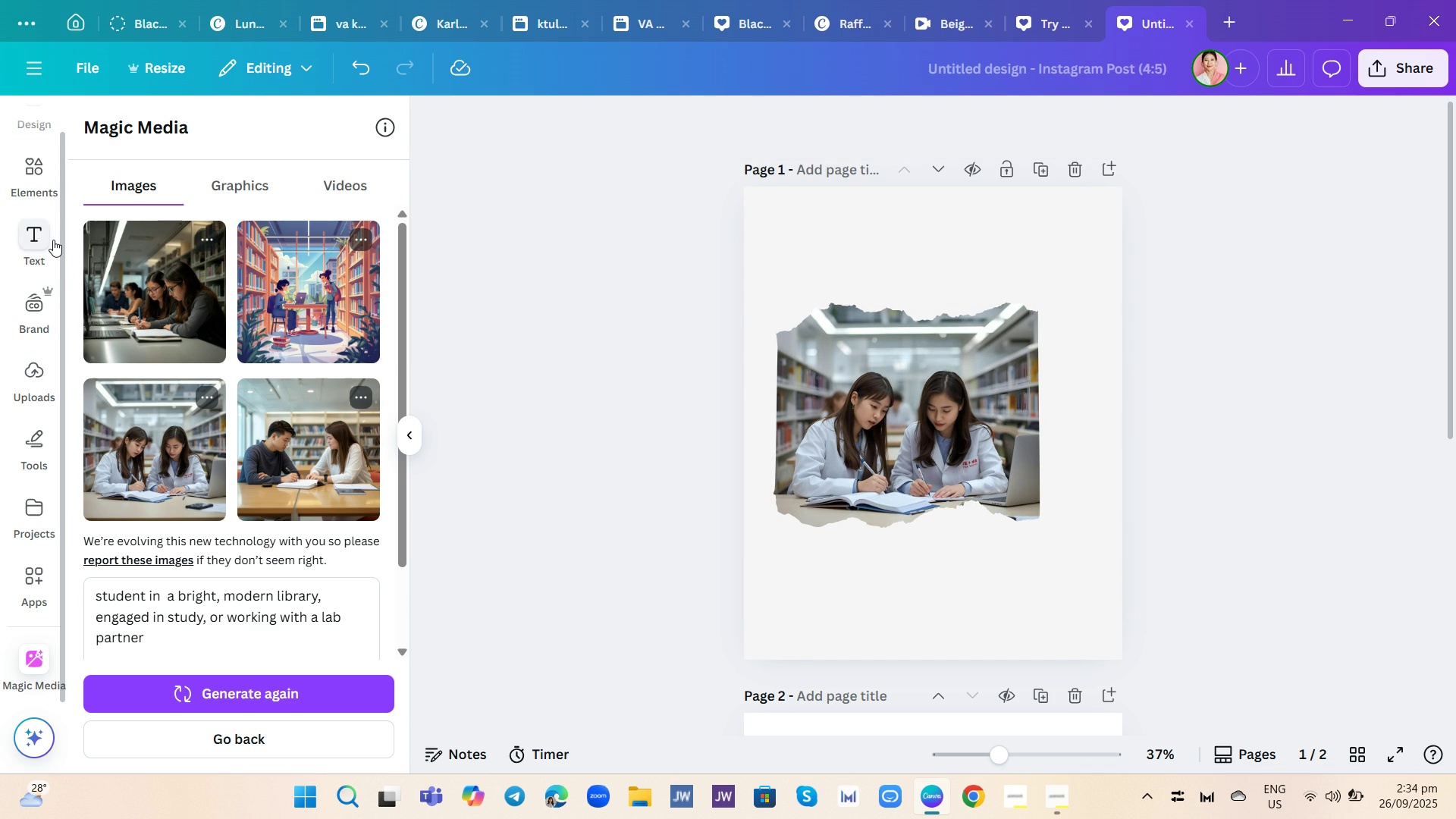 
left_click([53, 240])
 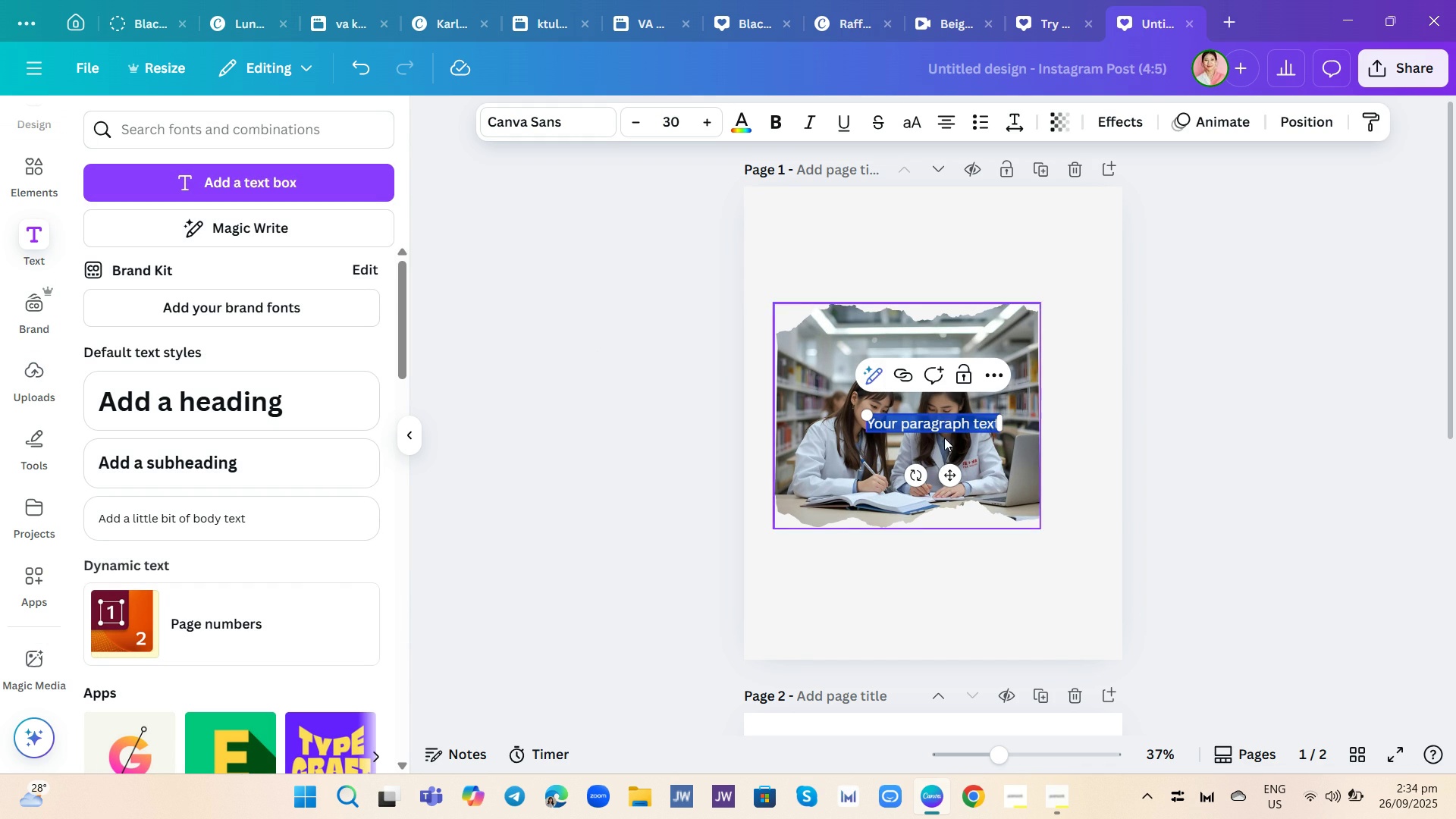 
wait(5.36)
 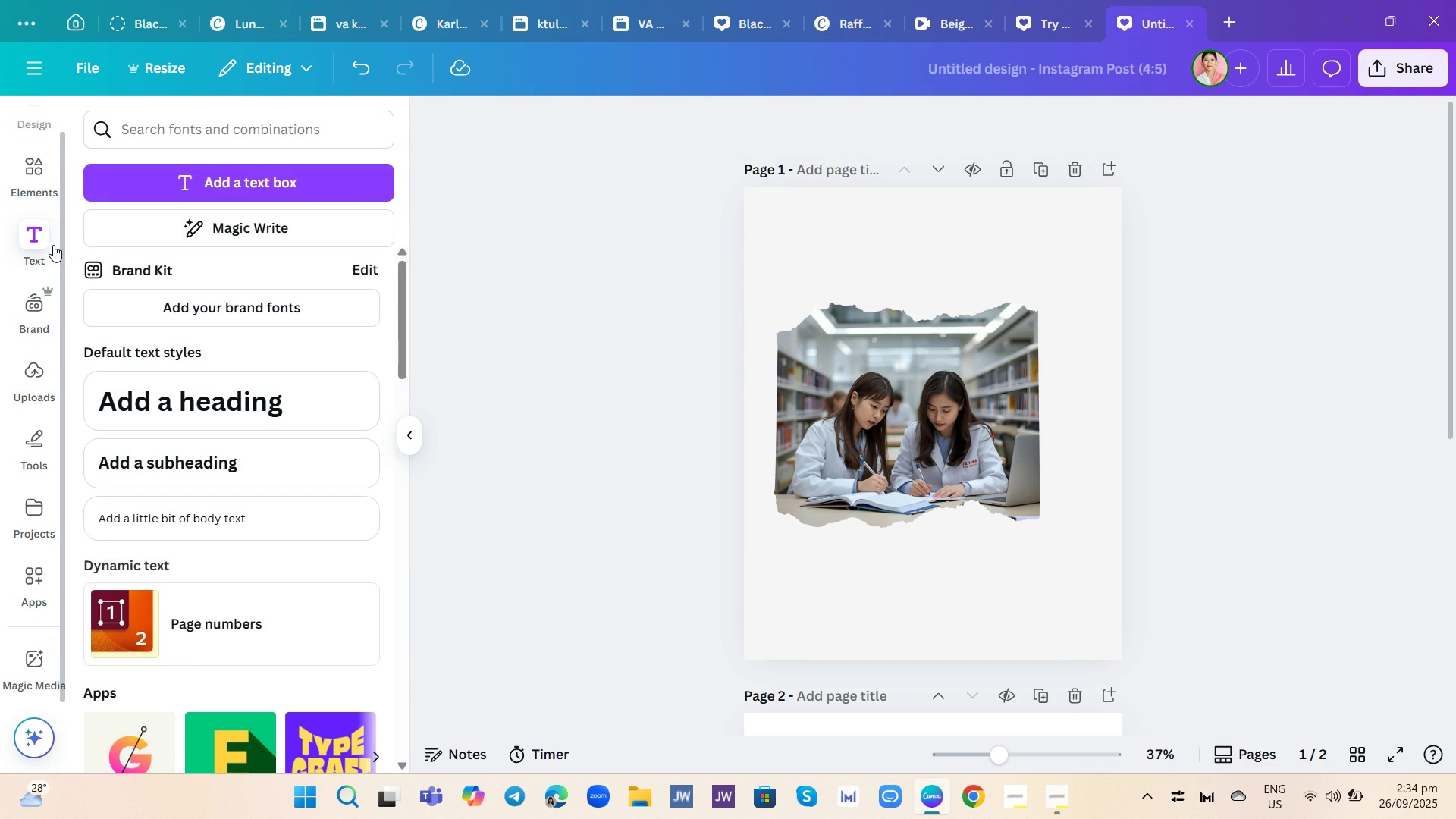 
left_click_drag(start_coordinate=[866, 407], to_coordinate=[817, 393])
 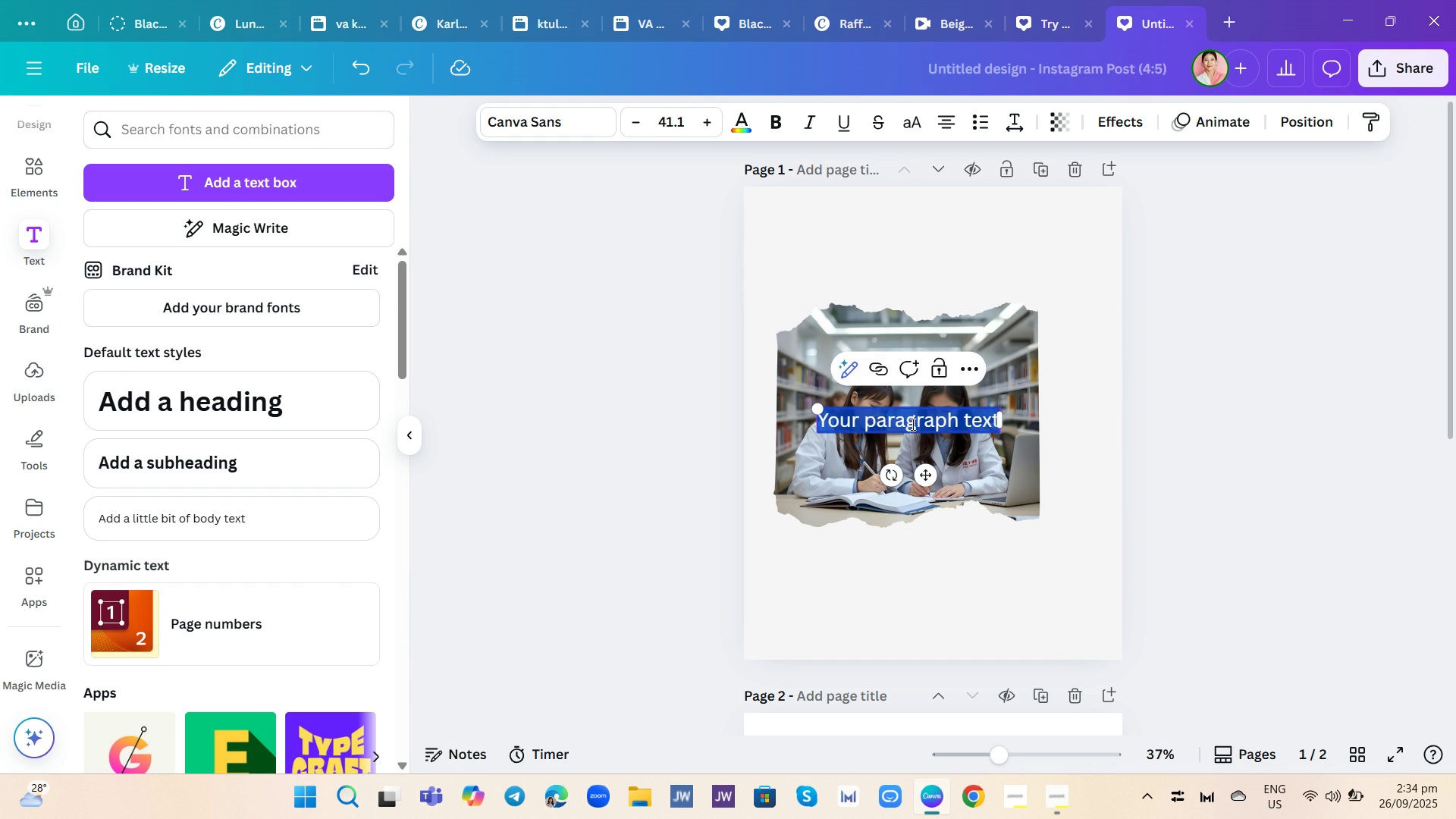 
left_click([912, 424])
 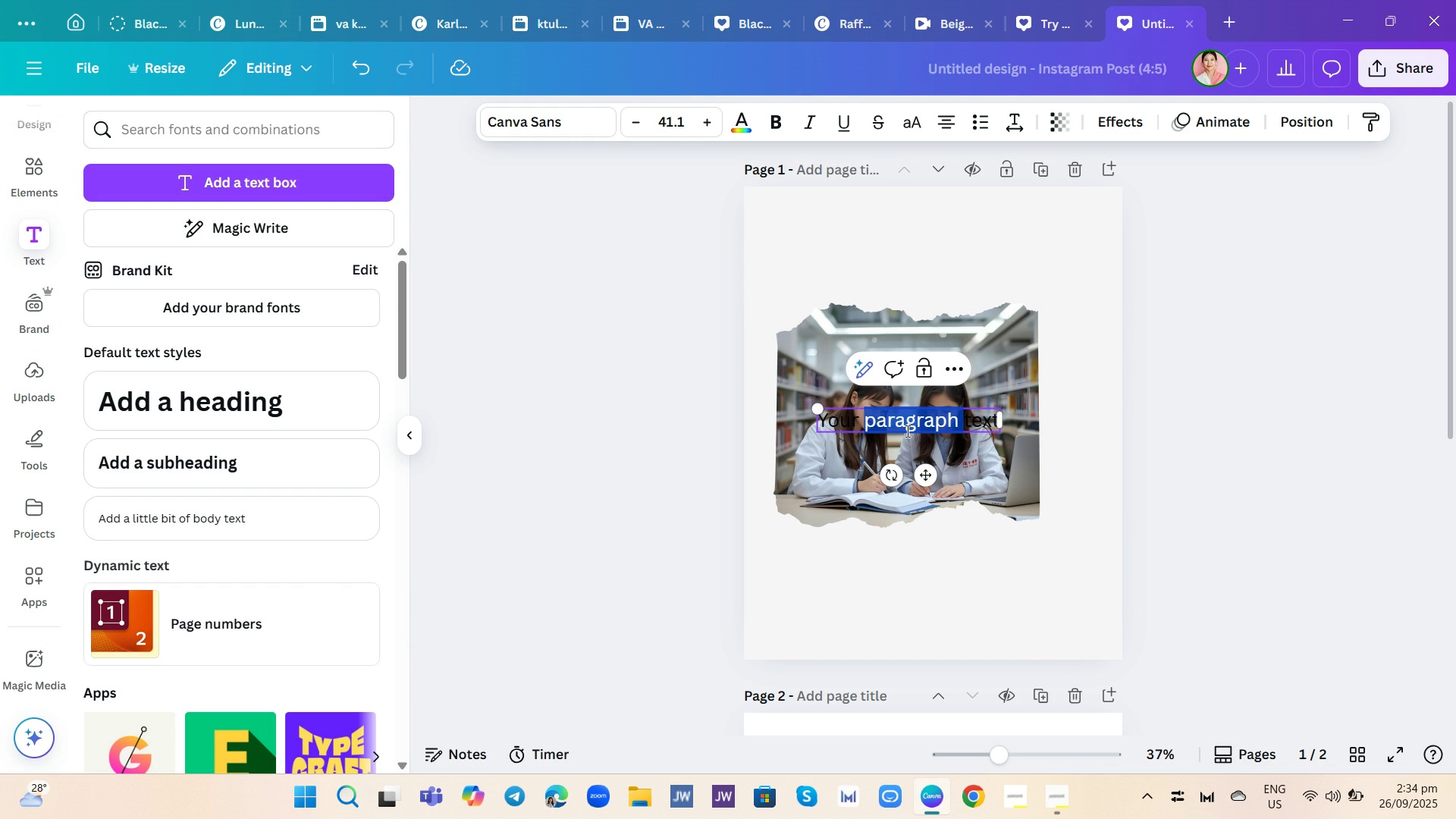 
double_click([906, 431])
 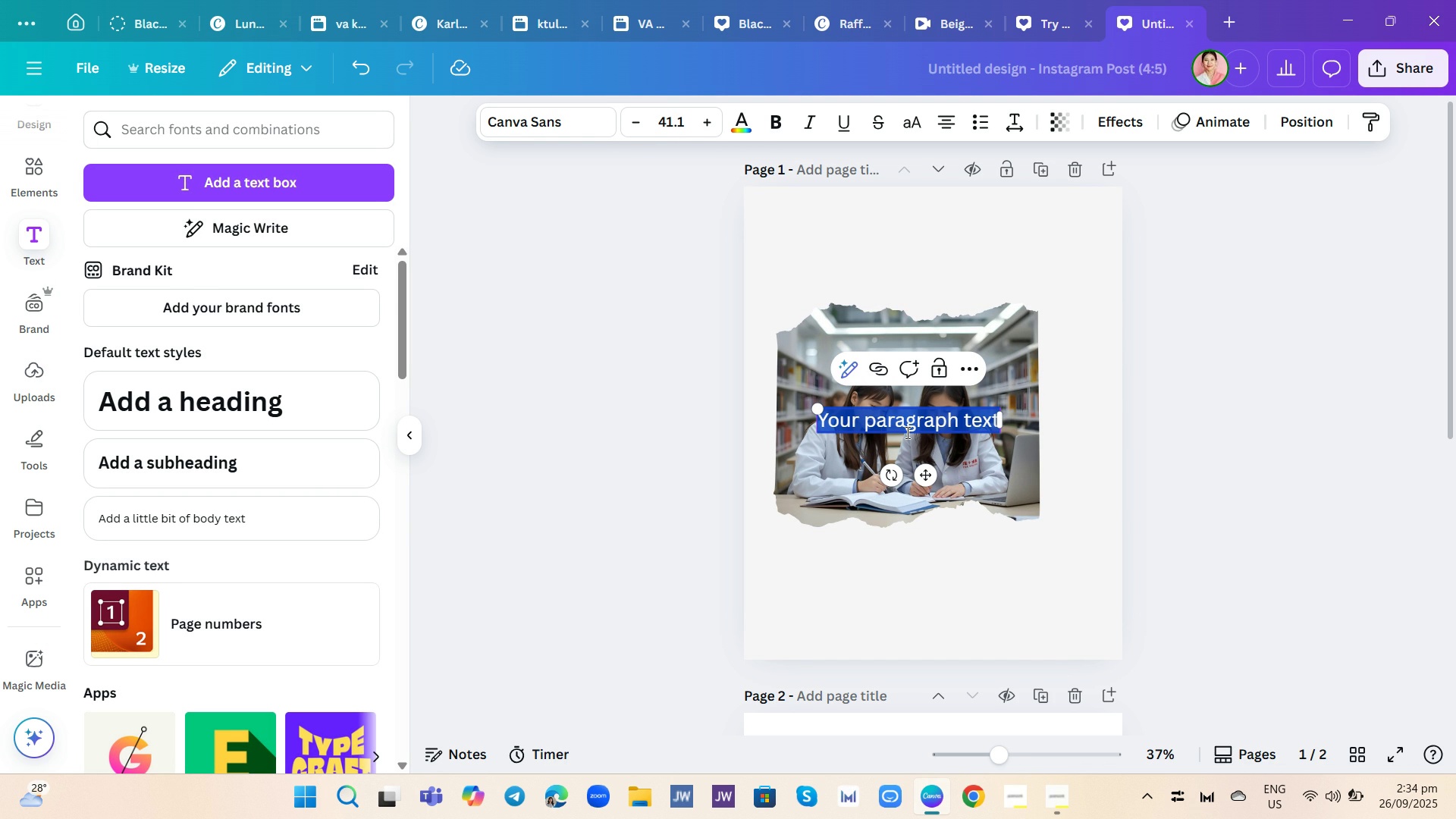 
type("My Path, My Story")
 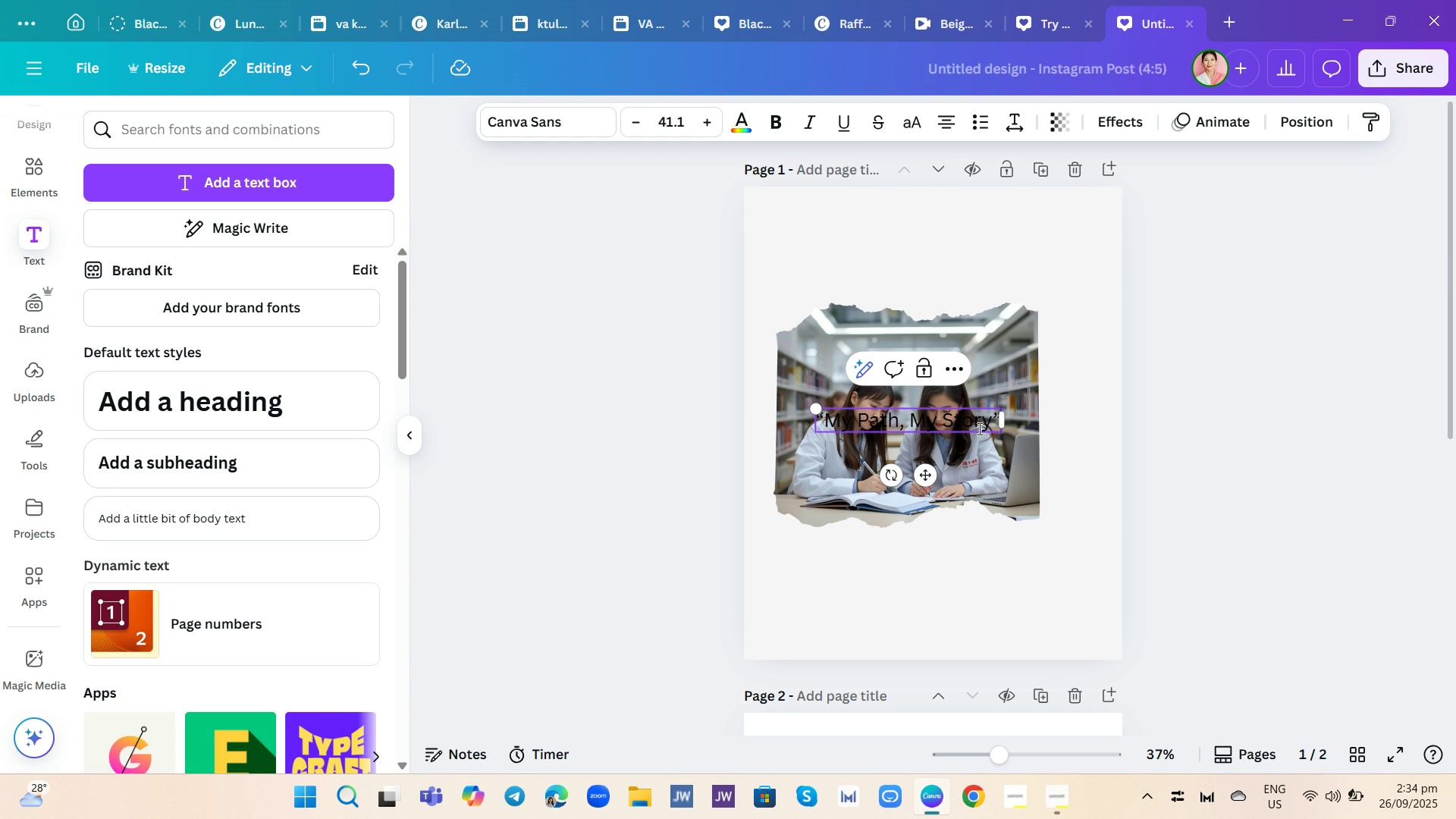 
left_click_drag(start_coordinate=[931, 475], to_coordinate=[916, 395])
 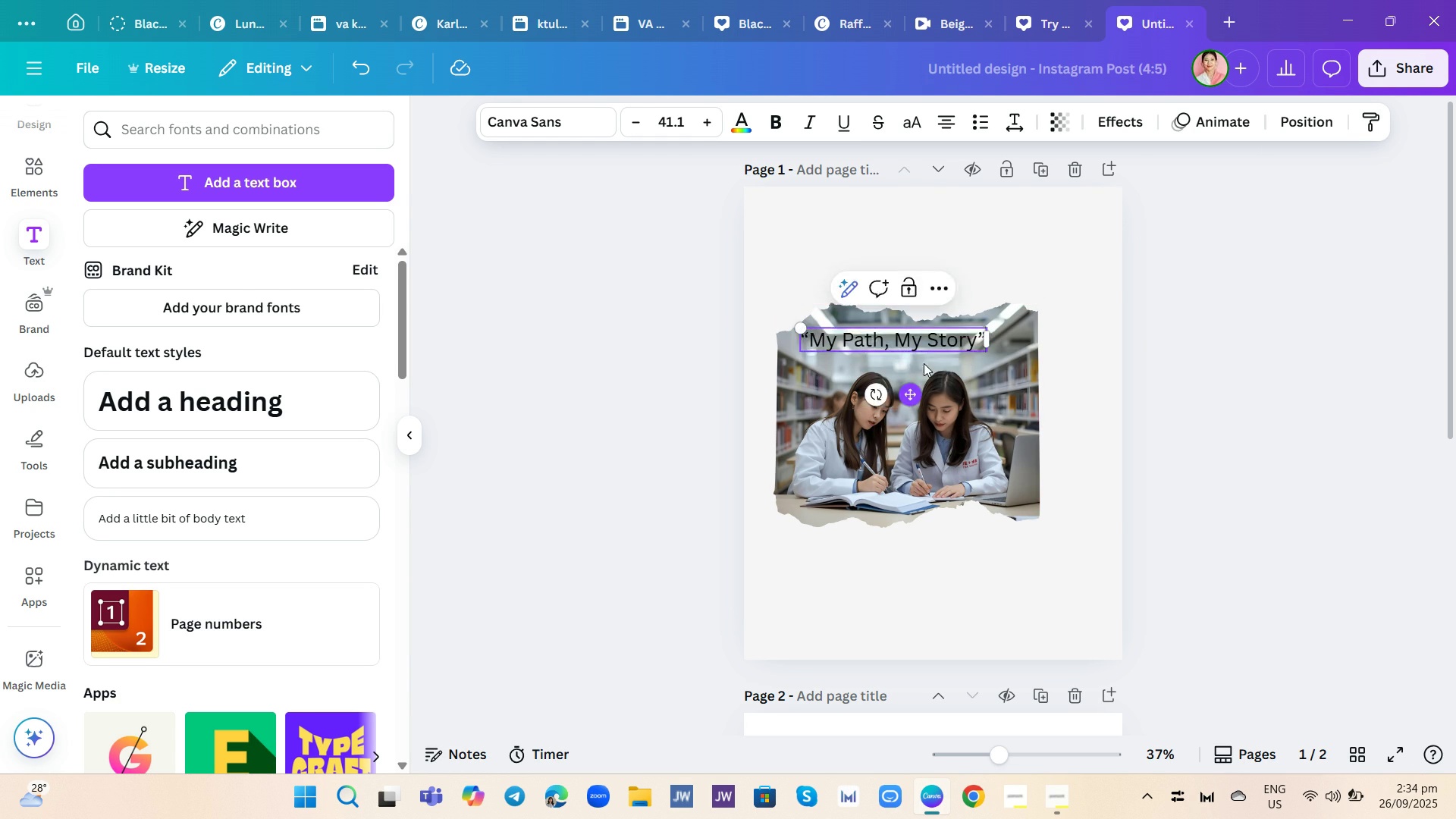 
left_click_drag(start_coordinate=[918, 381], to_coordinate=[924, 363])
 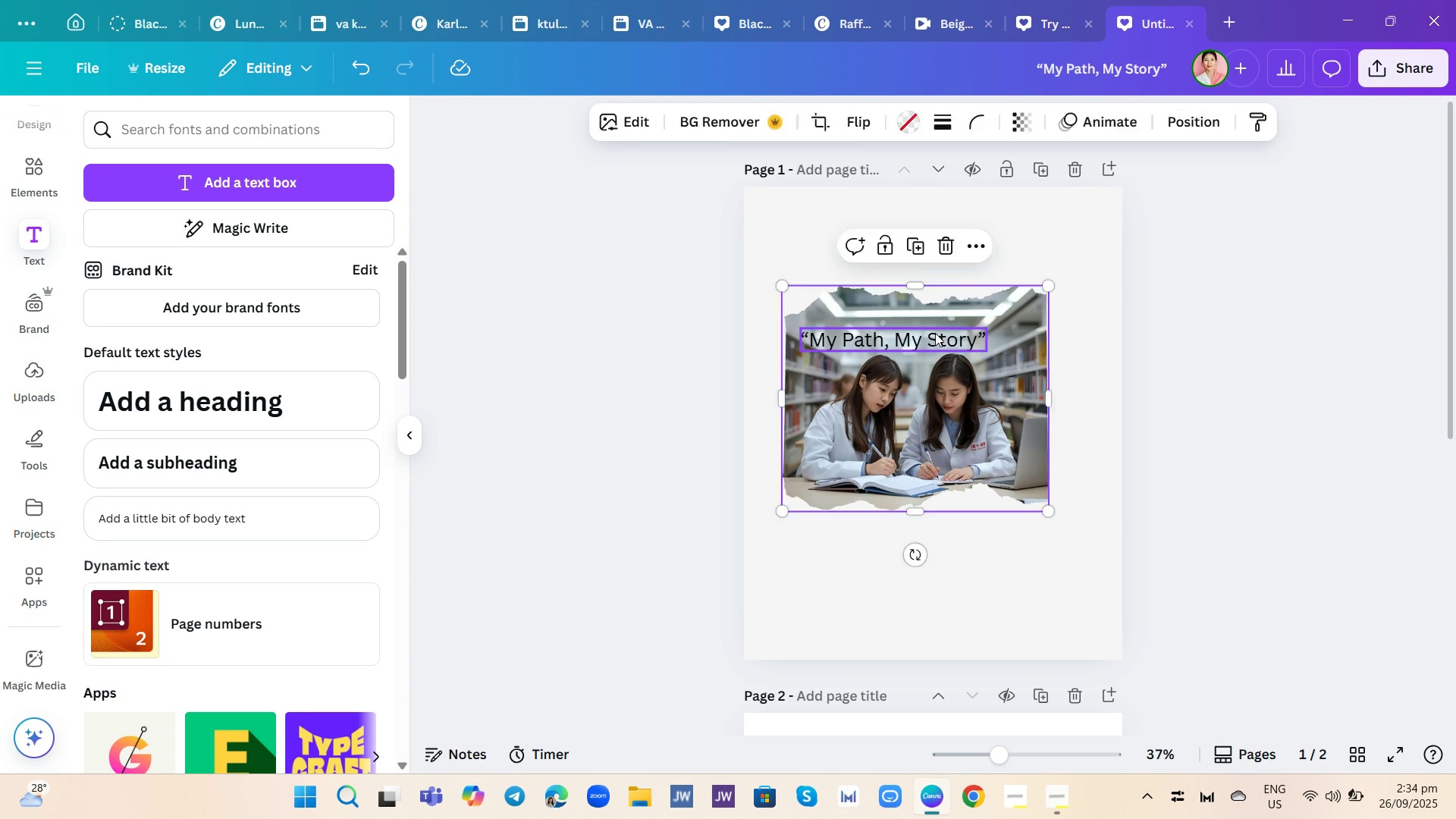 
left_click_drag(start_coordinate=[931, 344], to_coordinate=[943, 288])
 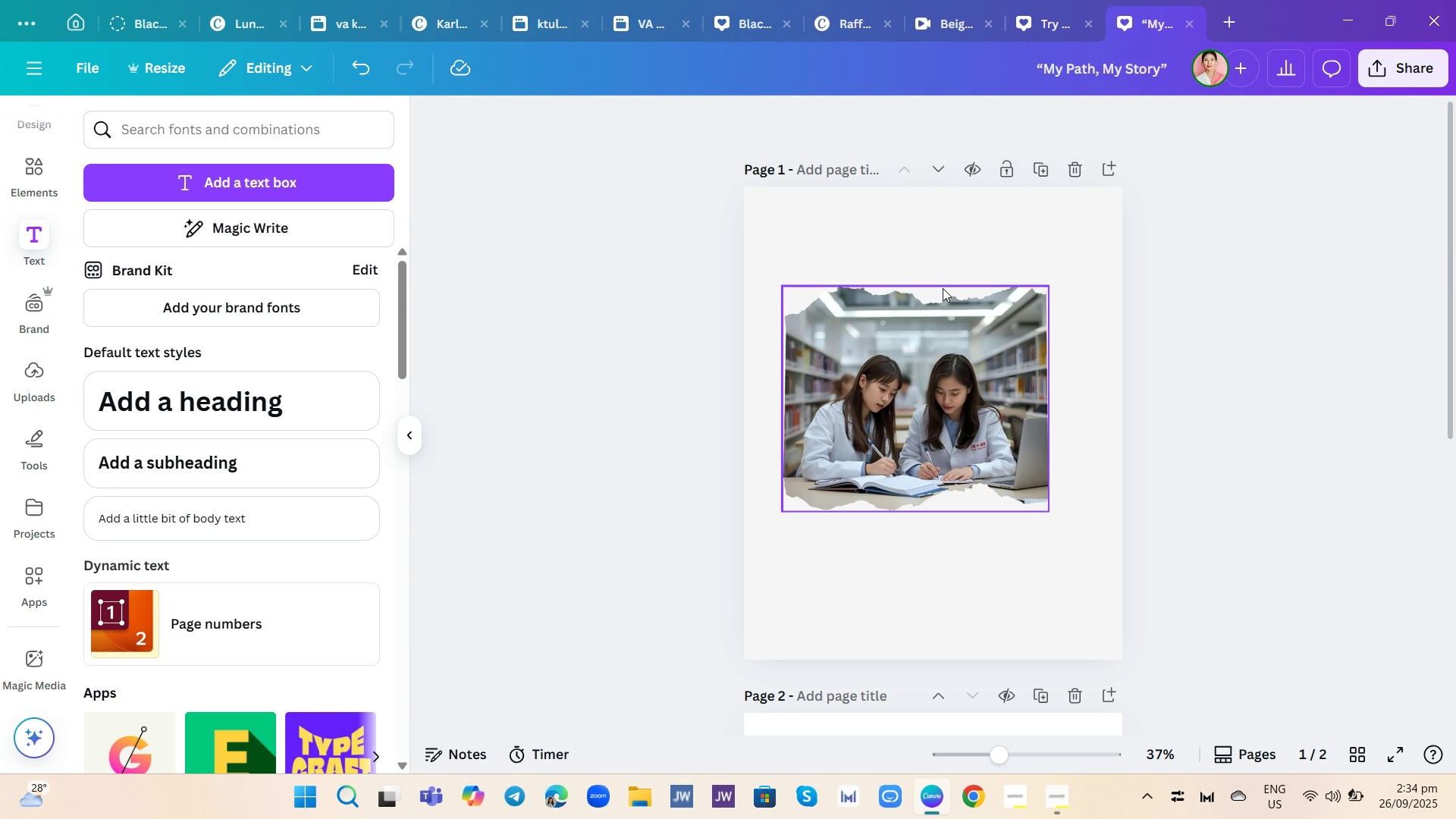 
triple_click([943, 288])
 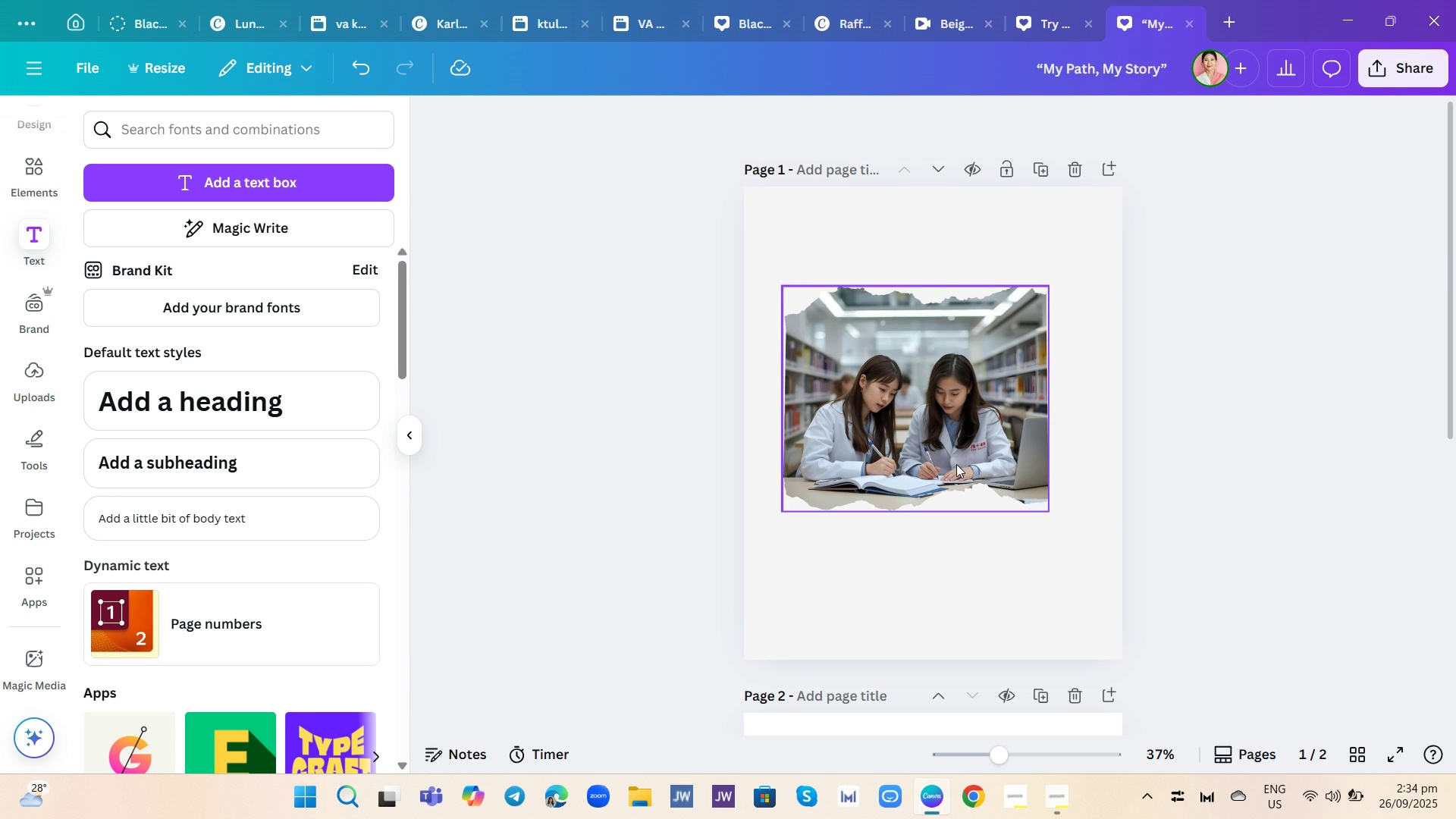 
left_click_drag(start_coordinate=[954, 465], to_coordinate=[968, 604])
 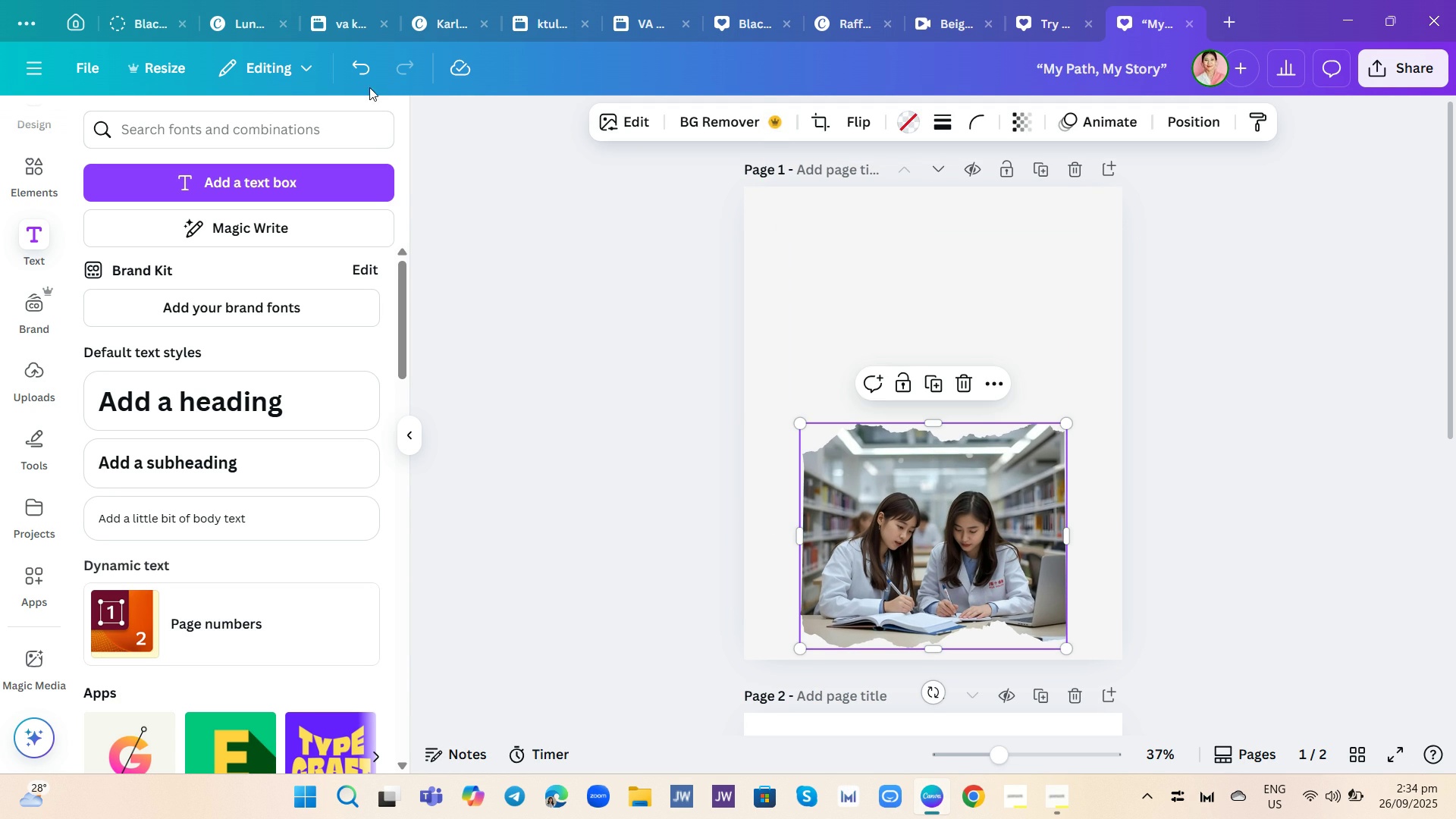 
left_click([359, 73])
 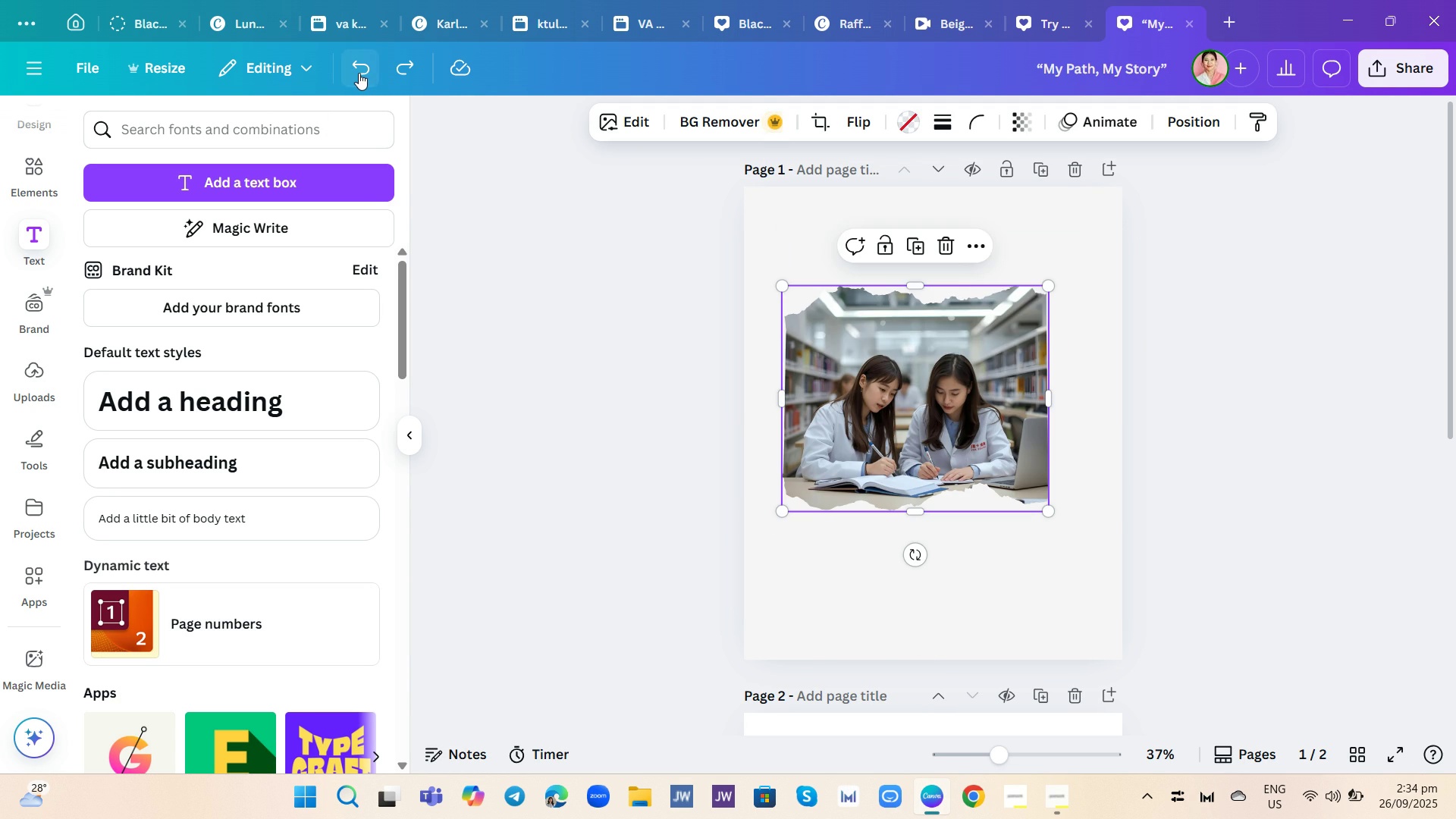 
left_click([359, 73])
 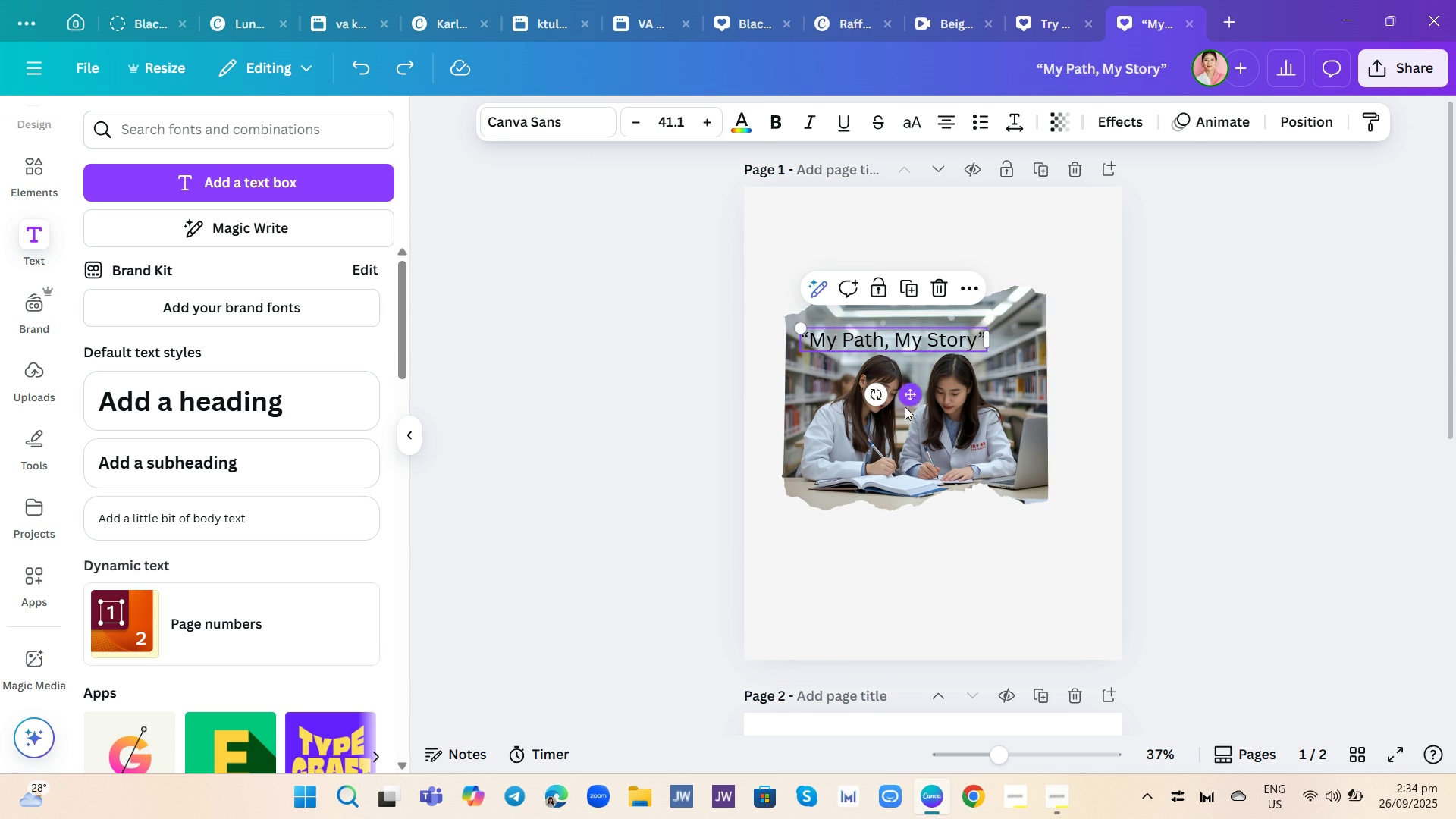 
left_click_drag(start_coordinate=[910, 400], to_coordinate=[951, 316])
 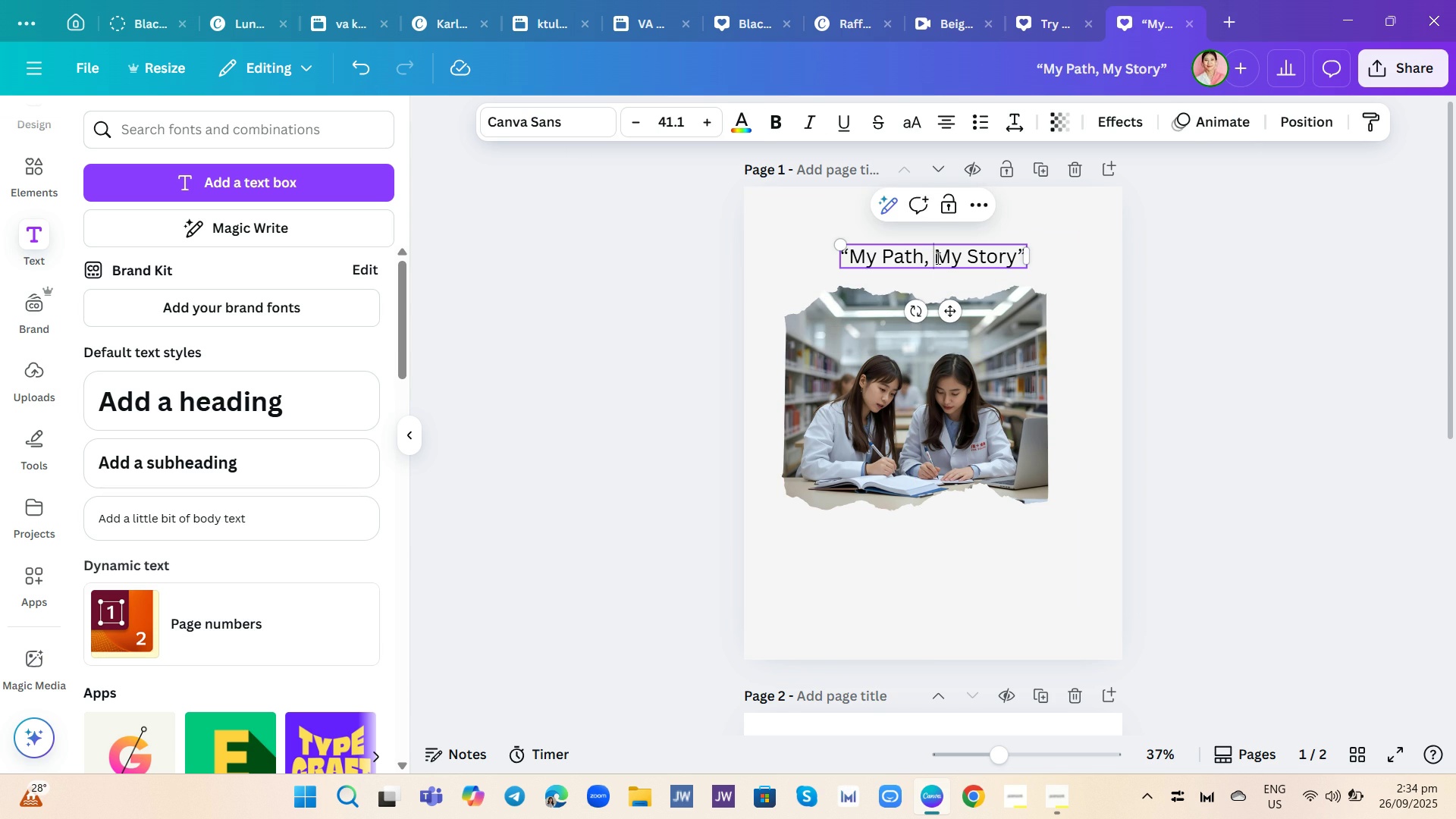 
double_click([937, 258])
 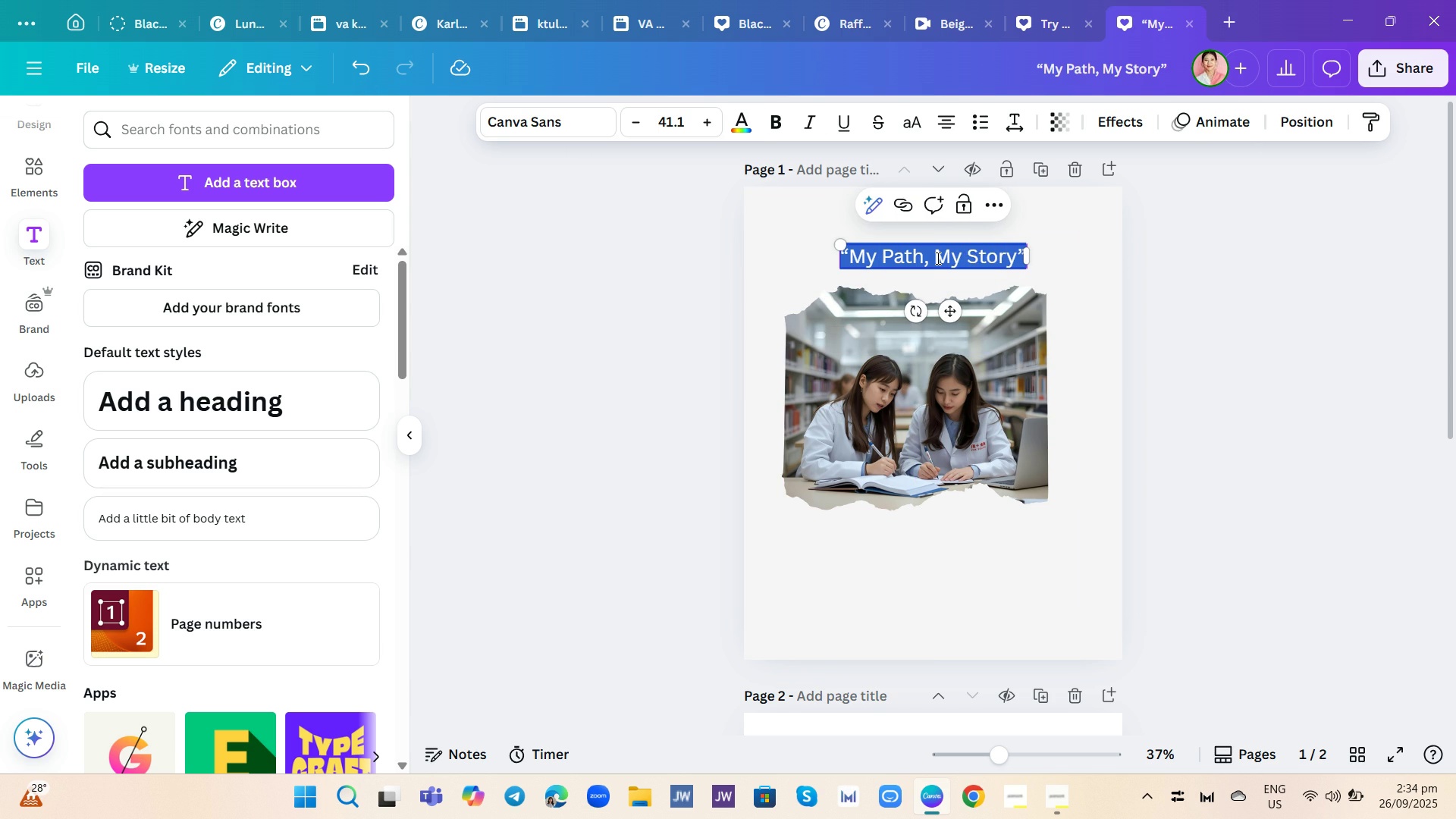 
triple_click([937, 258])
 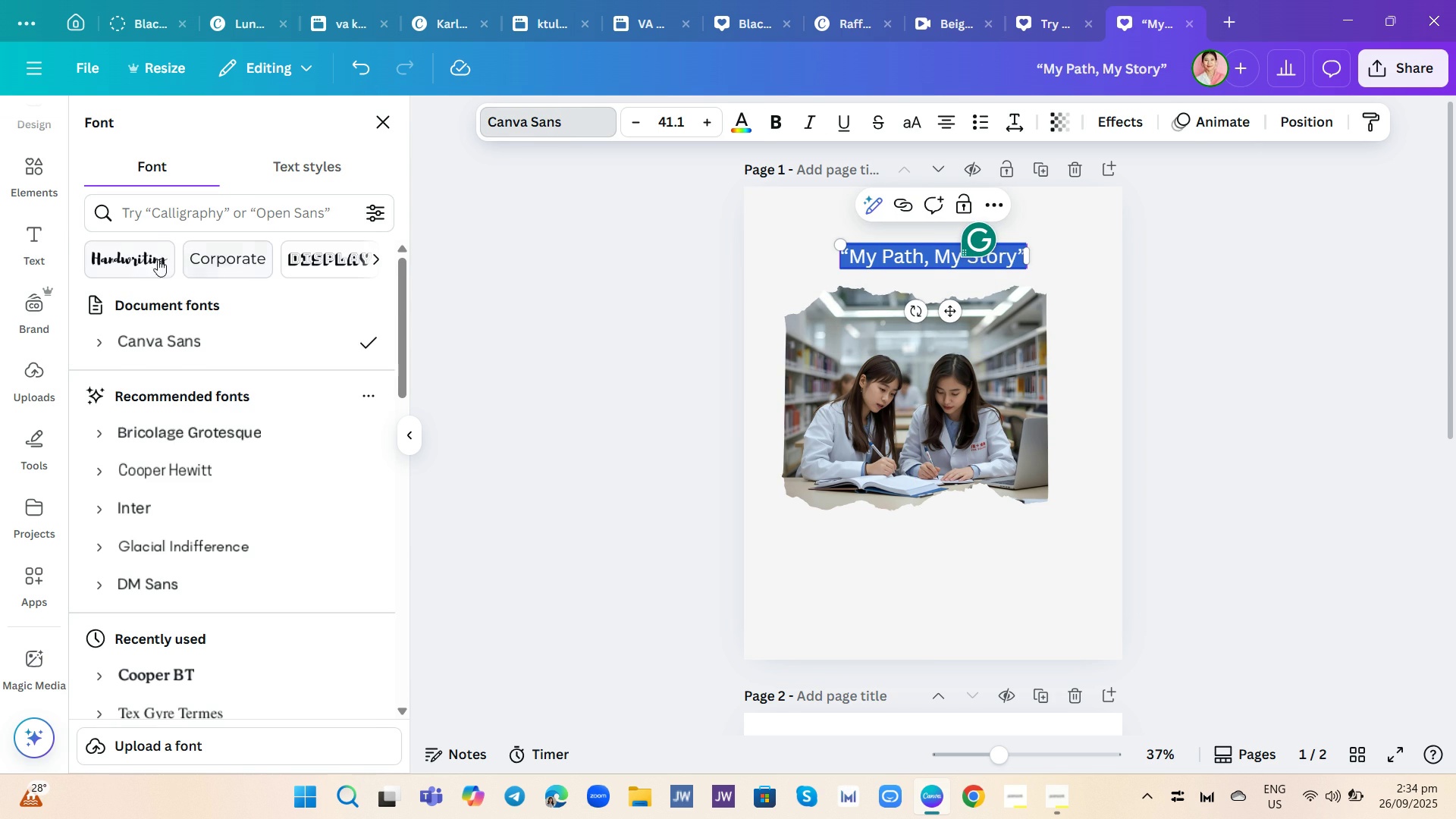 
left_click([143, 261])
 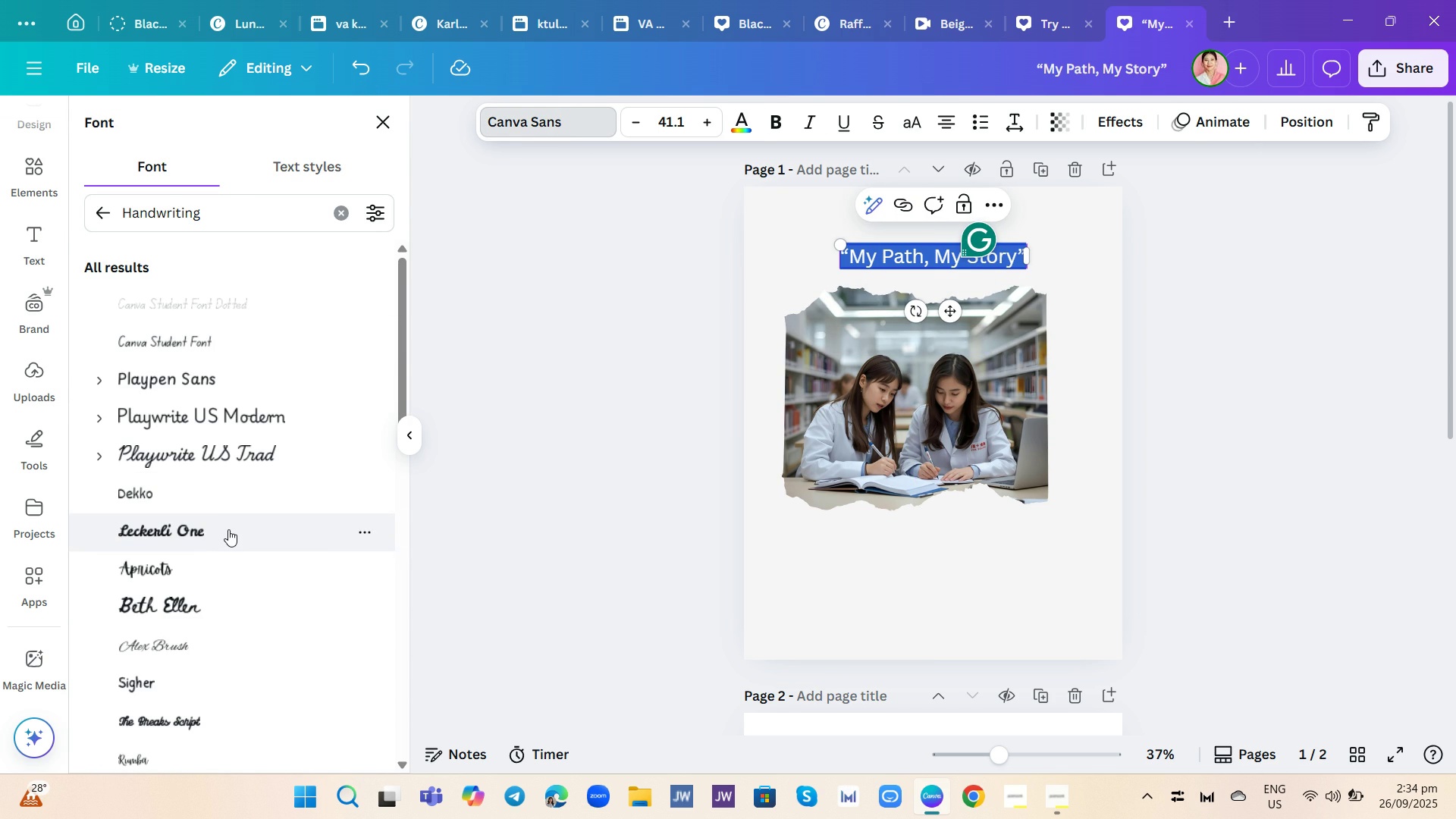 
left_click([228, 529])
 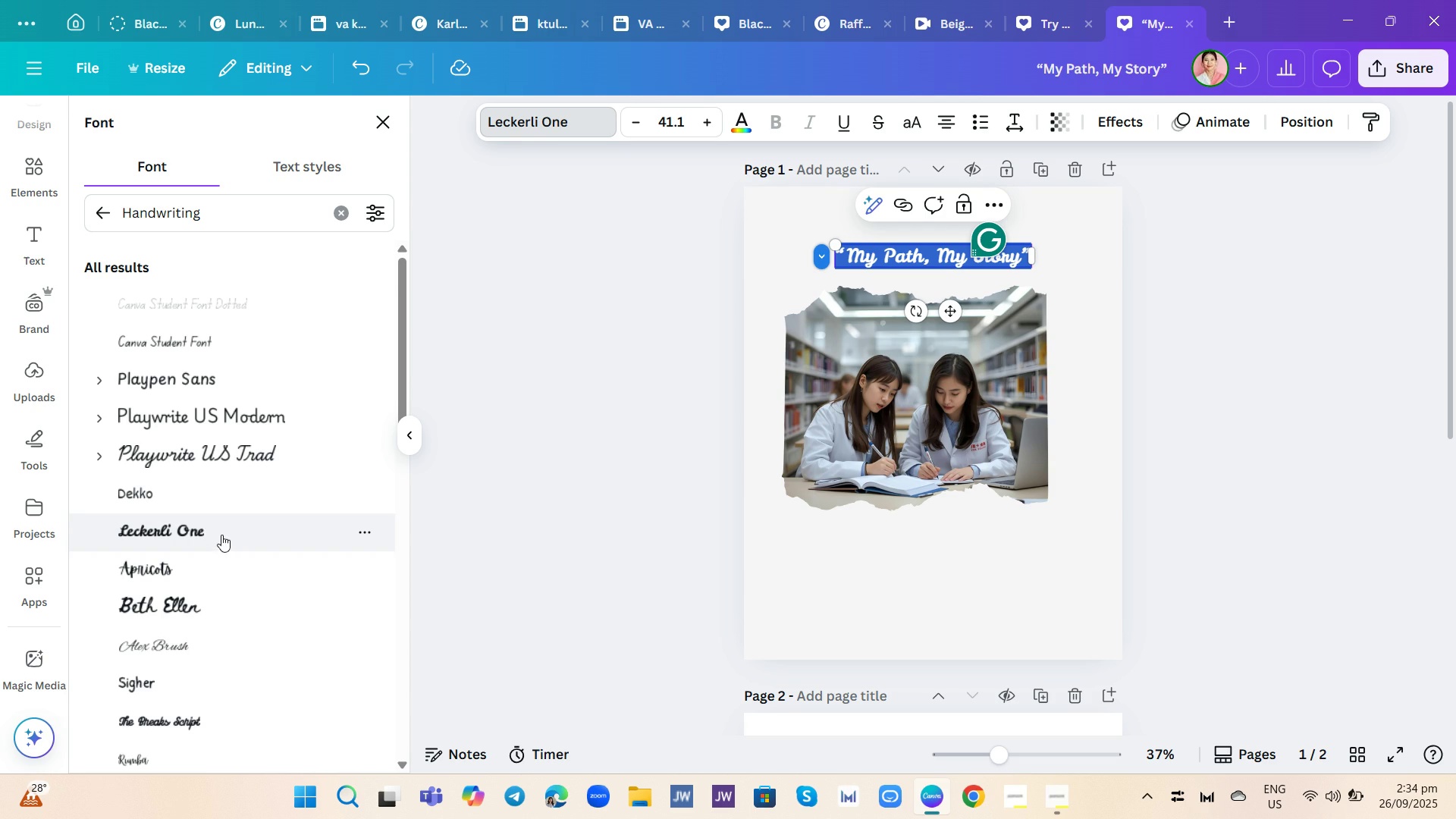 
left_click([212, 570])
 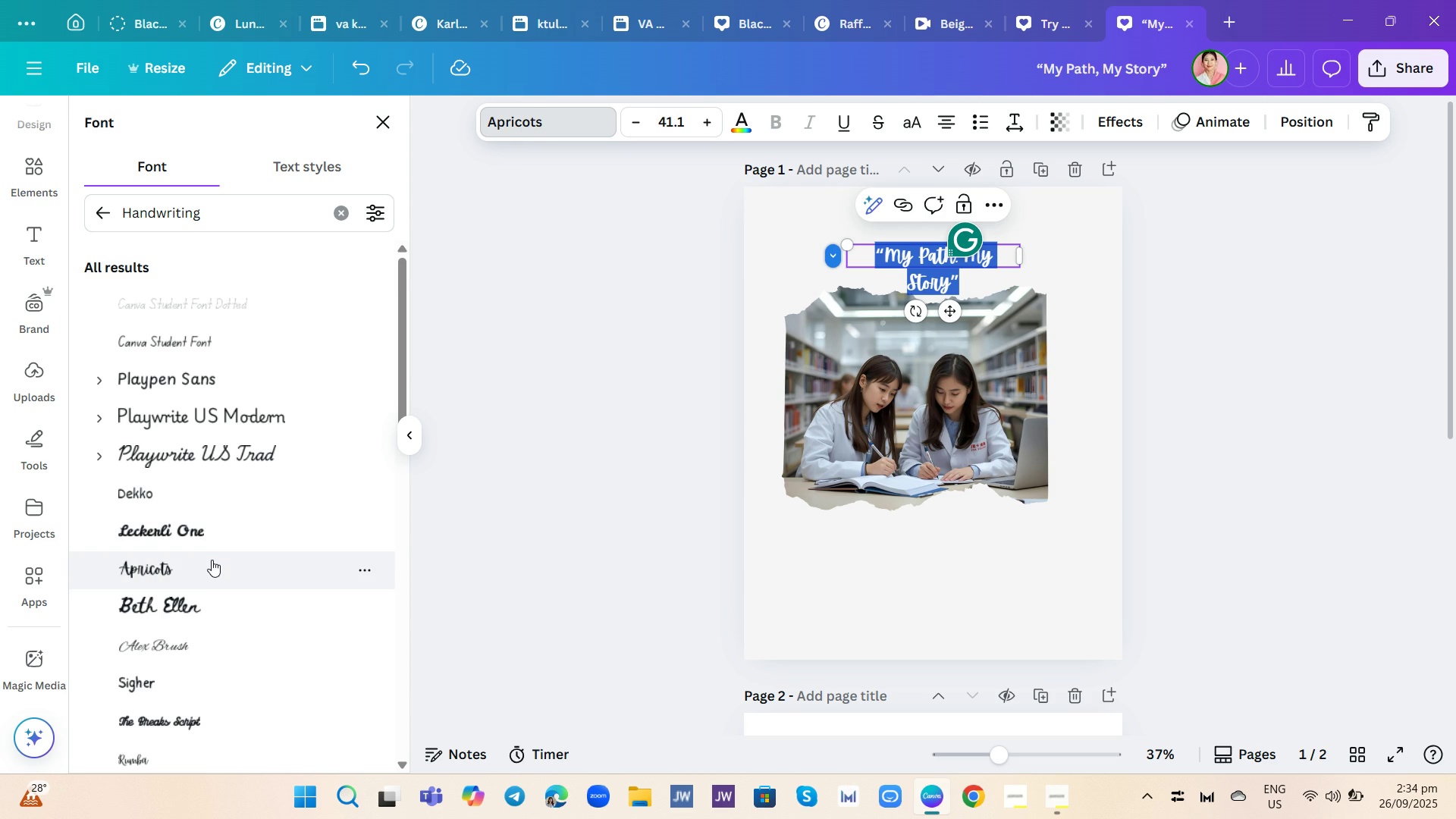 
scroll: coordinate [259, 567], scroll_direction: down, amount: 9.0
 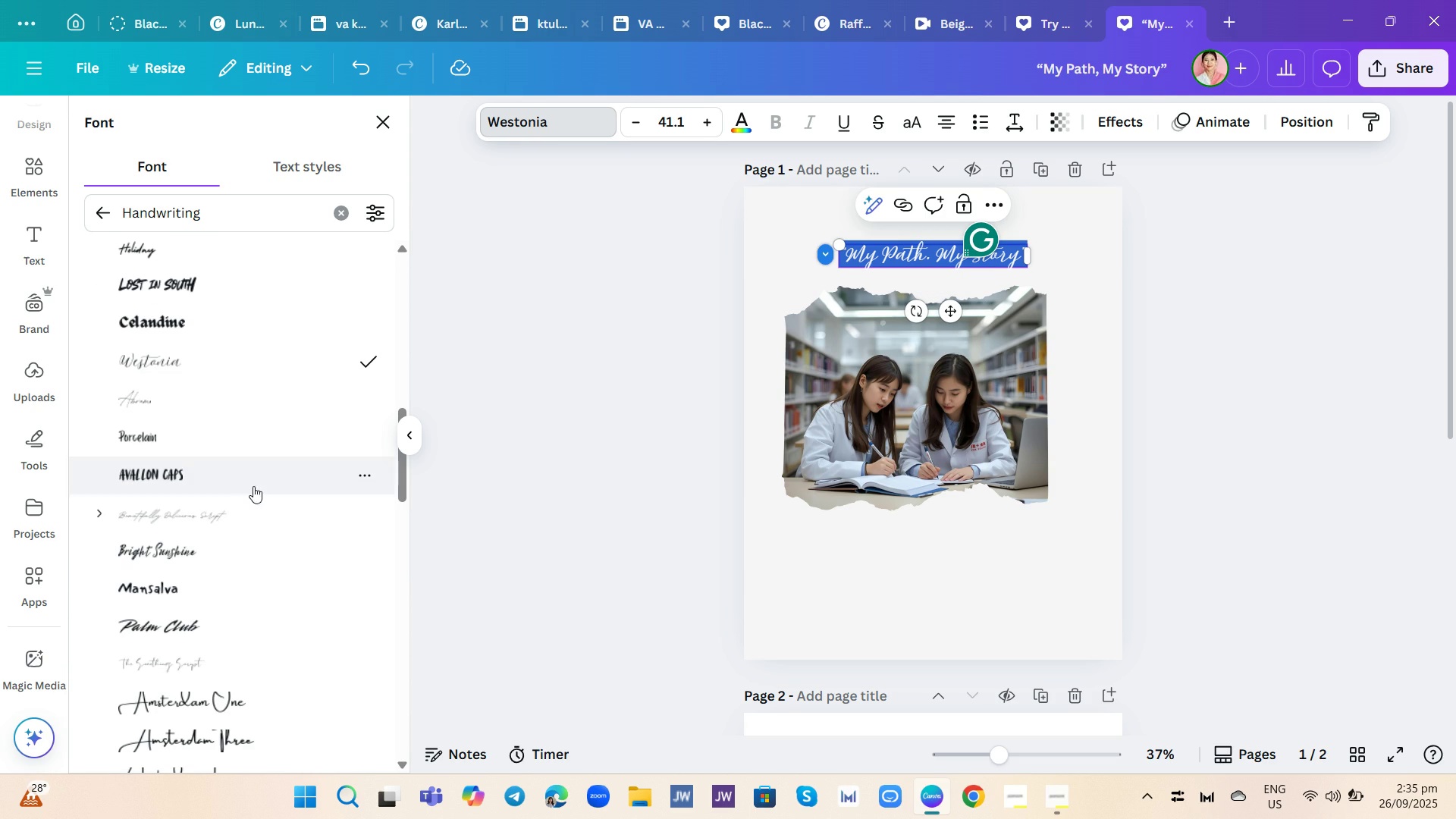 
left_click([240, 473])
 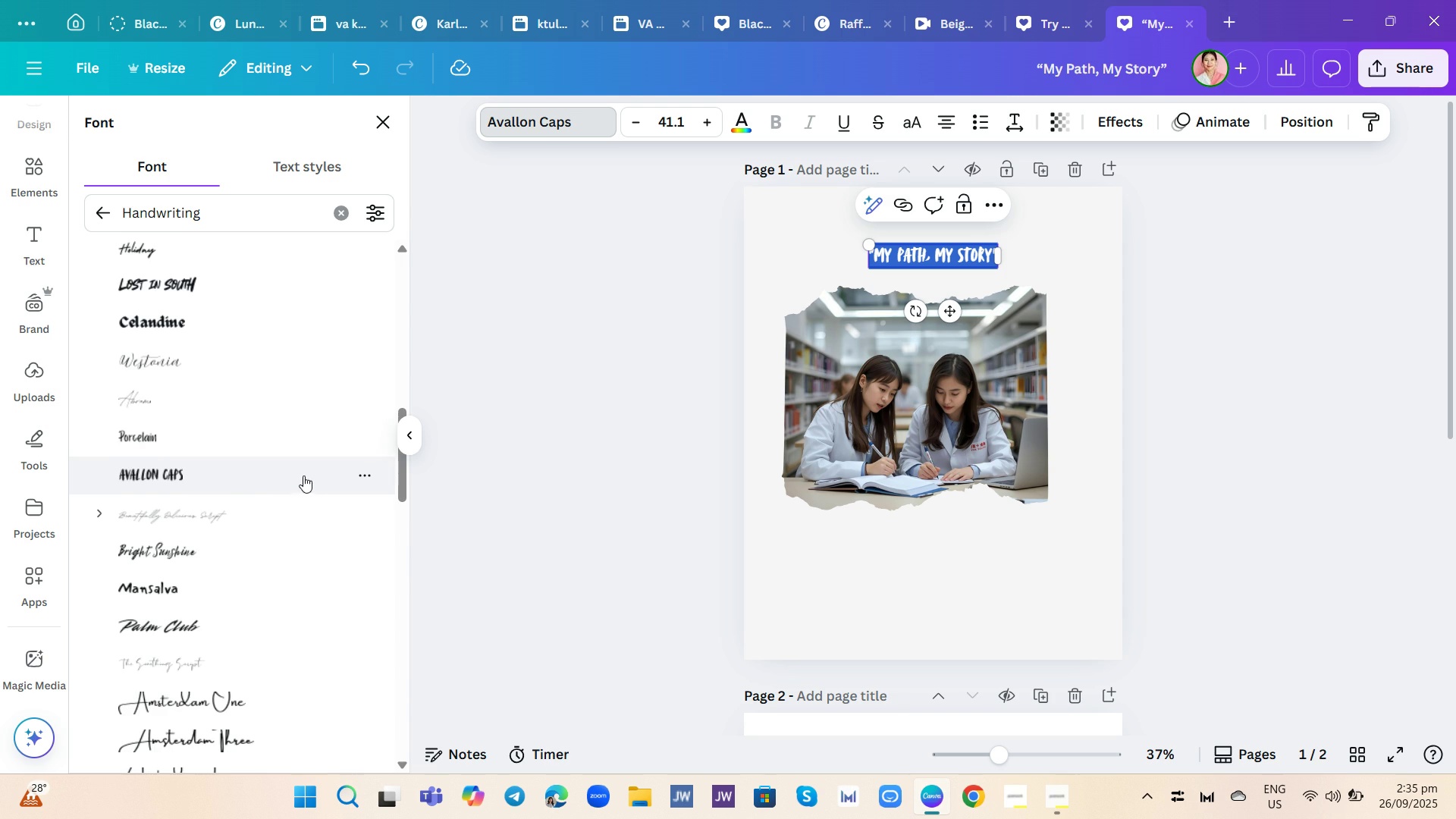 
scroll: coordinate [240, 475], scroll_direction: down, amount: 3.0
 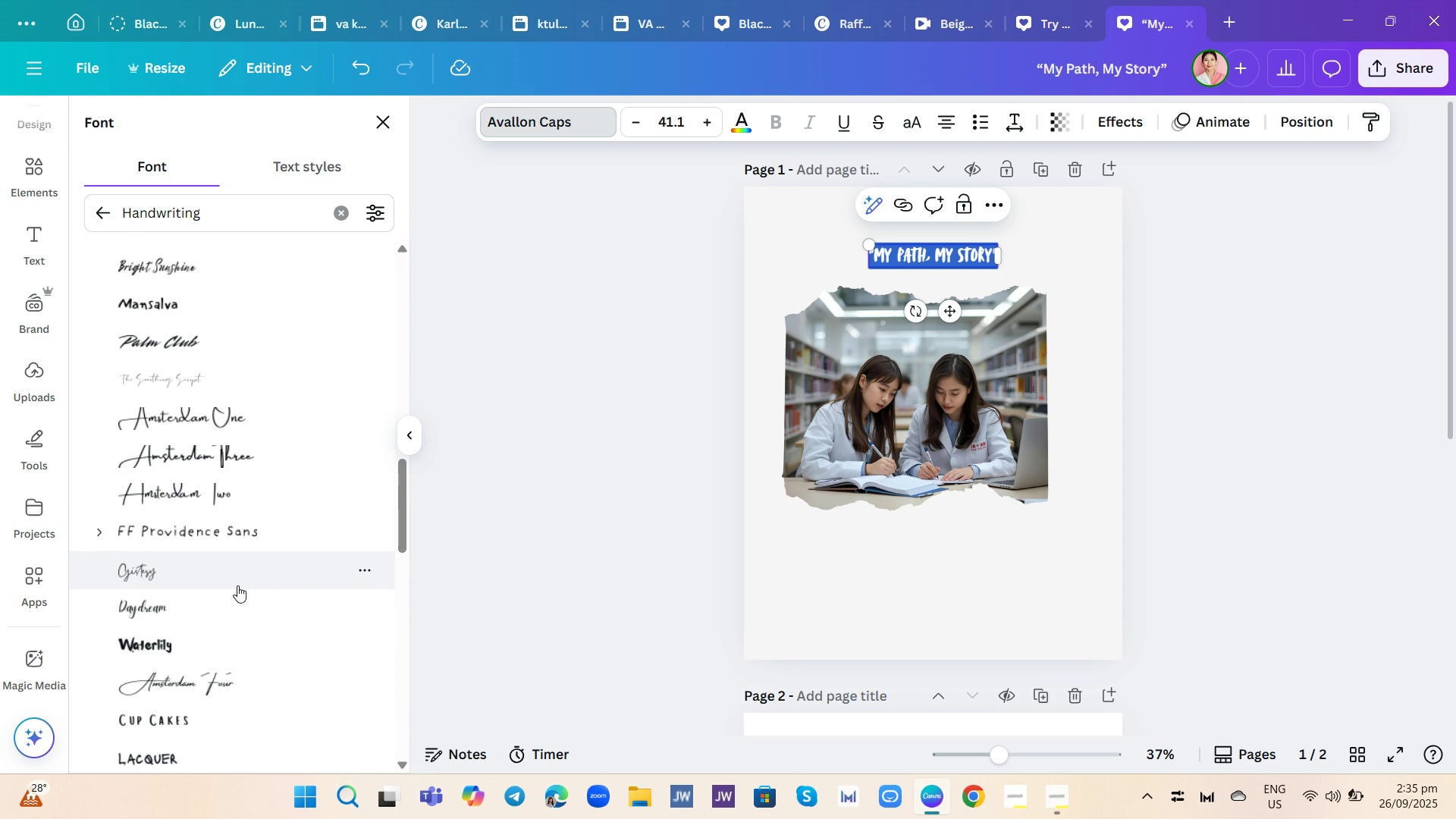 
left_click([236, 604])
 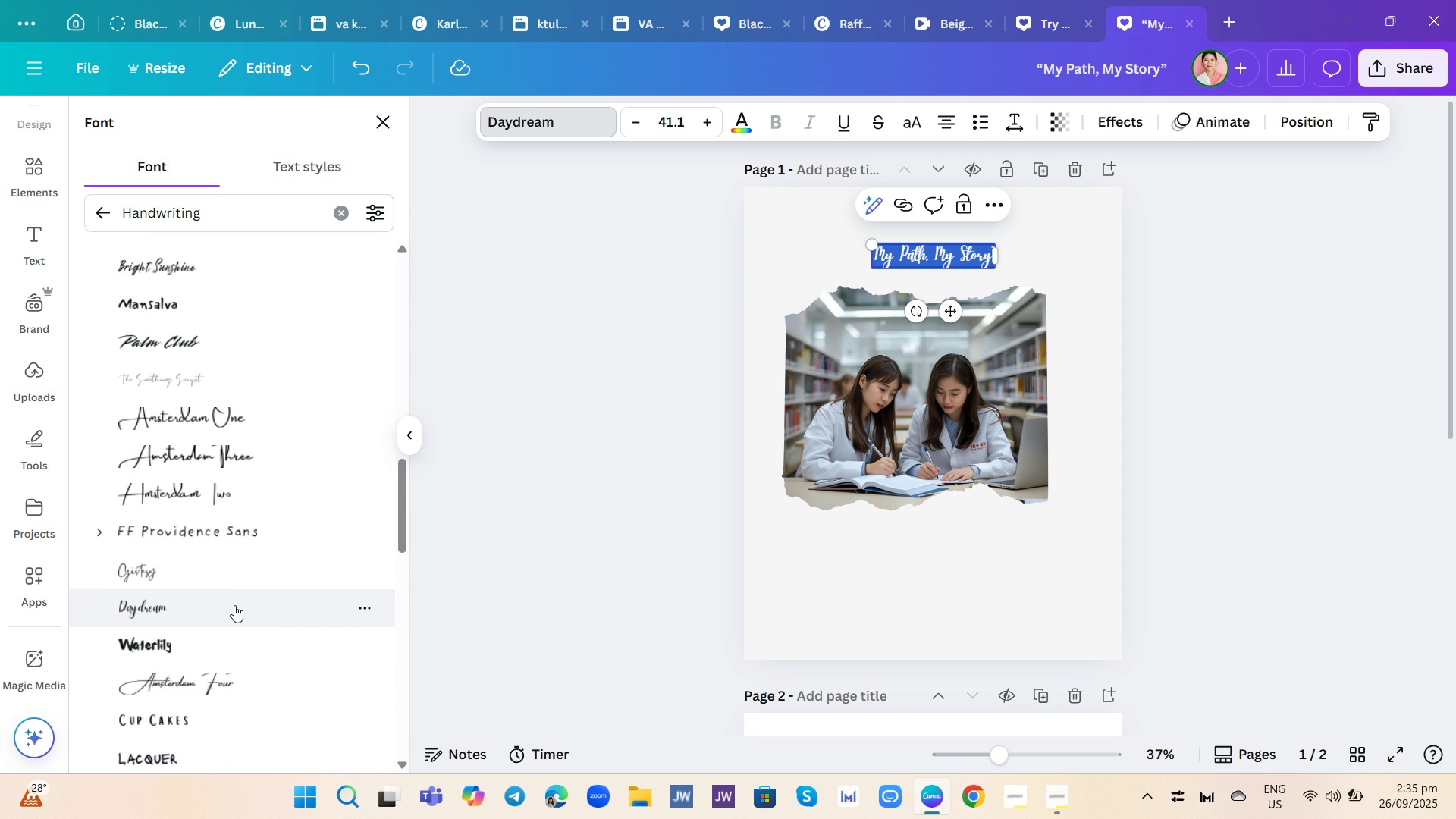 
left_click([222, 605])
 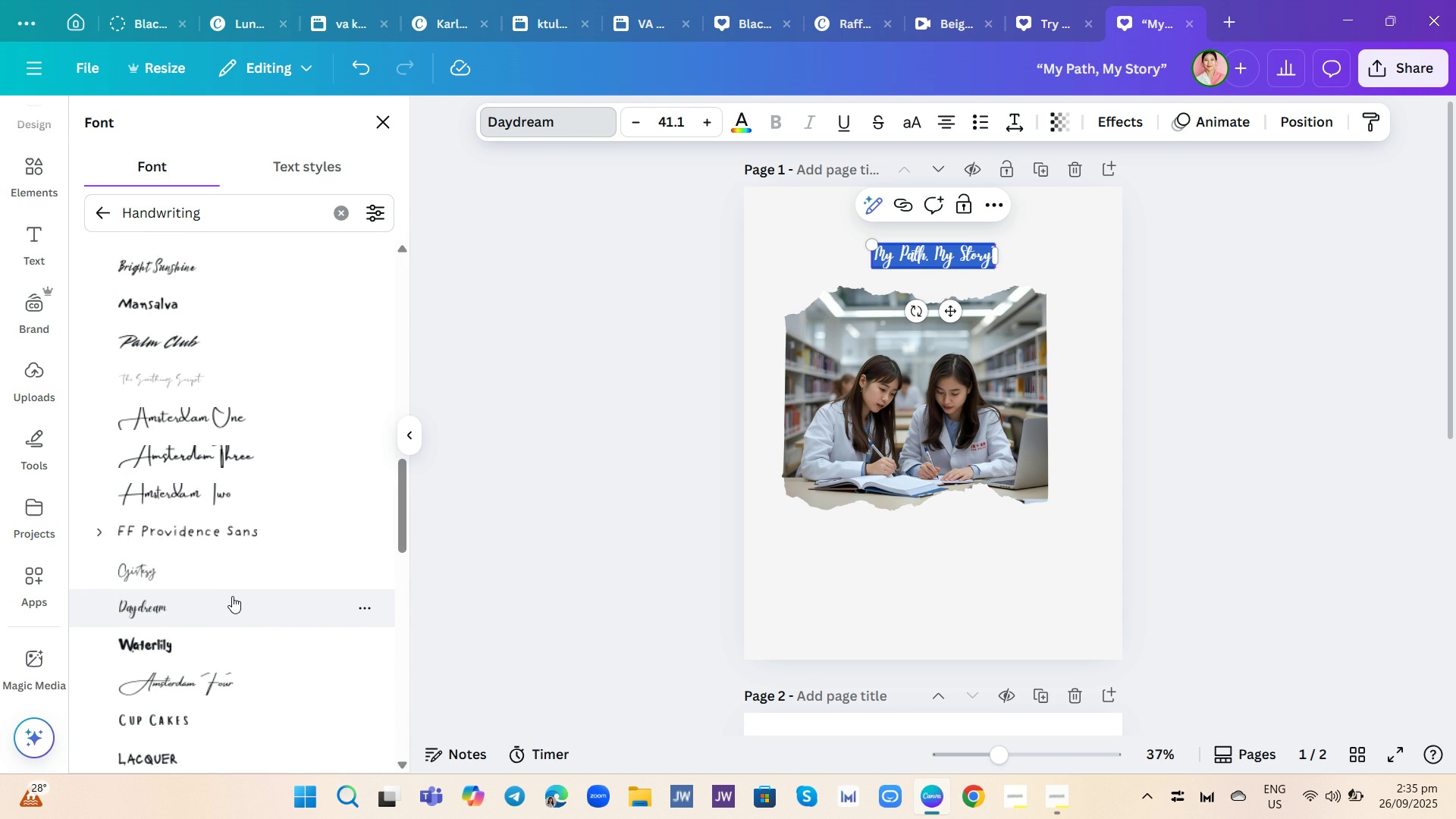 
scroll: coordinate [239, 595], scroll_direction: down, amount: 2.0
 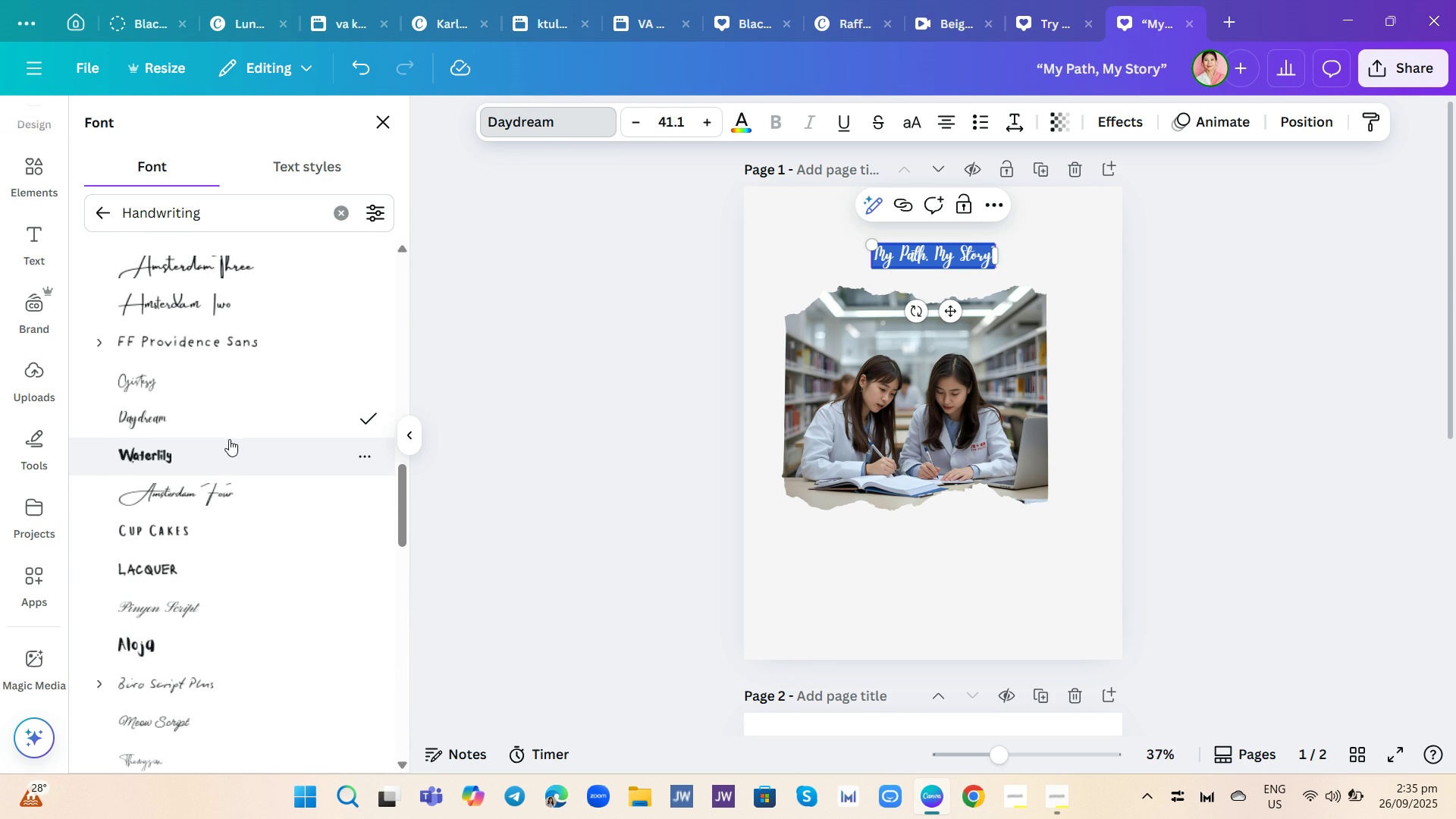 
wait(7.47)
 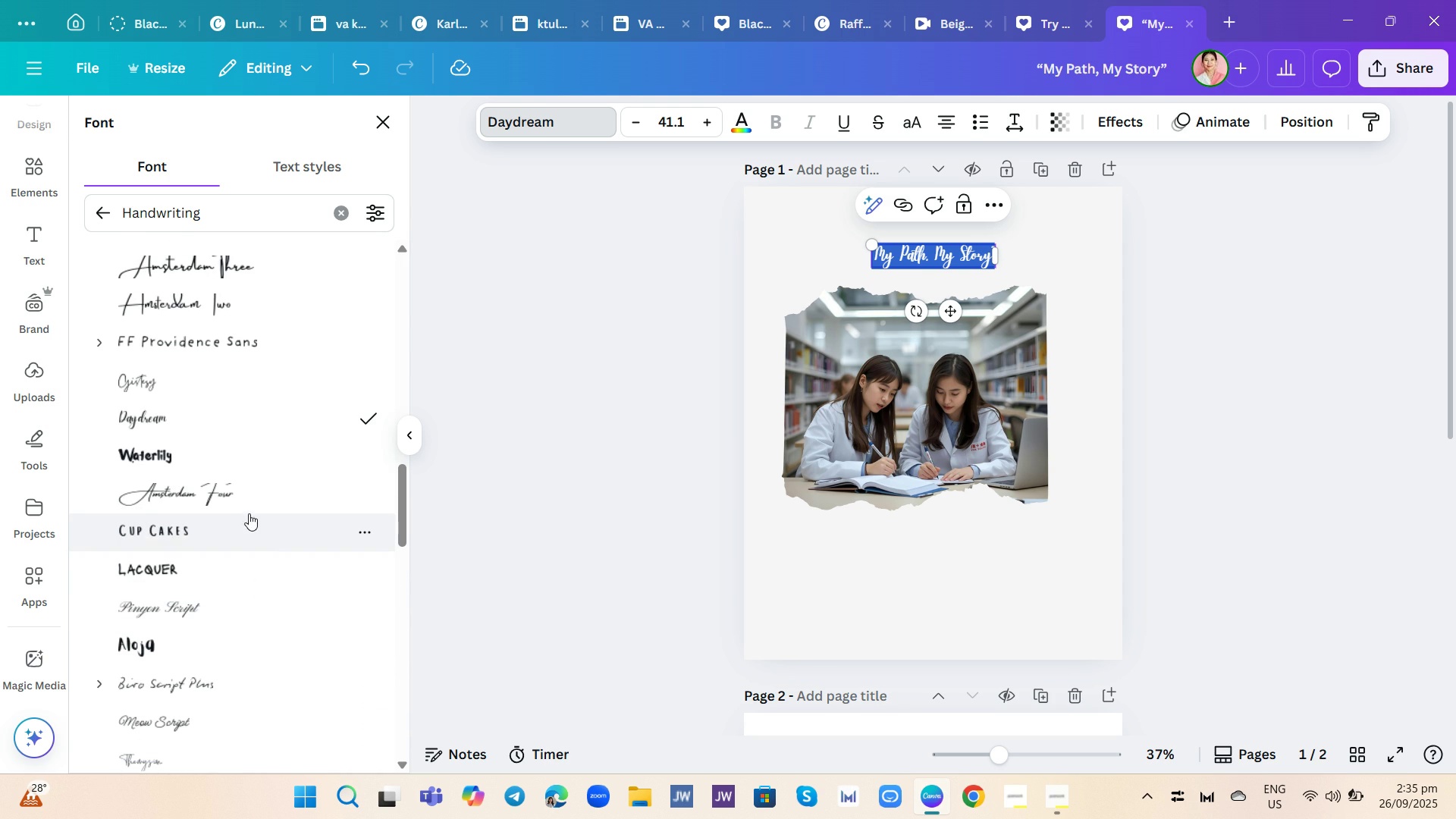 
scroll: coordinate [306, 428], scroll_direction: down, amount: 7.0
 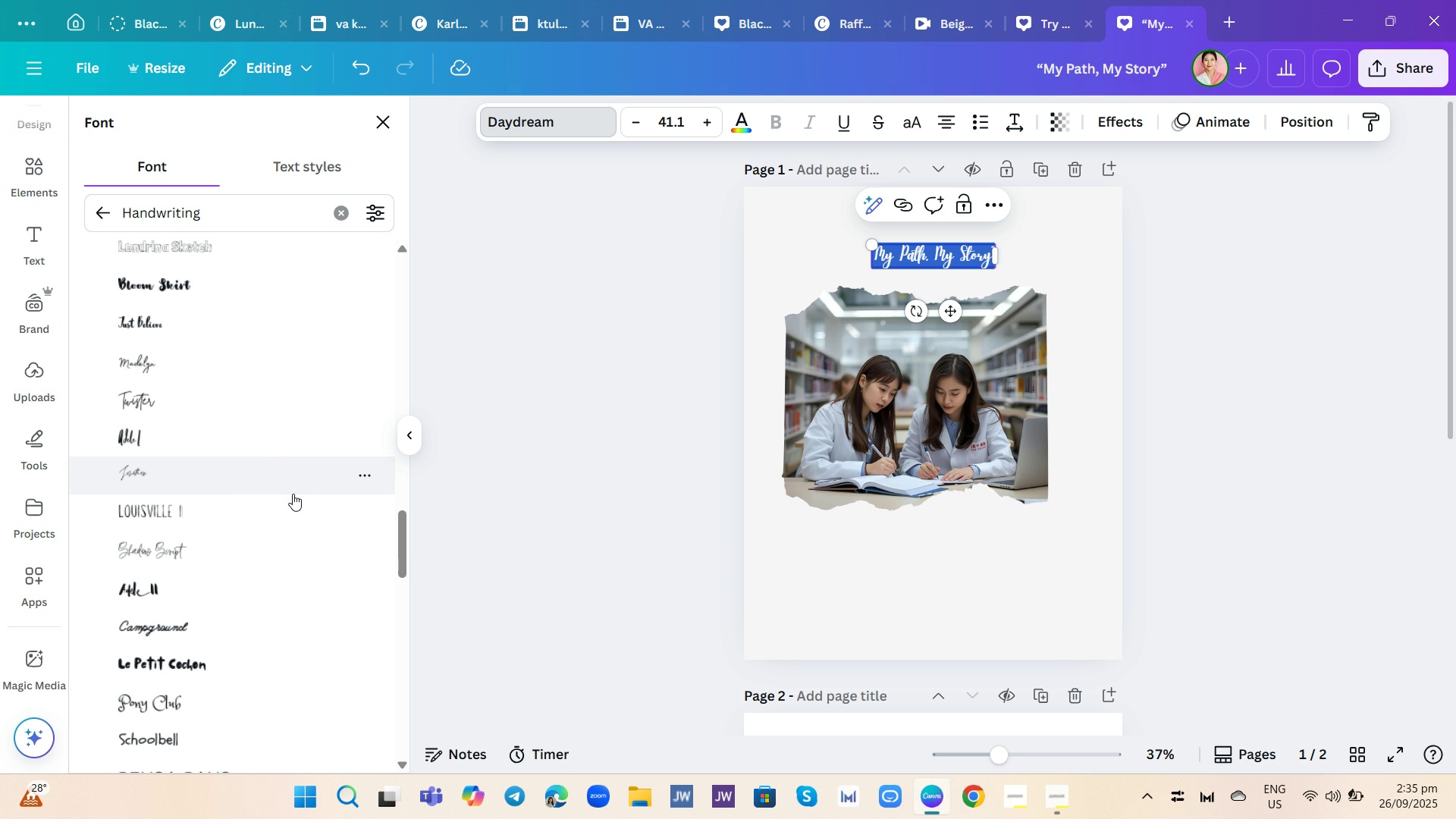 
wait(7.35)
 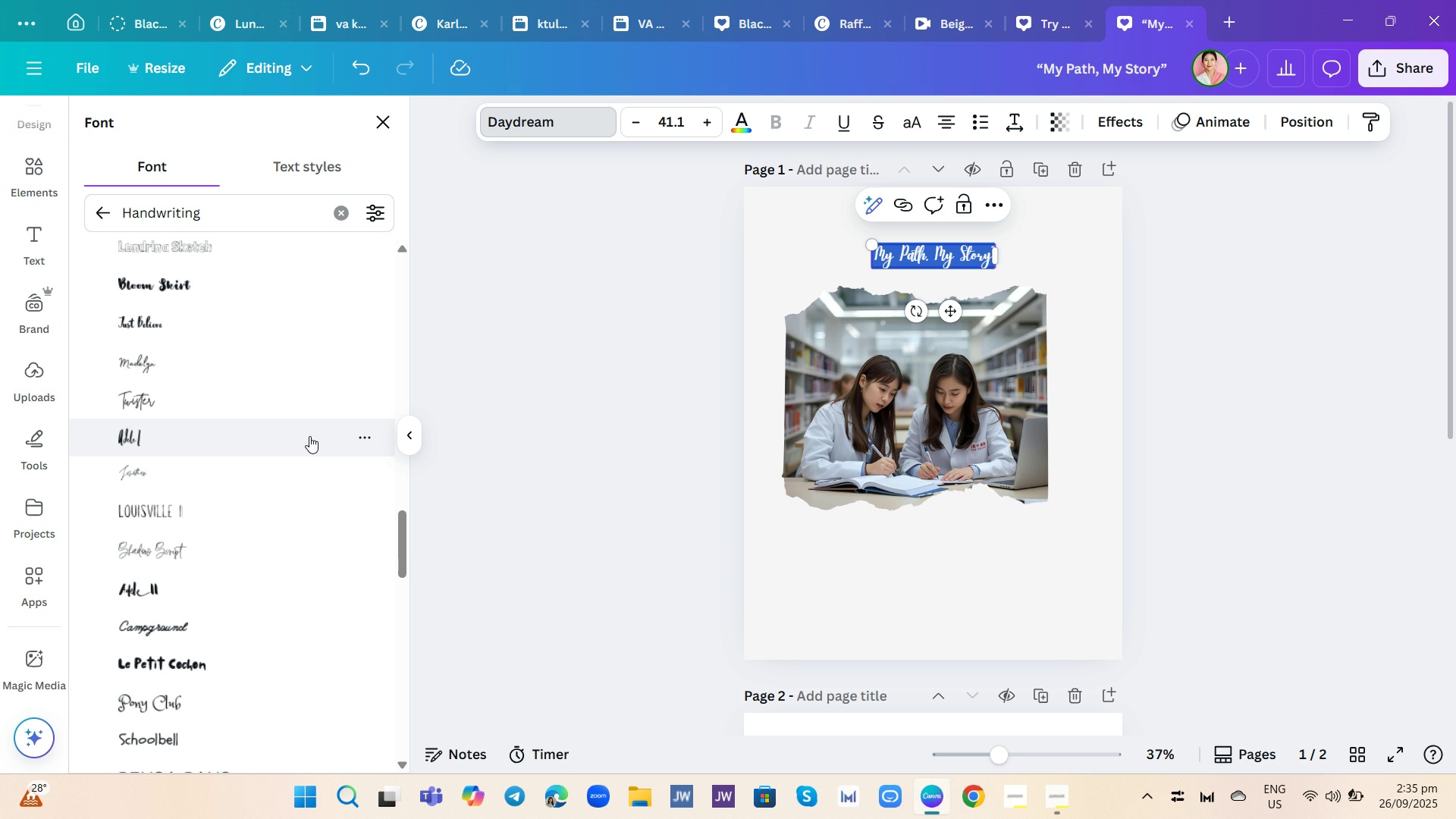 
scroll: coordinate [297, 502], scroll_direction: up, amount: 5.0
 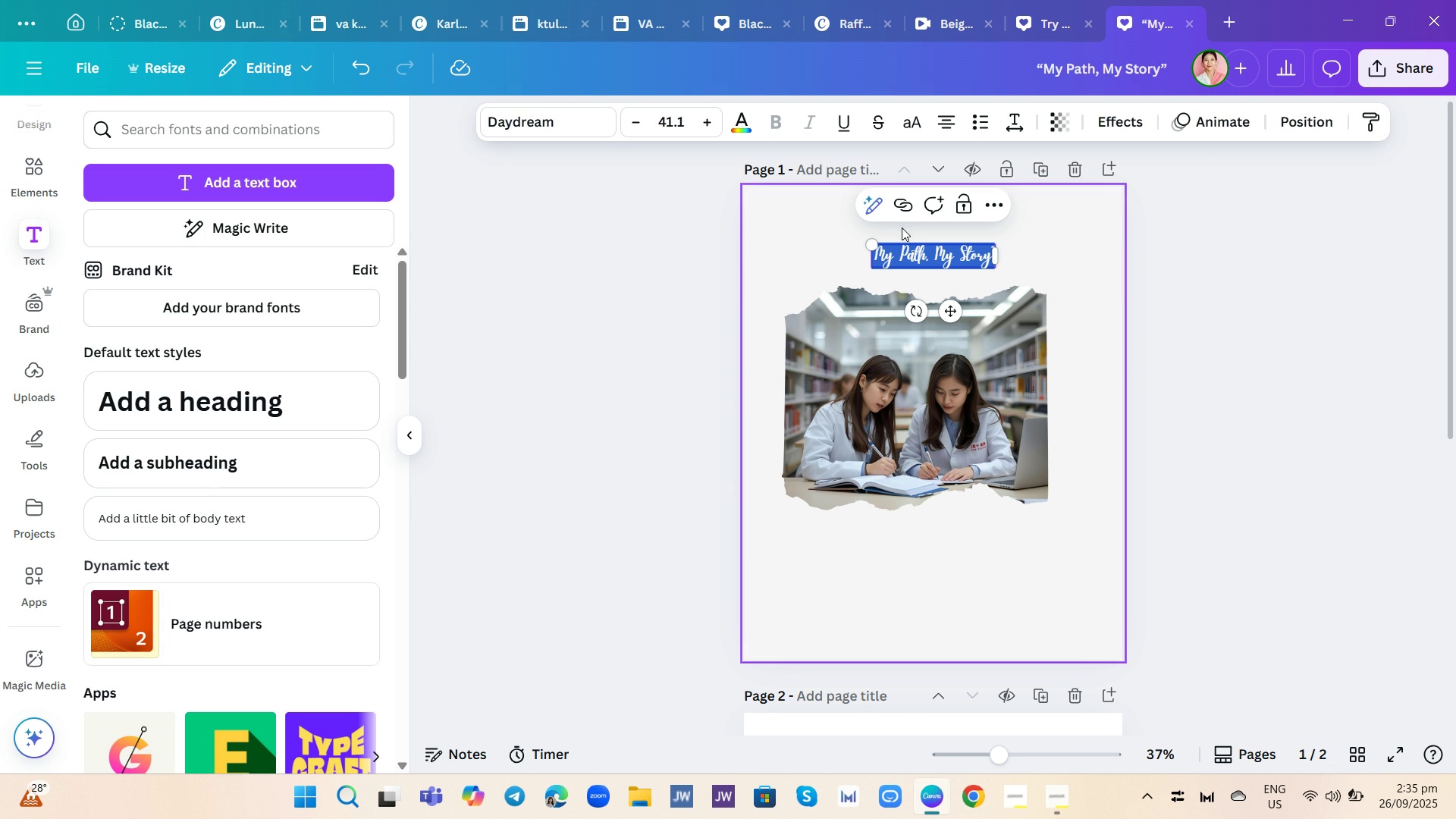 
left_click([873, 251])
 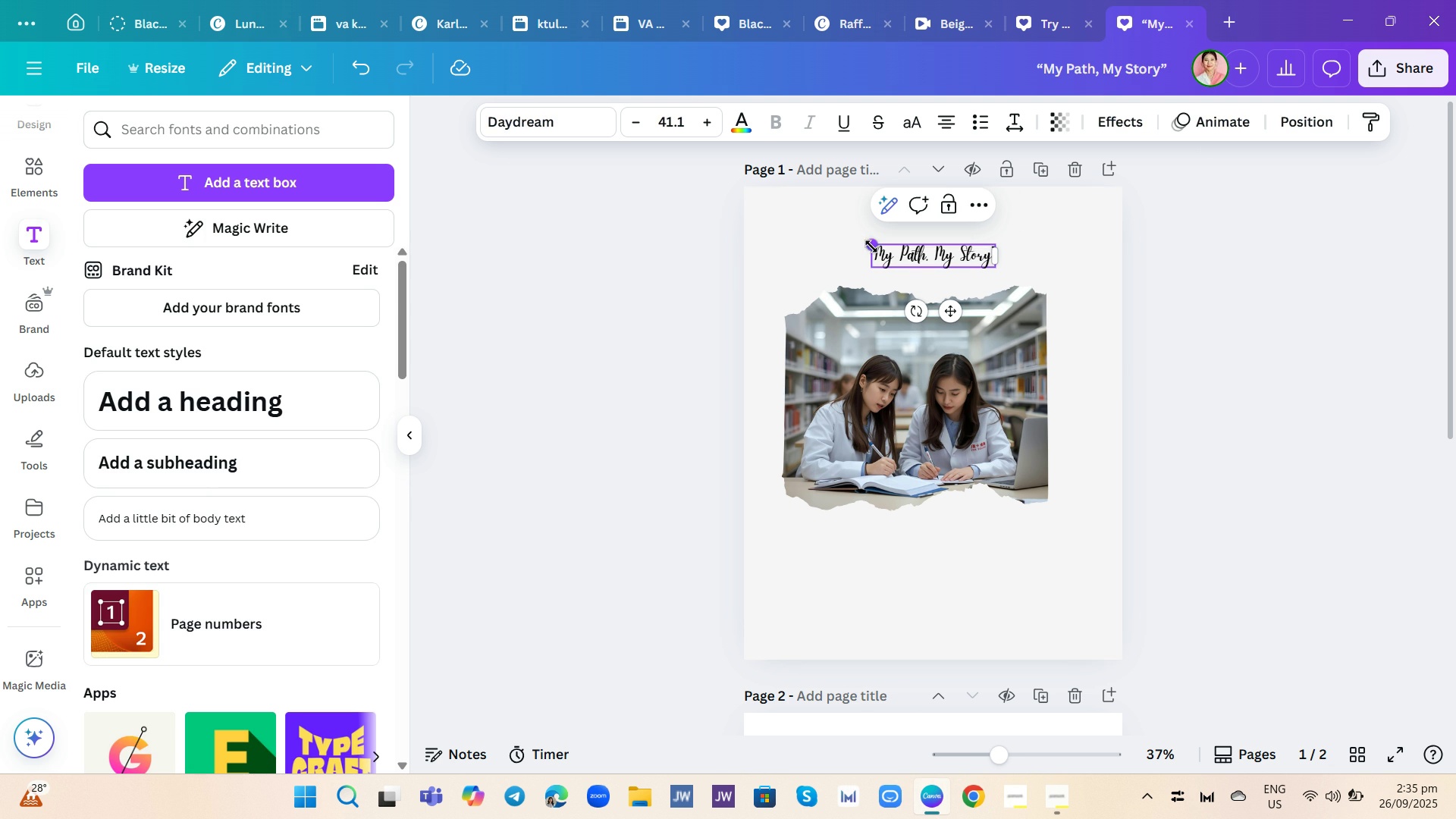 
left_click_drag(start_coordinate=[872, 246], to_coordinate=[866, 244])
 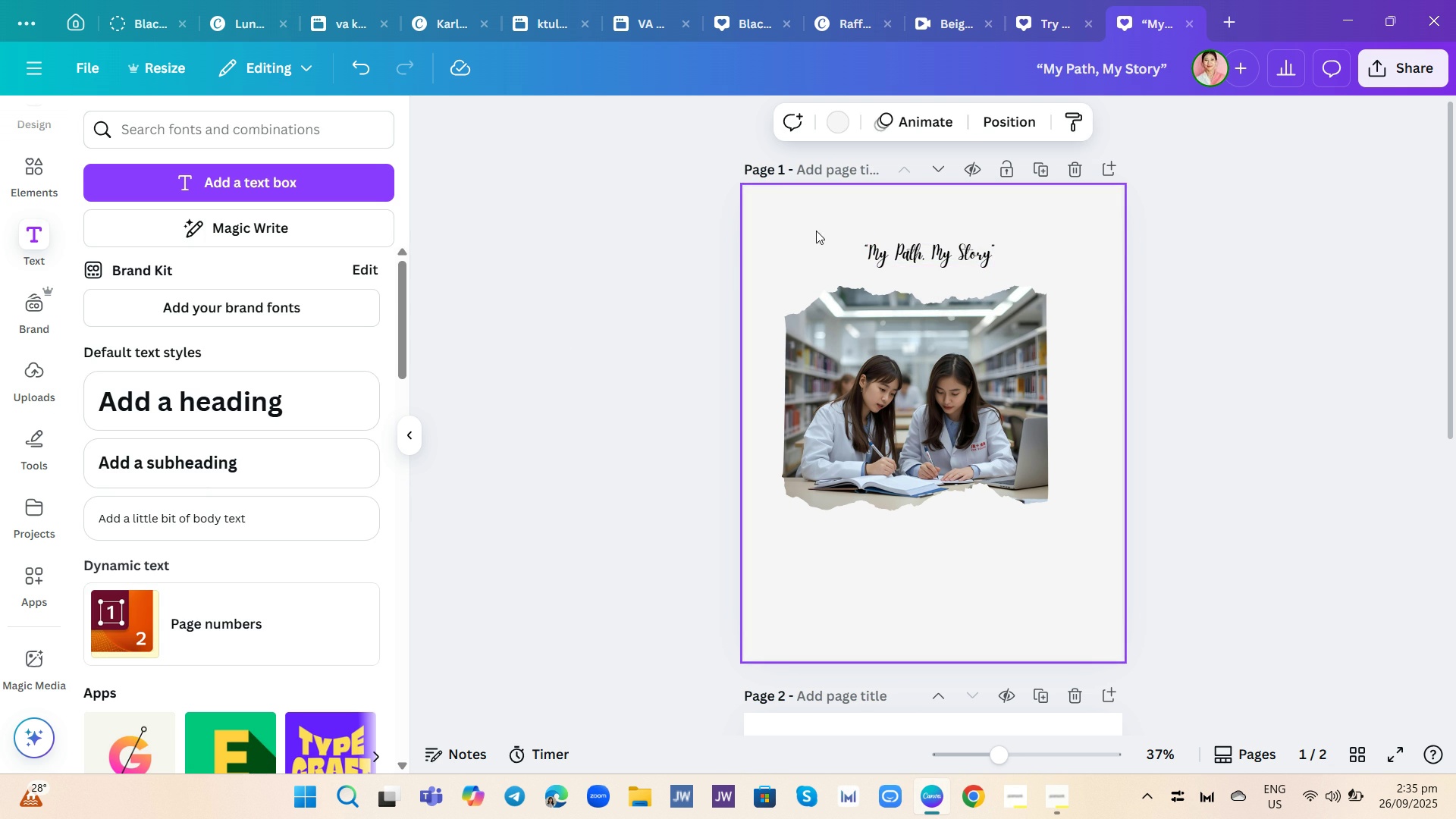 
triple_click([814, 231])
 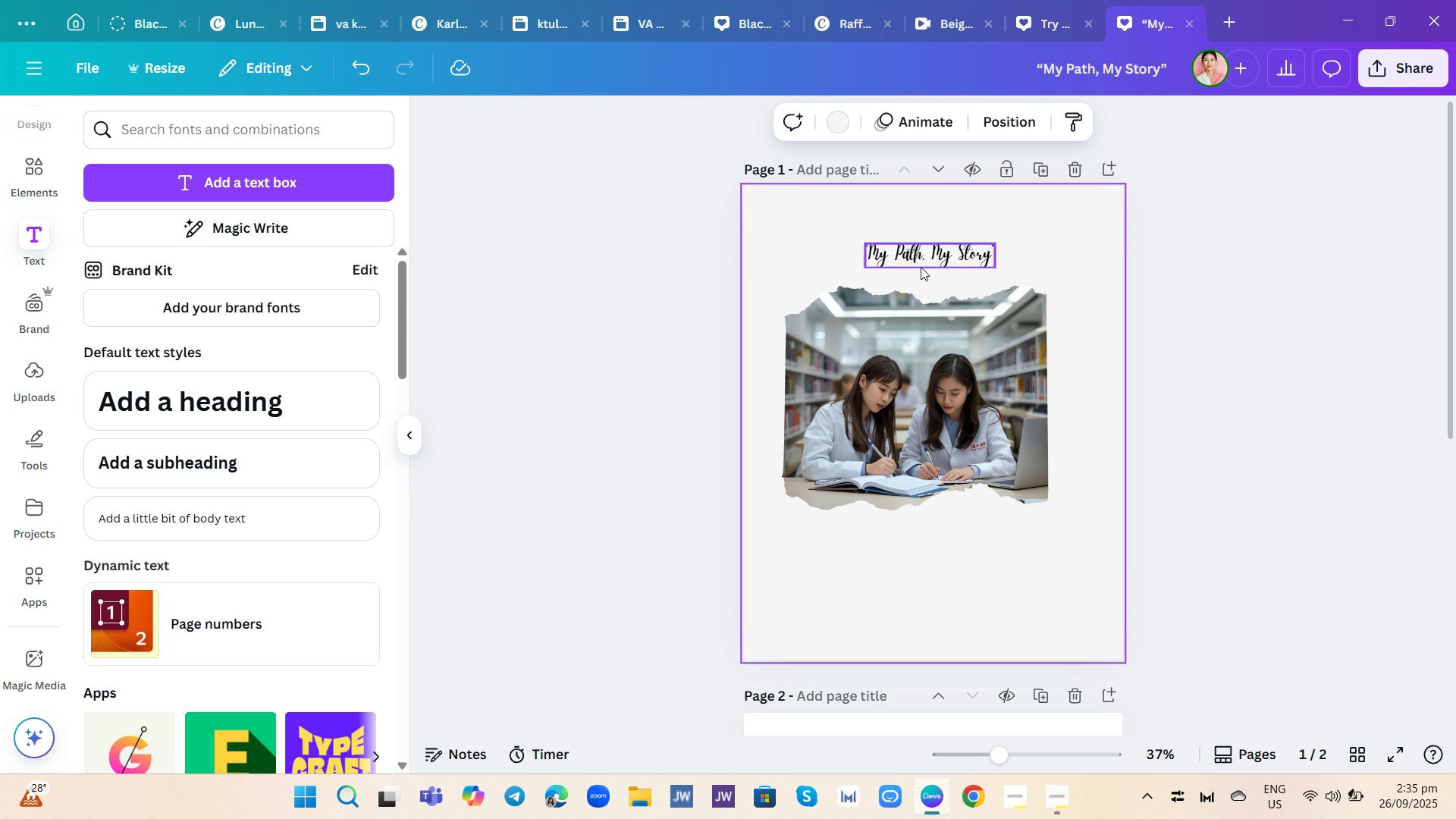 
left_click([921, 267])
 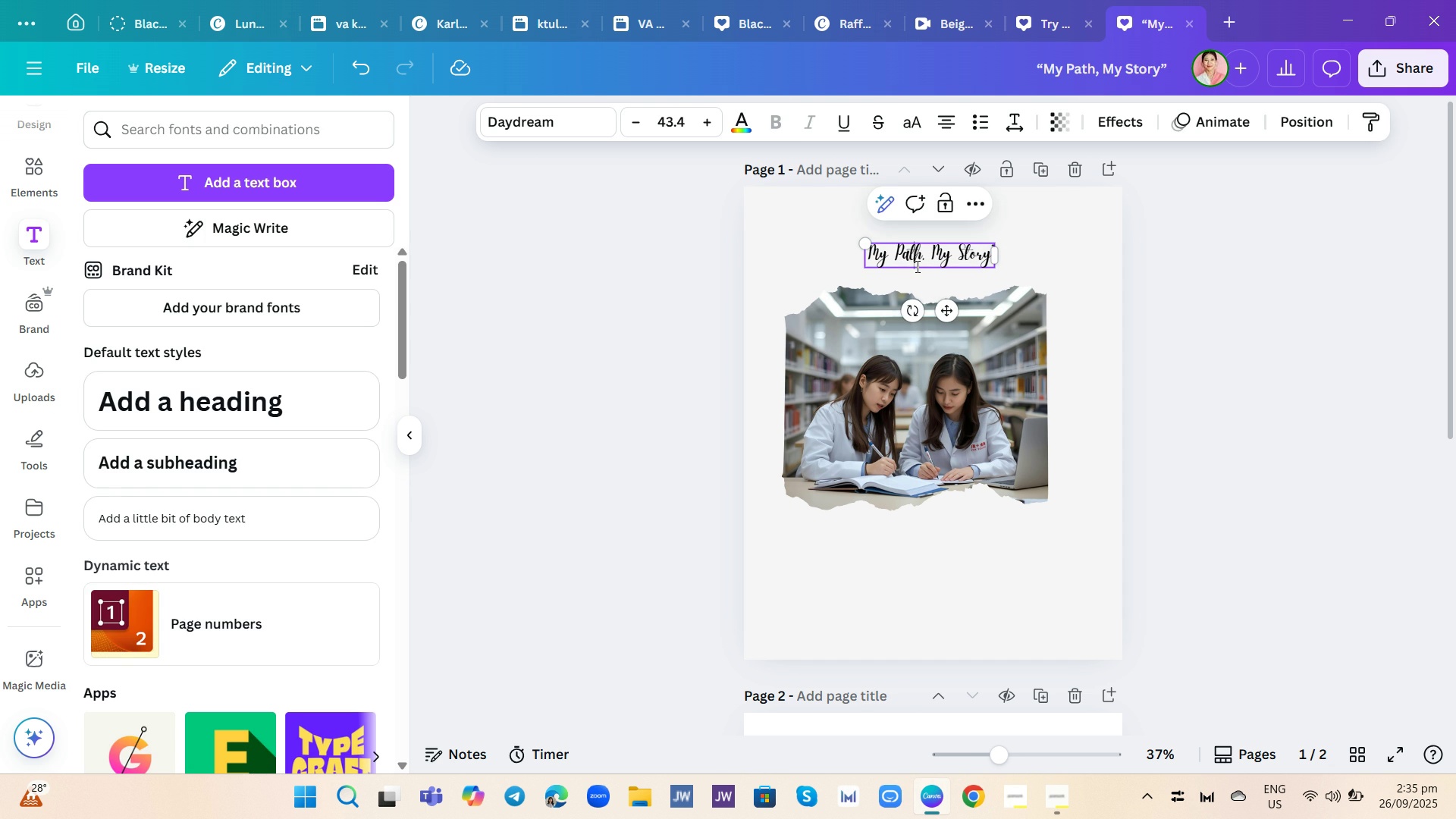 
double_click([916, 266])
 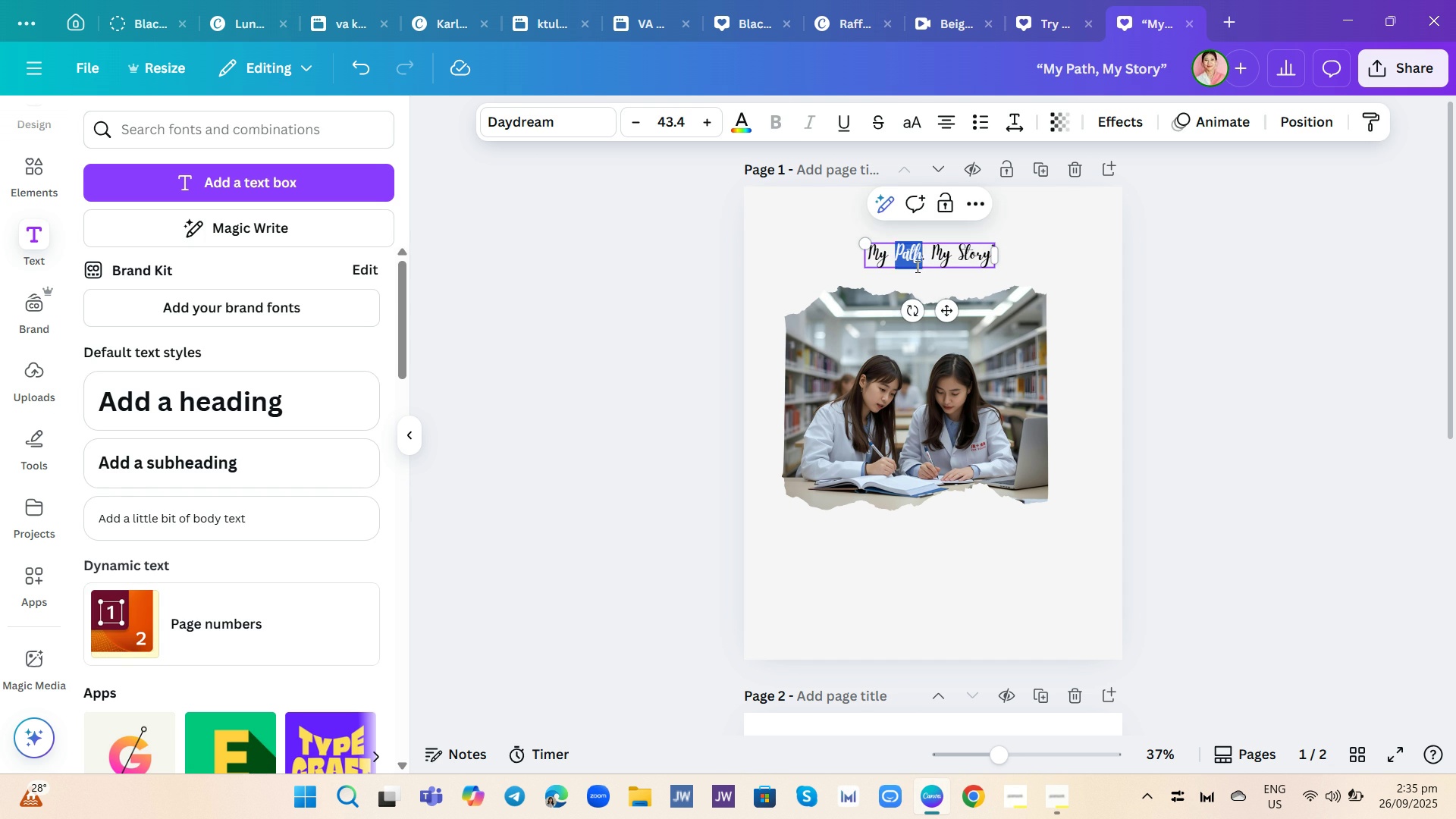 
triple_click([916, 266])
 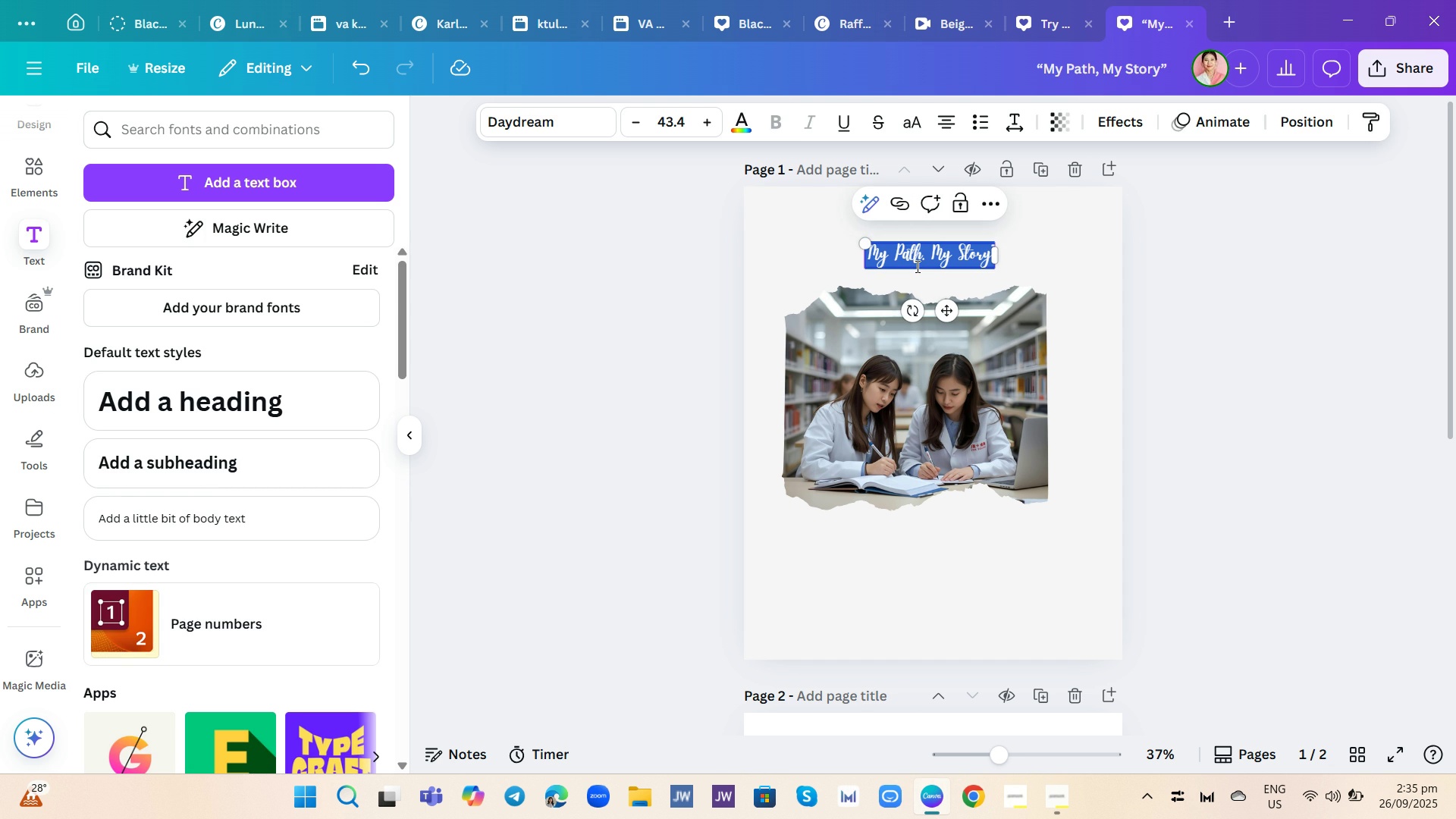 
triple_click([916, 266])
 